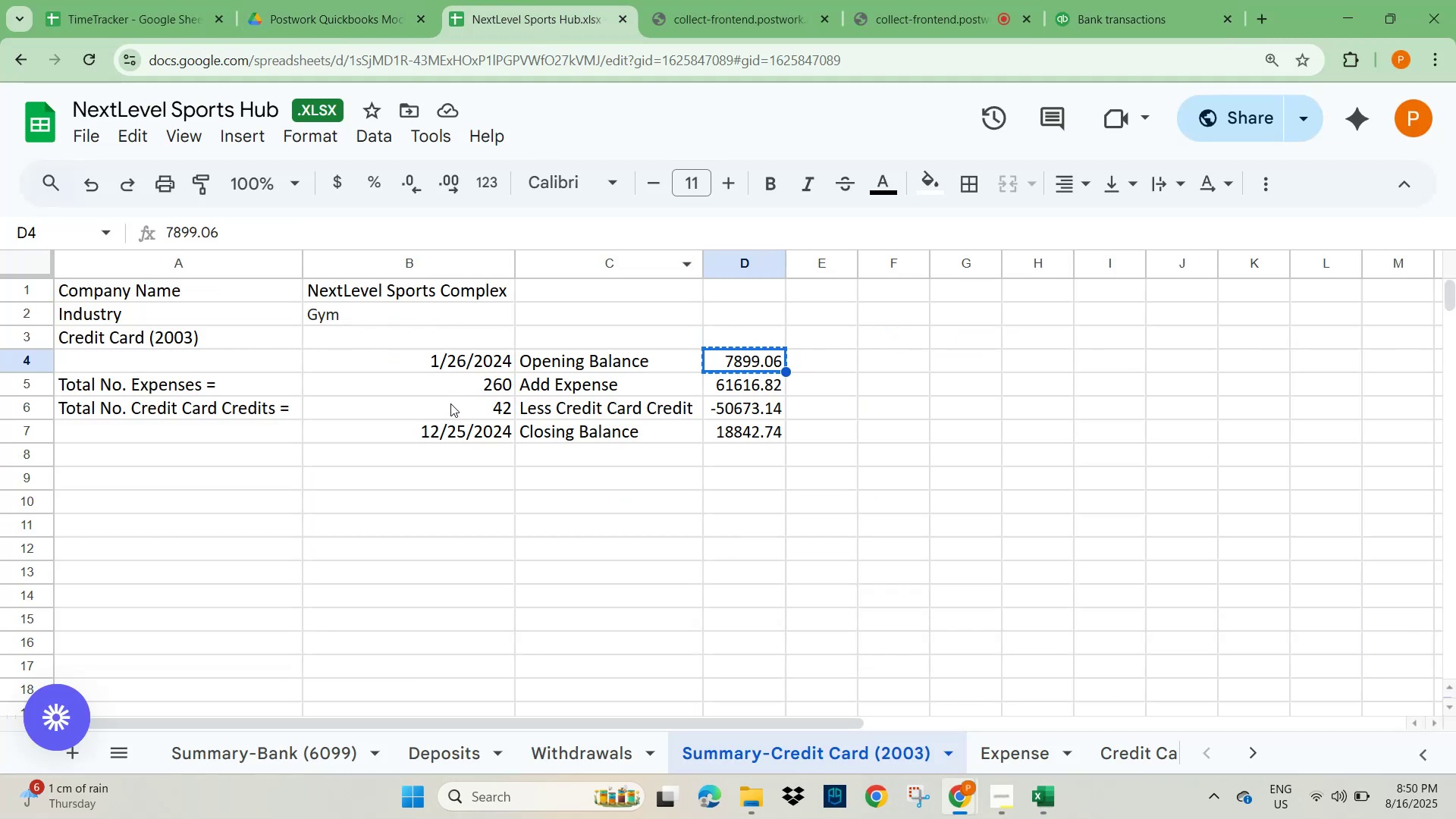 
left_click([450, 386])
 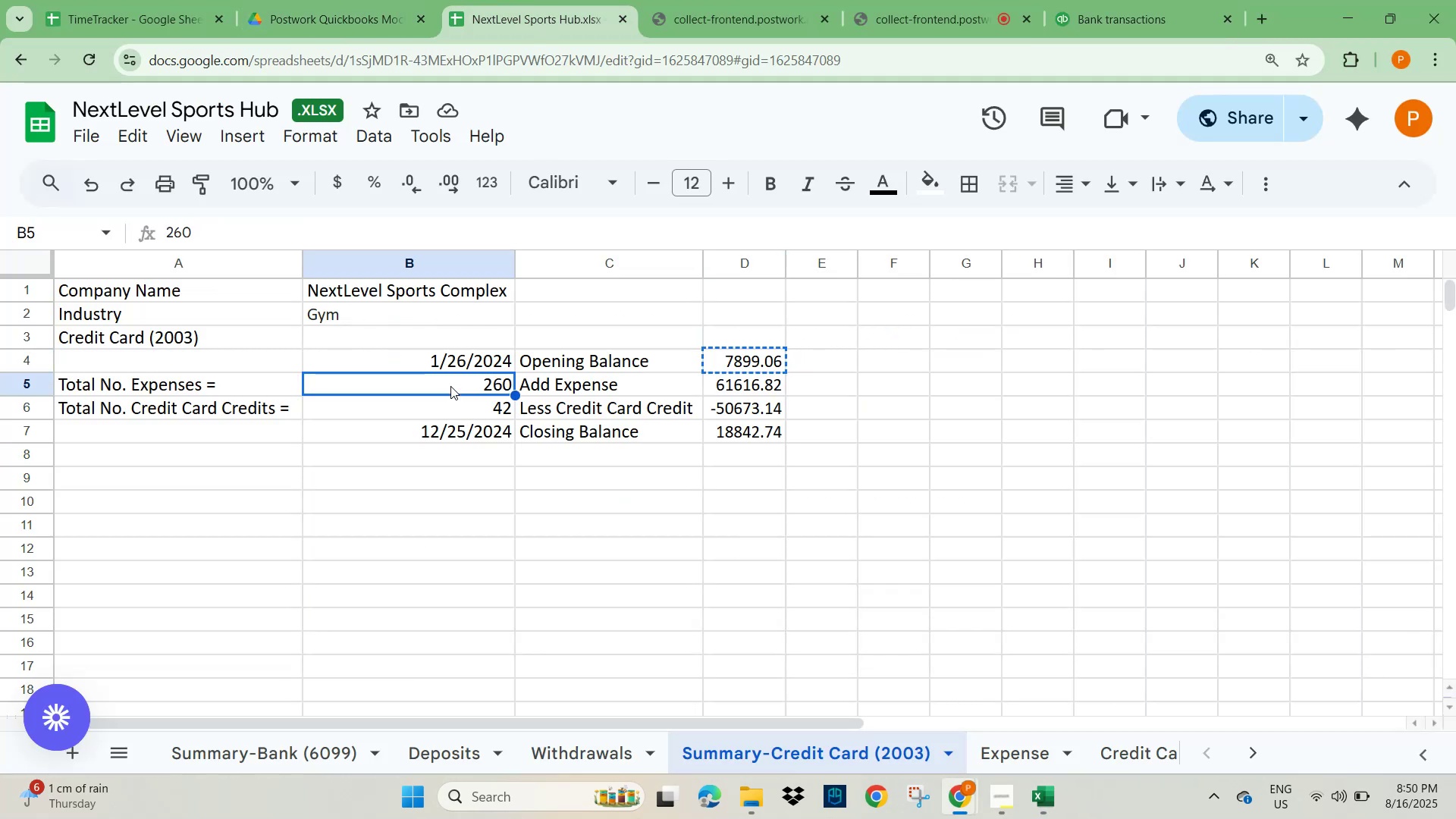 
key(Shift+ArrowDown)
 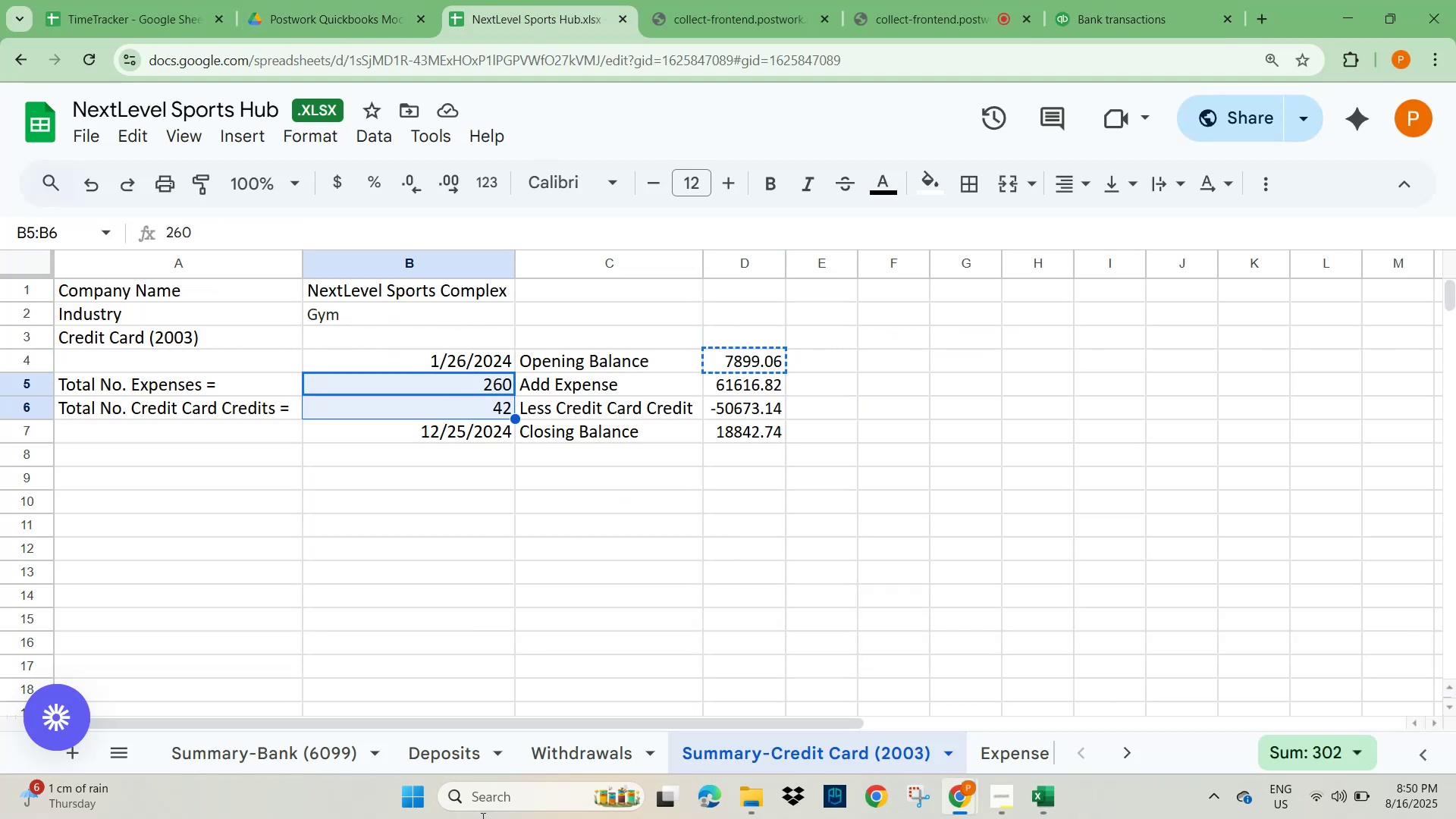 
left_click([285, 751])
 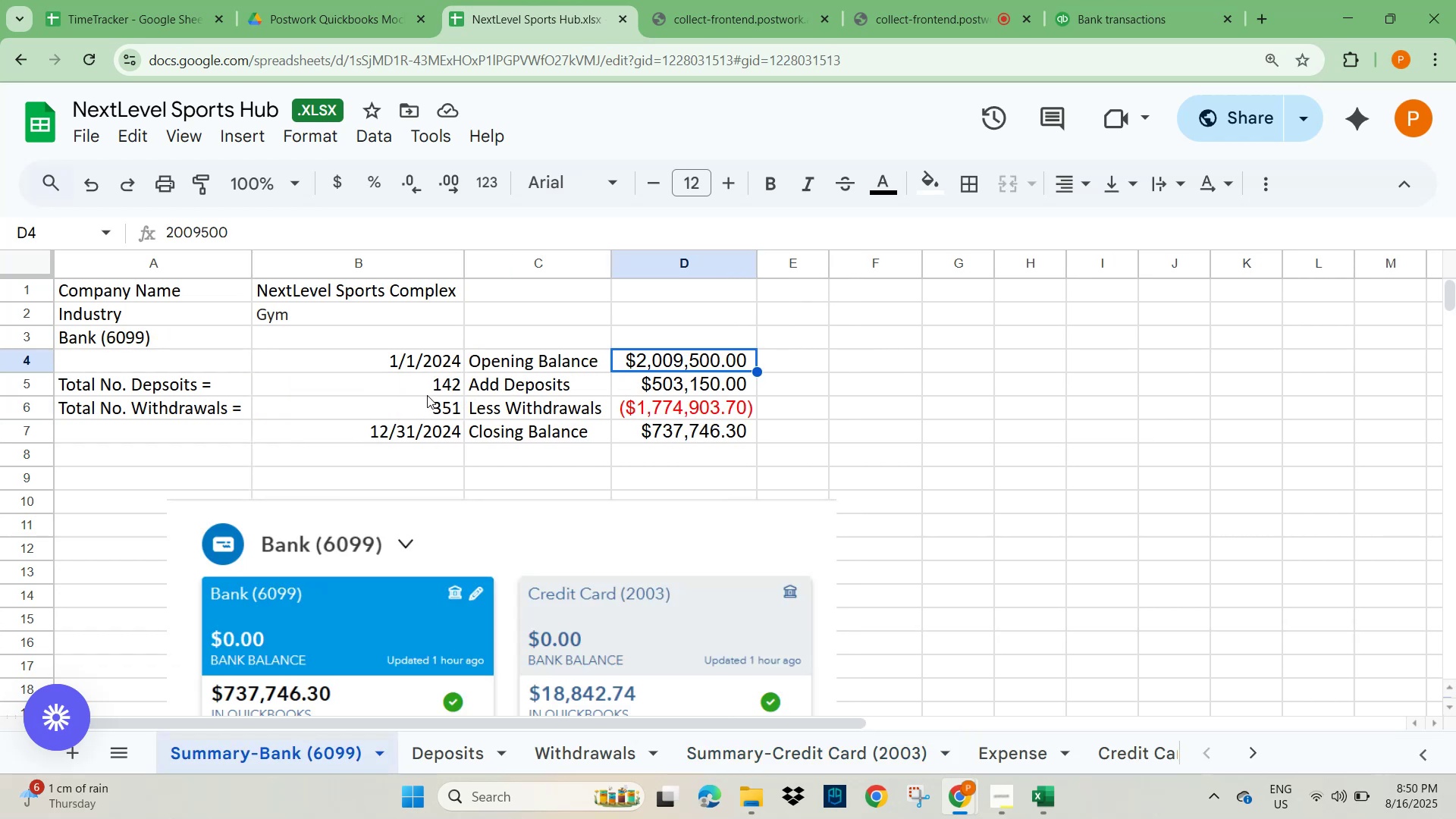 
left_click([405, 384])
 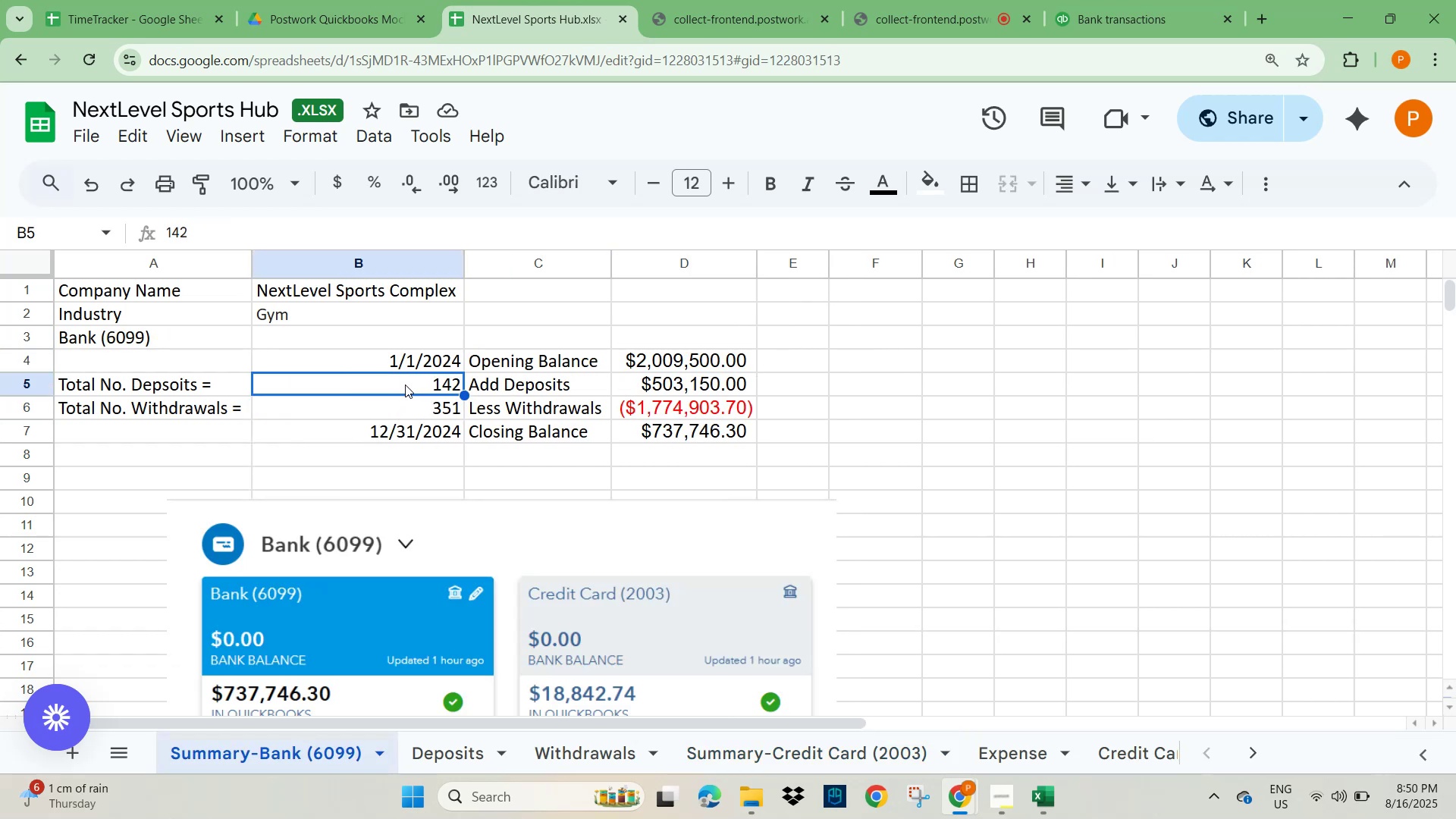 
key(Shift+ArrowDown)
 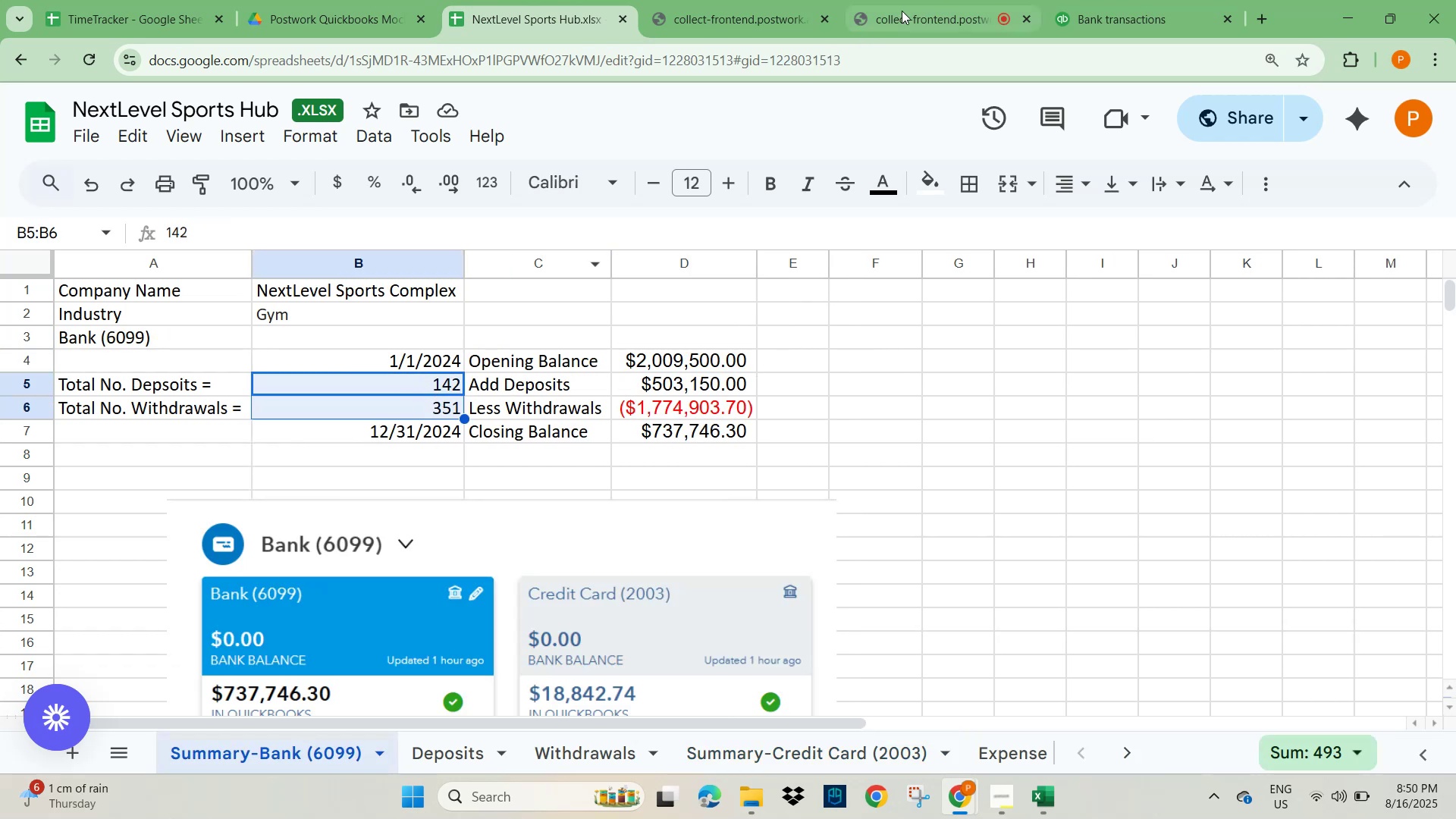 
left_click([1110, 14])
 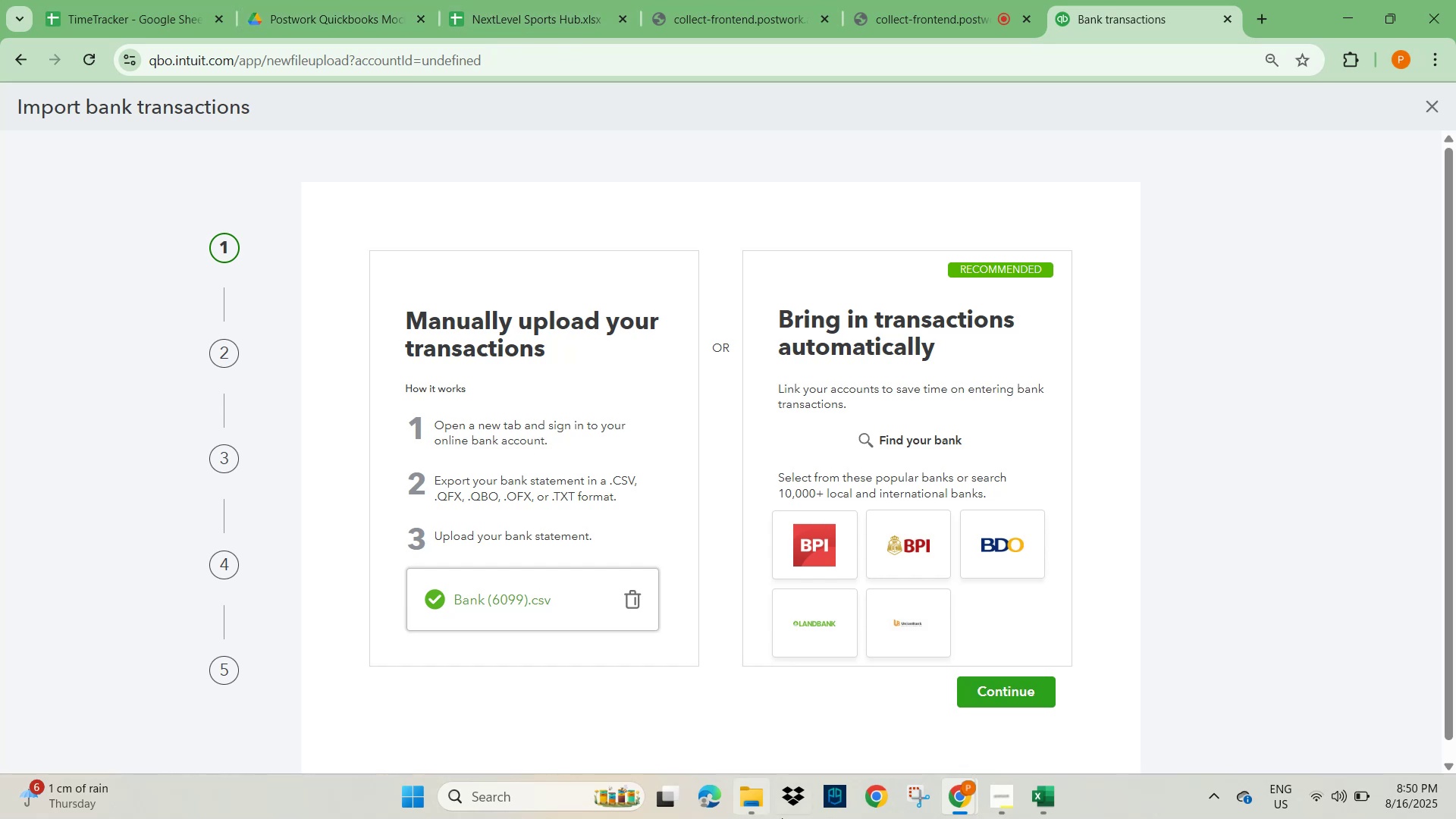 
left_click([541, 17])
 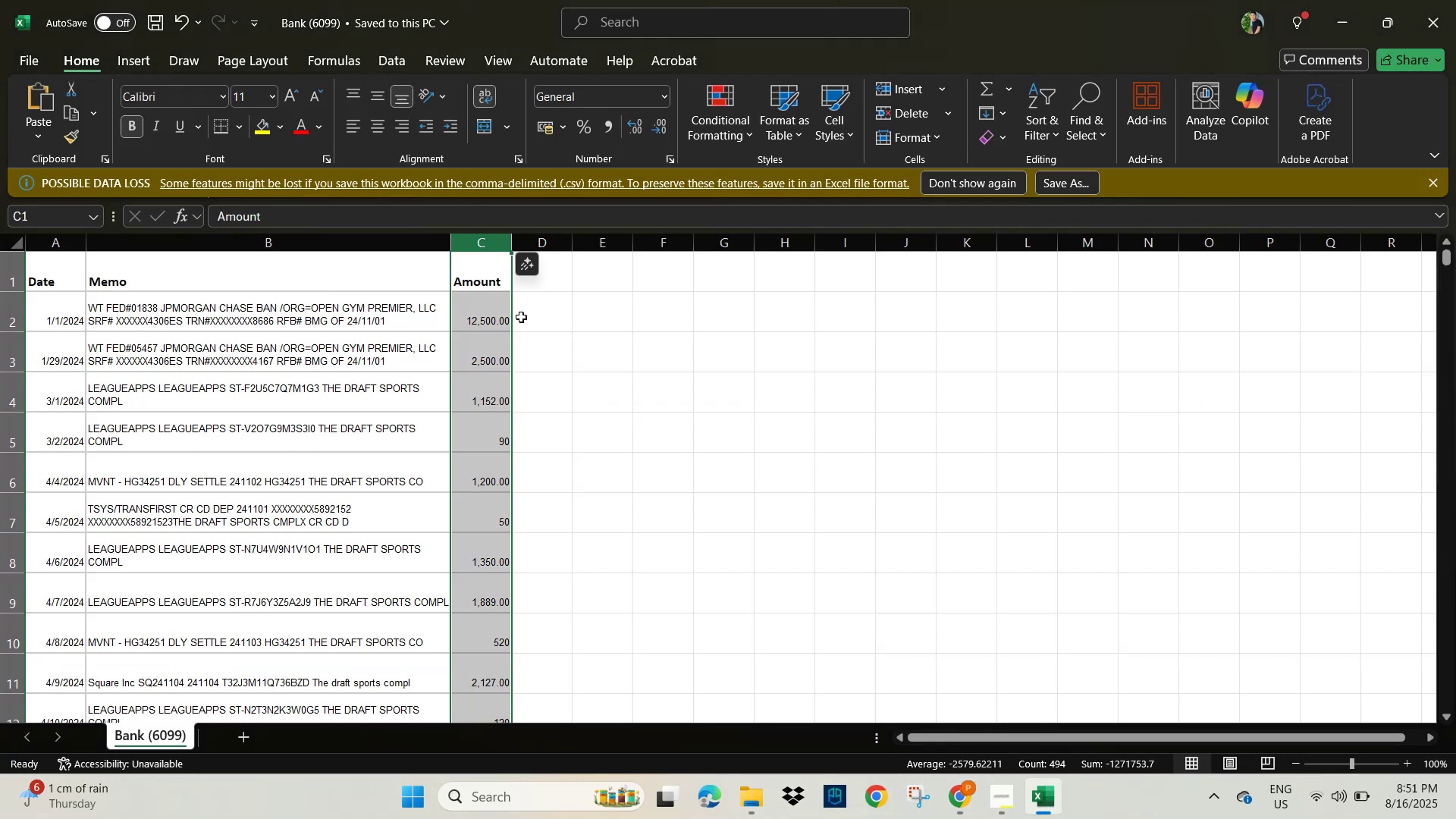 
wait(6.77)
 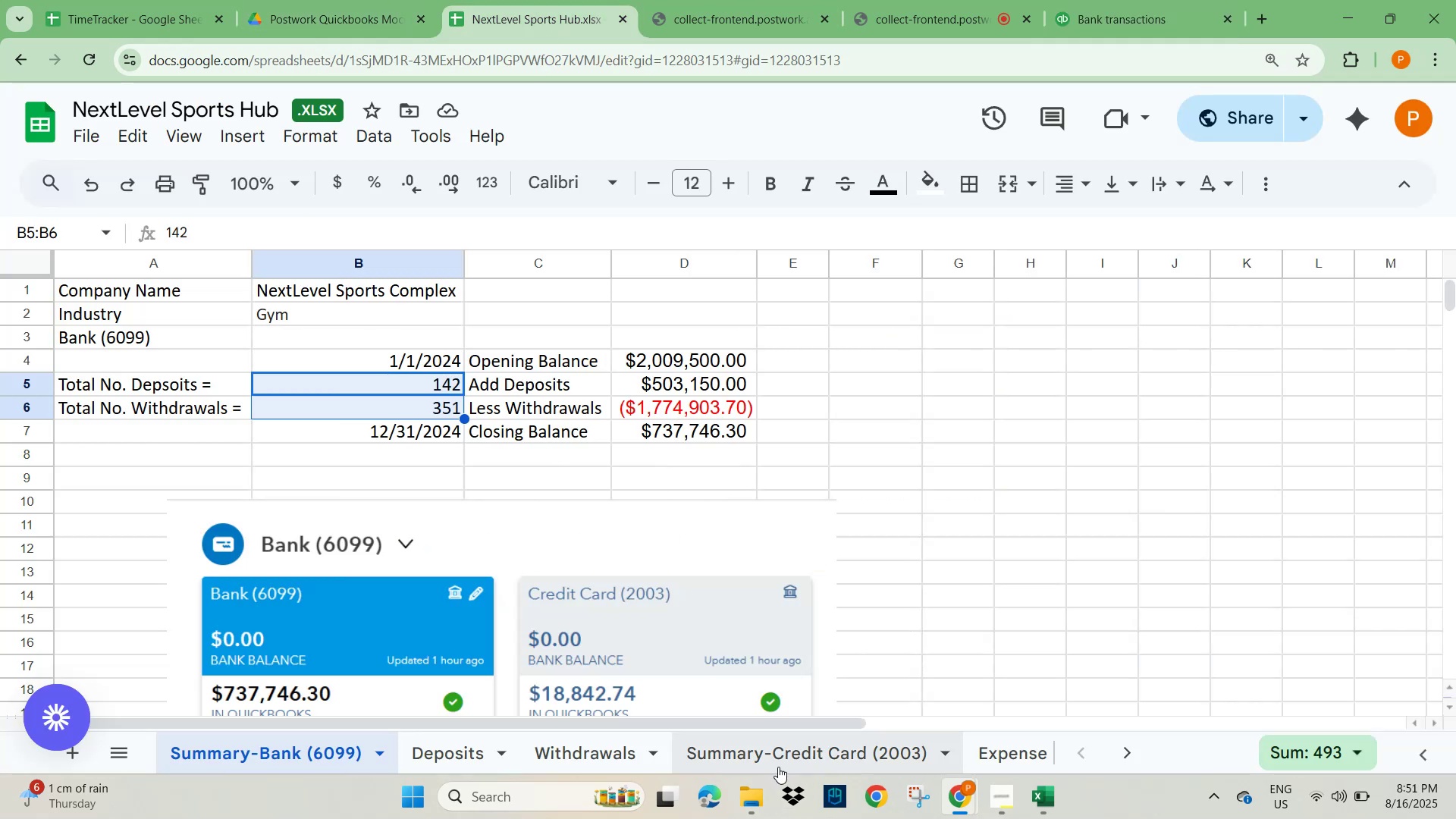 
left_click_drag(start_coordinate=[1450, 253], to_coordinate=[1422, 692])
 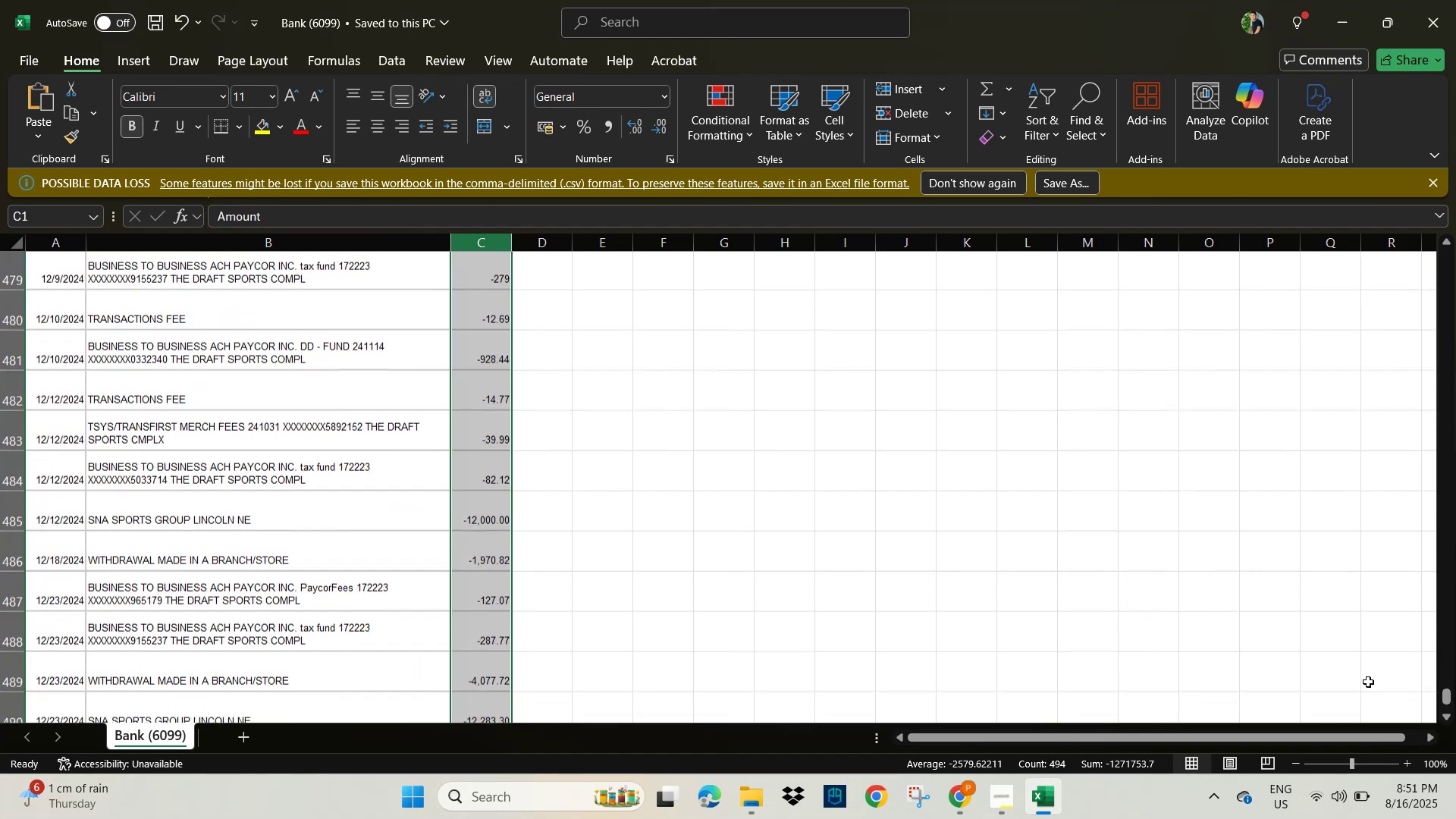 
scroll: coordinate [722, 630], scroll_direction: down, amount: 5.0
 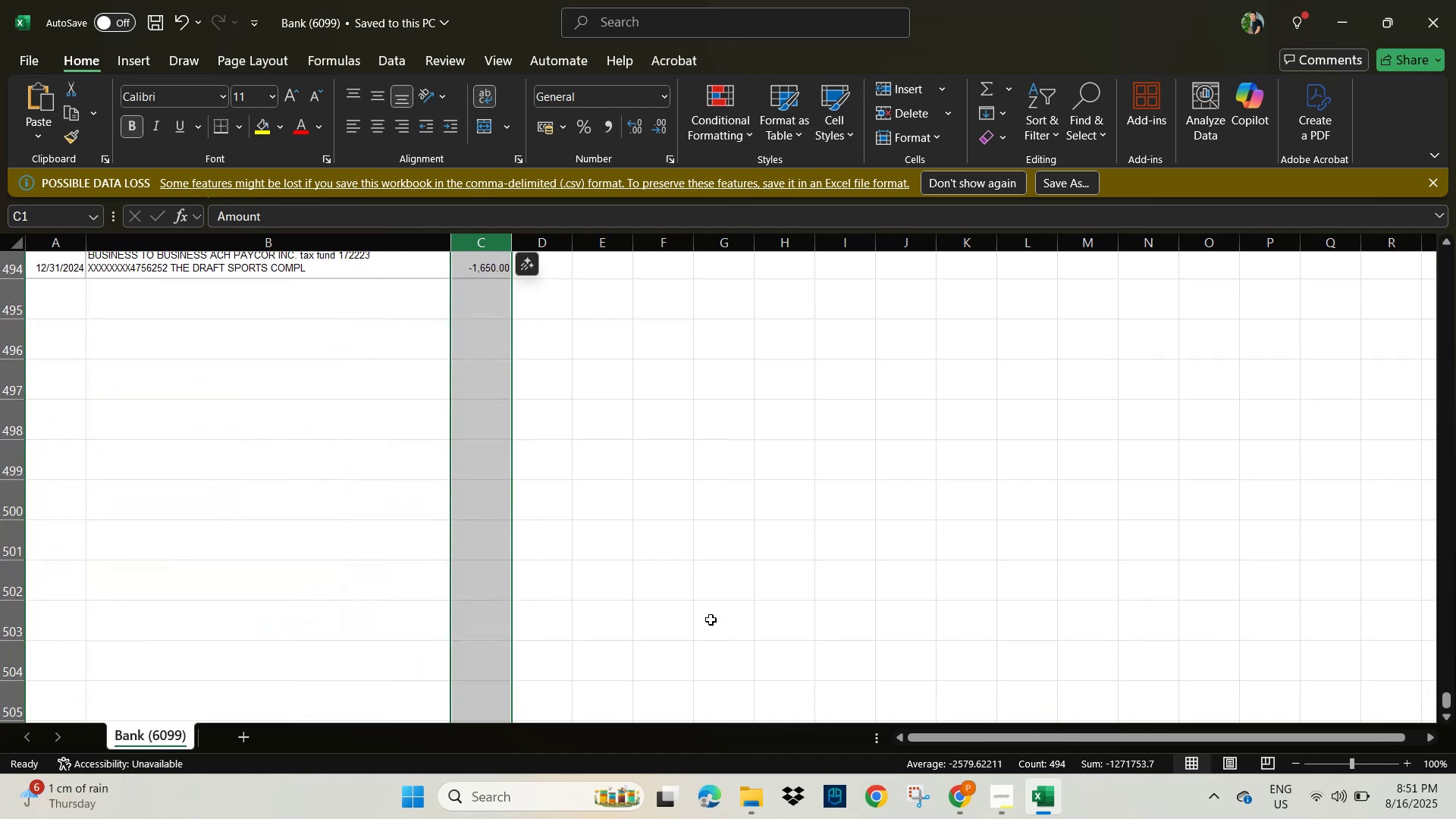 
scroll: coordinate [701, 608], scroll_direction: up, amount: 2.0
 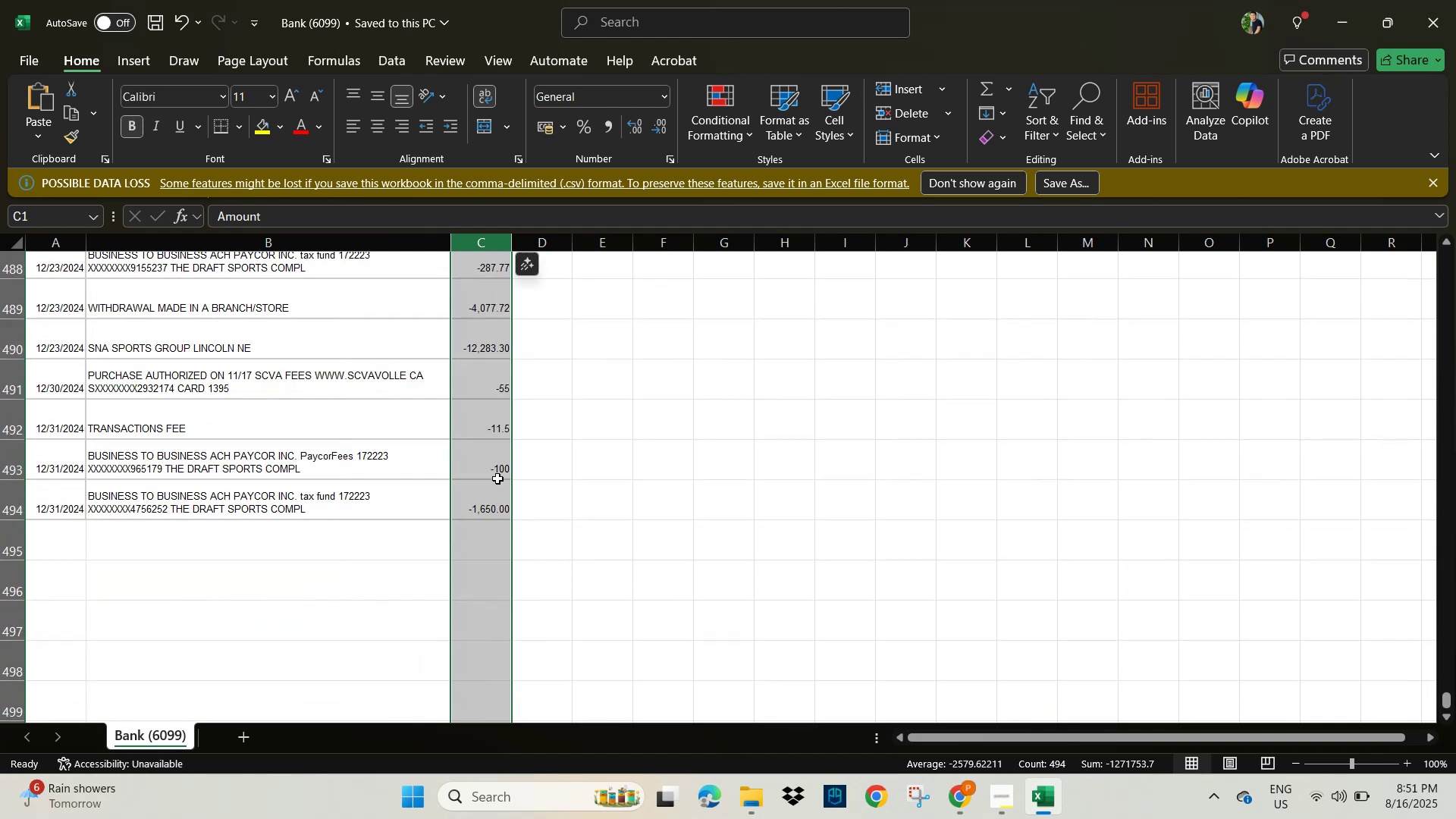 
key(Alt+AltLeft)
 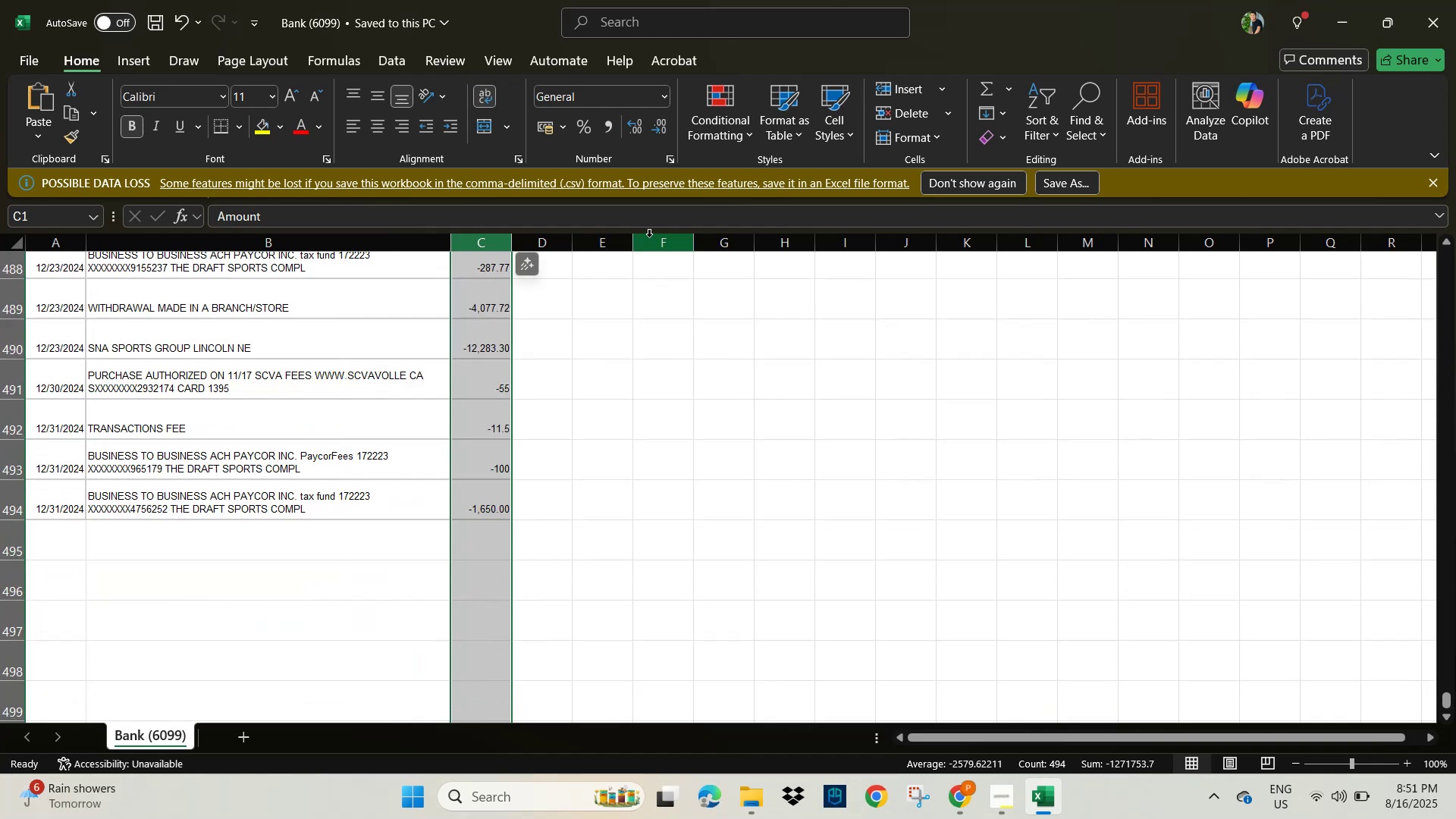 
key(Alt+Tab)
 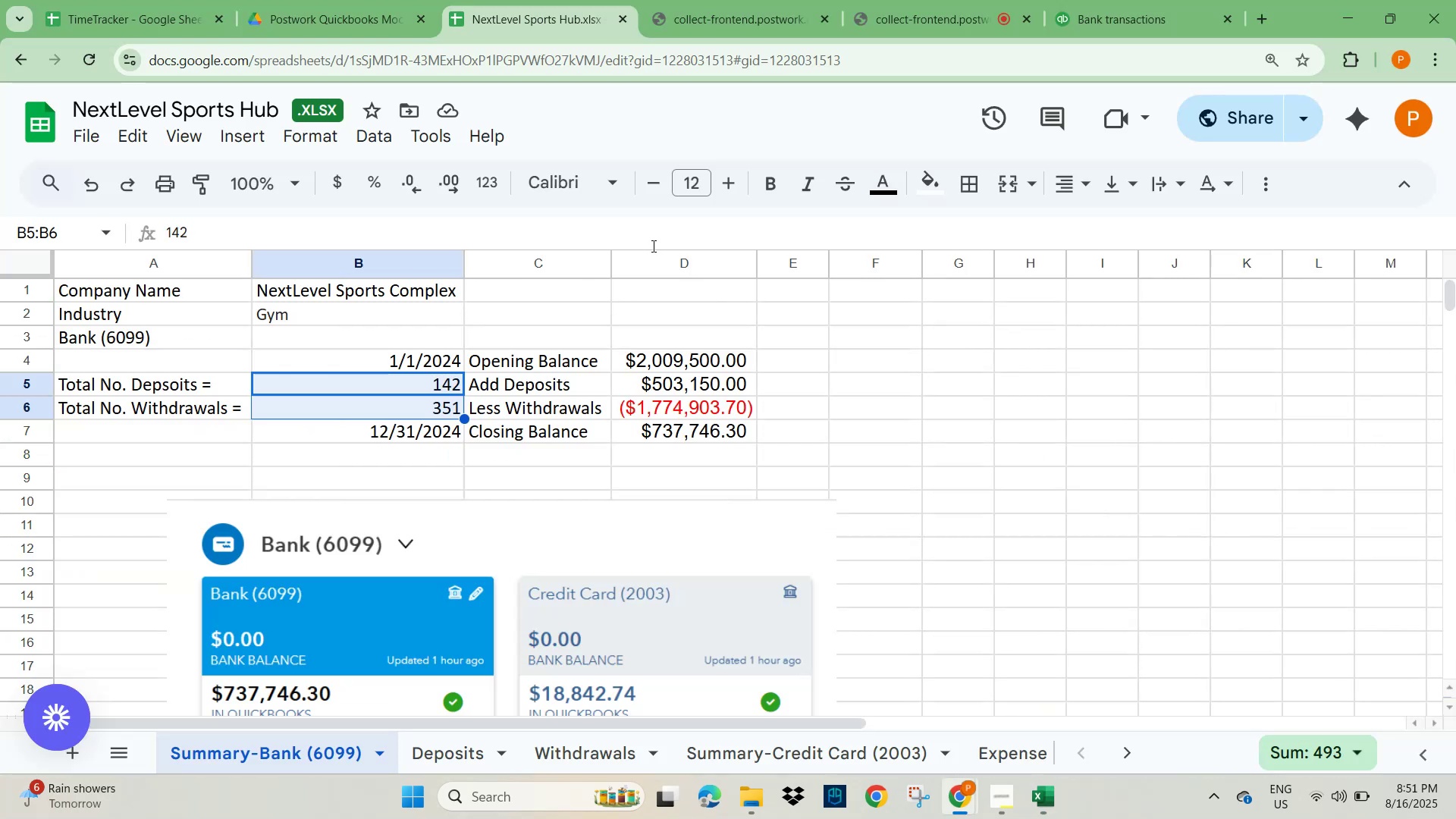 
key(Alt+AltLeft)
 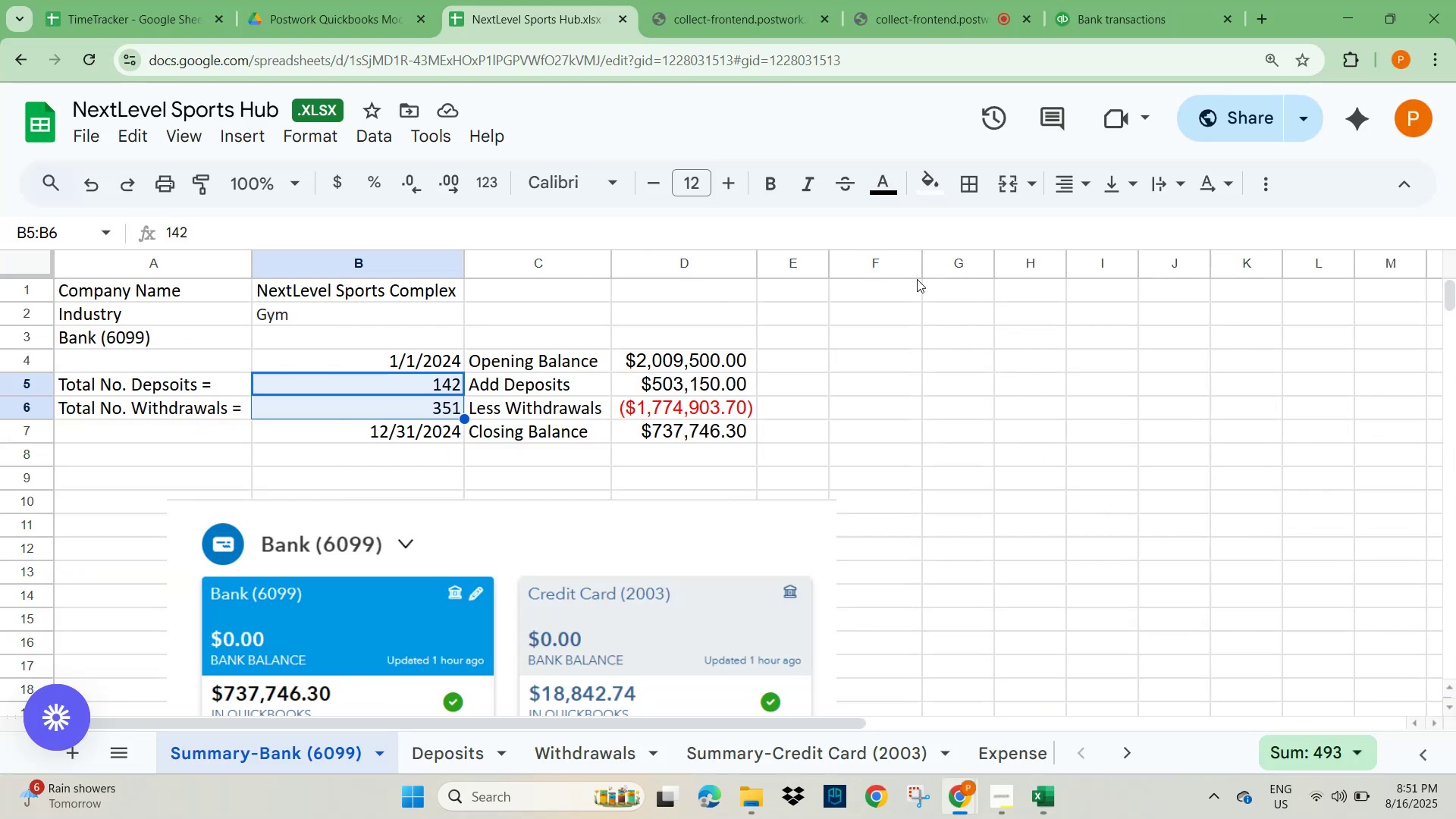 
key(Alt+Tab)
 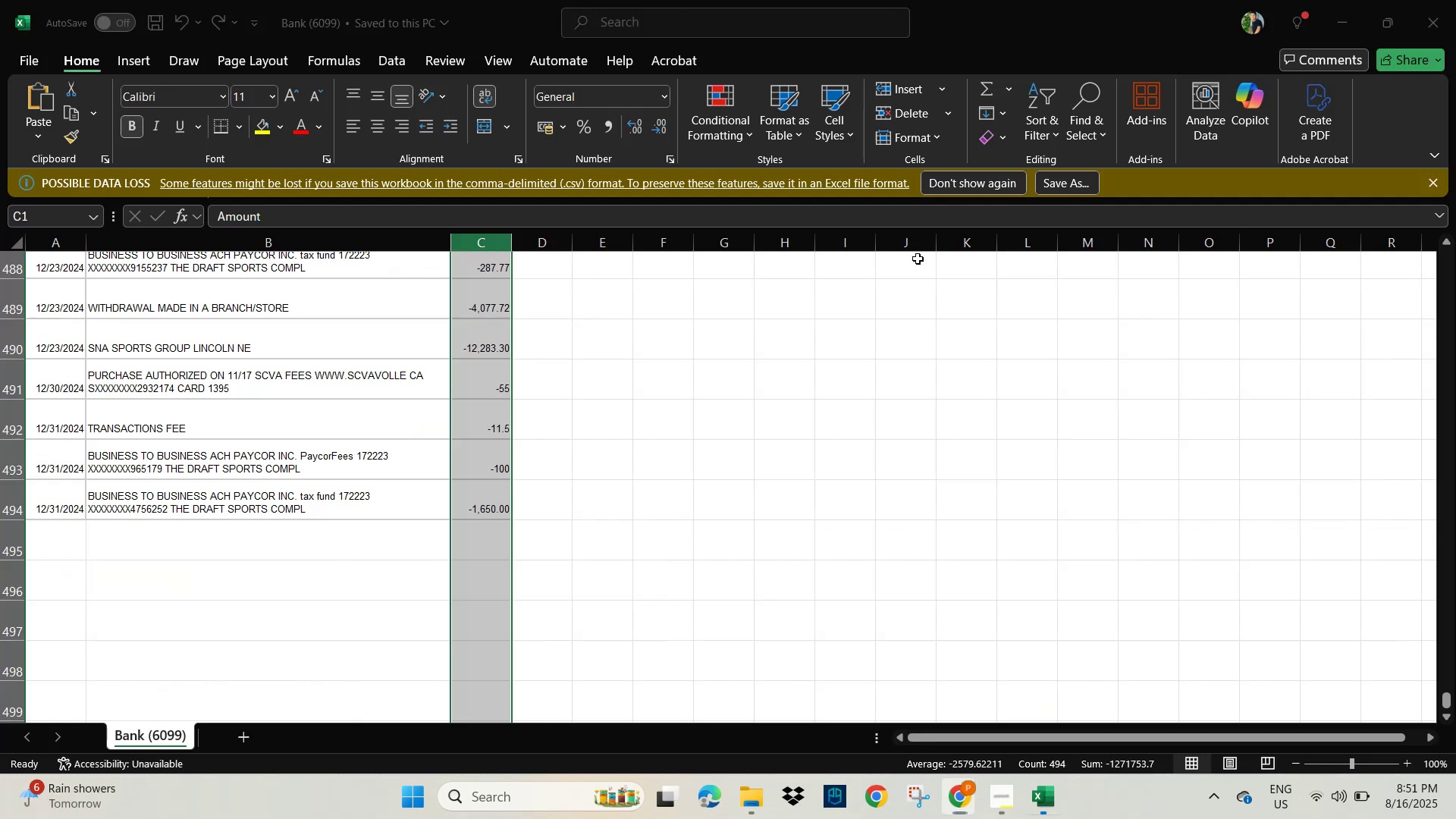 
key(Alt+AltLeft)
 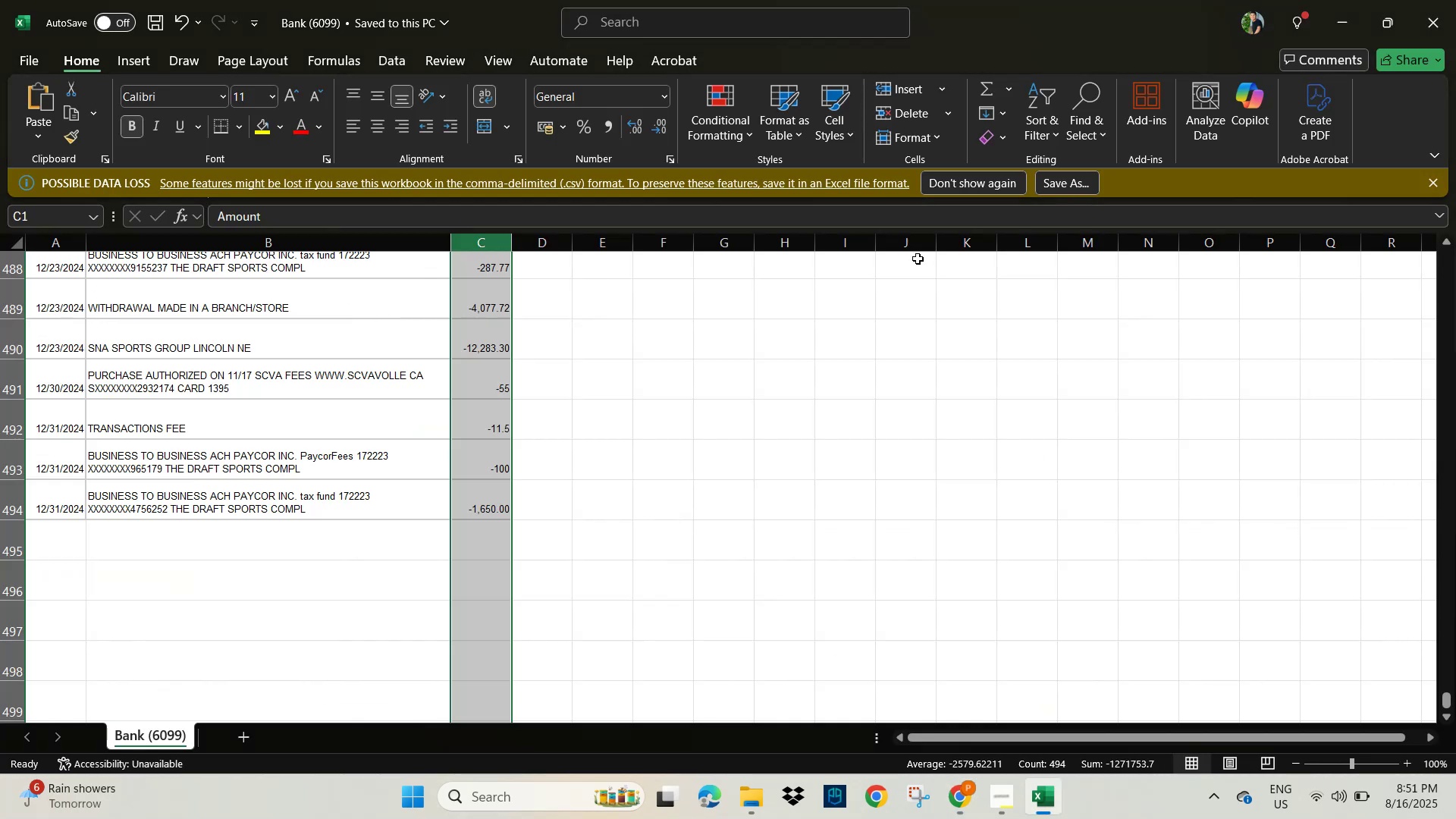 
key(Alt+Tab)
 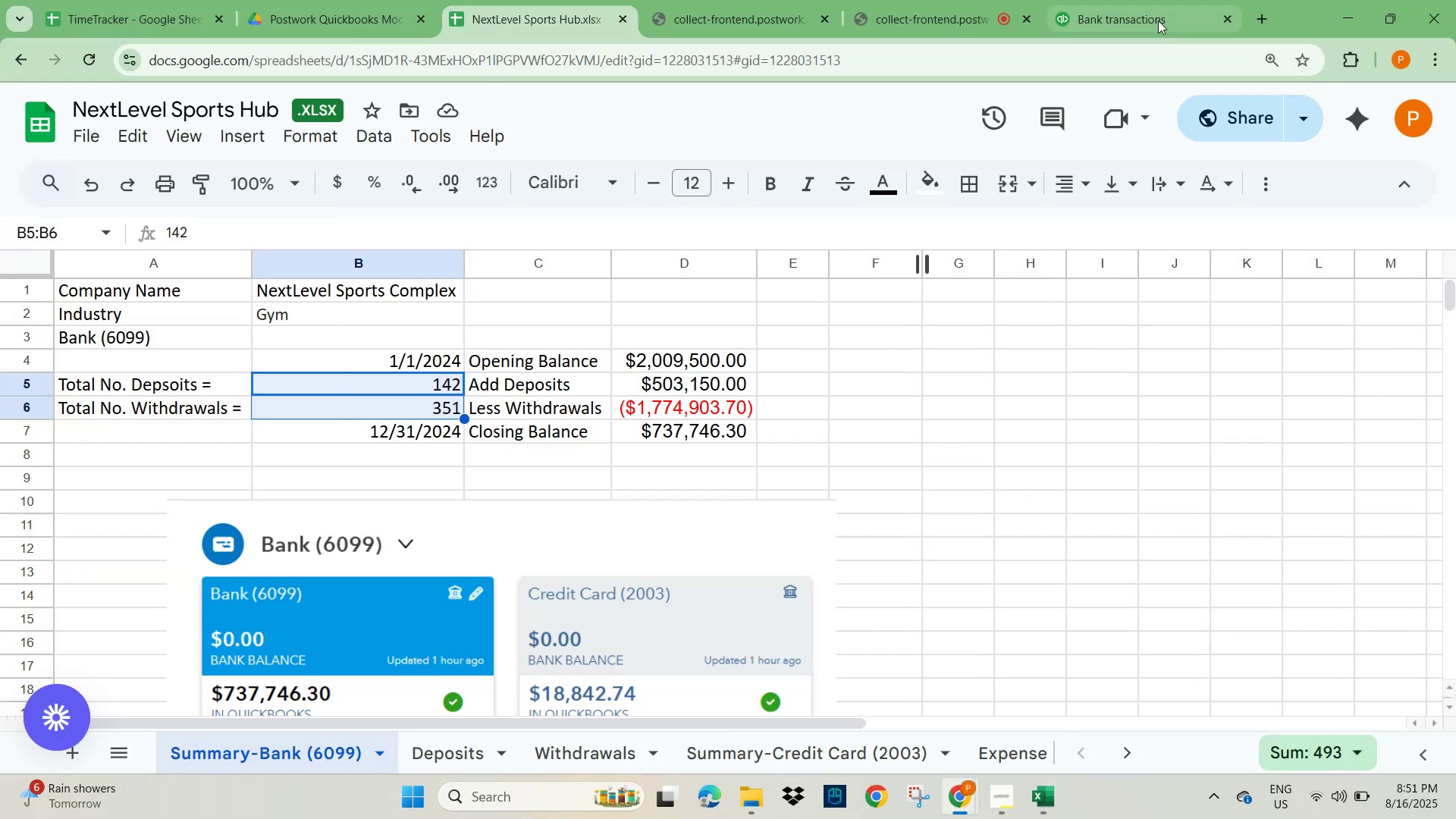 
left_click([1146, 14])
 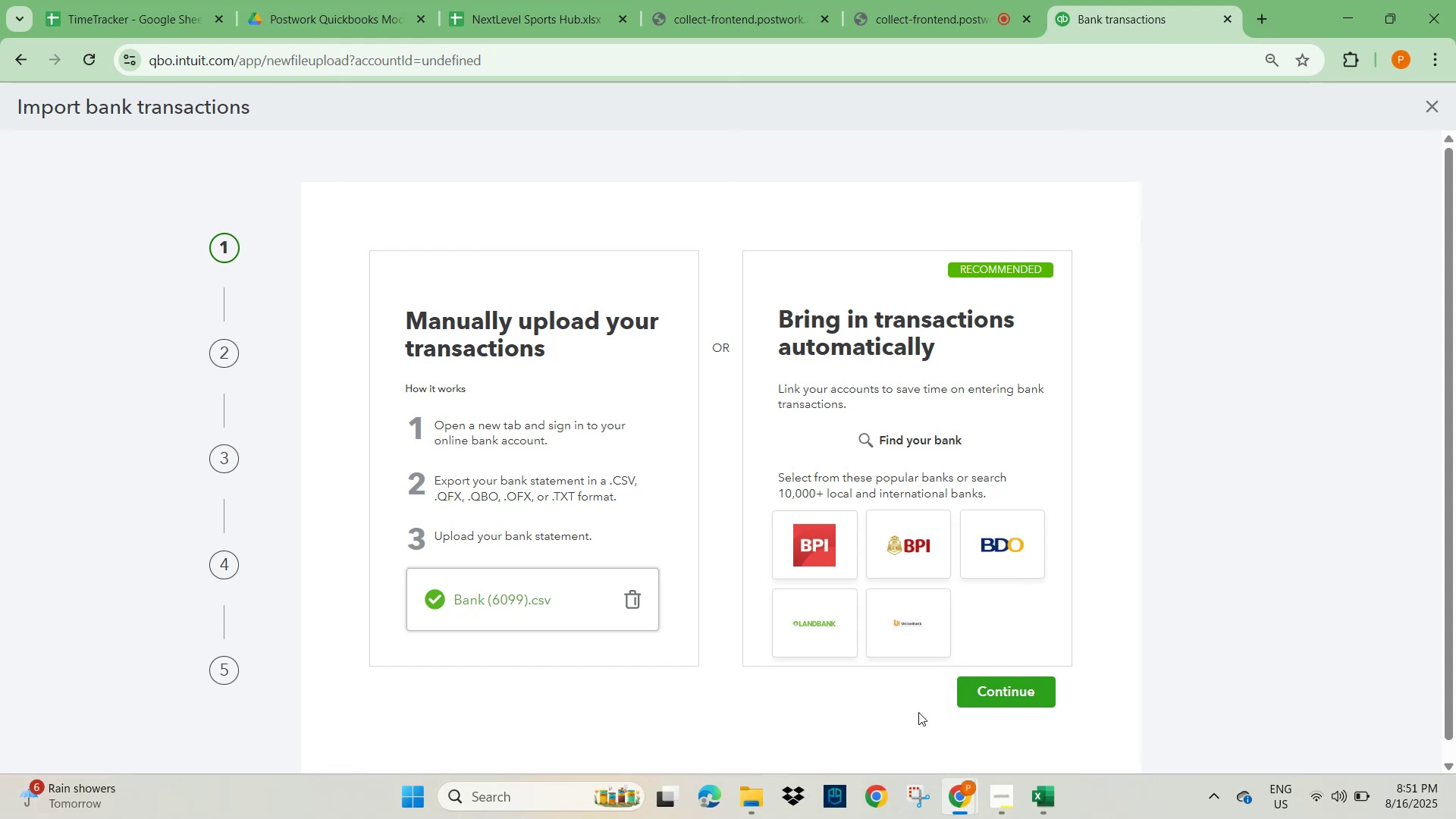 
left_click([1006, 696])
 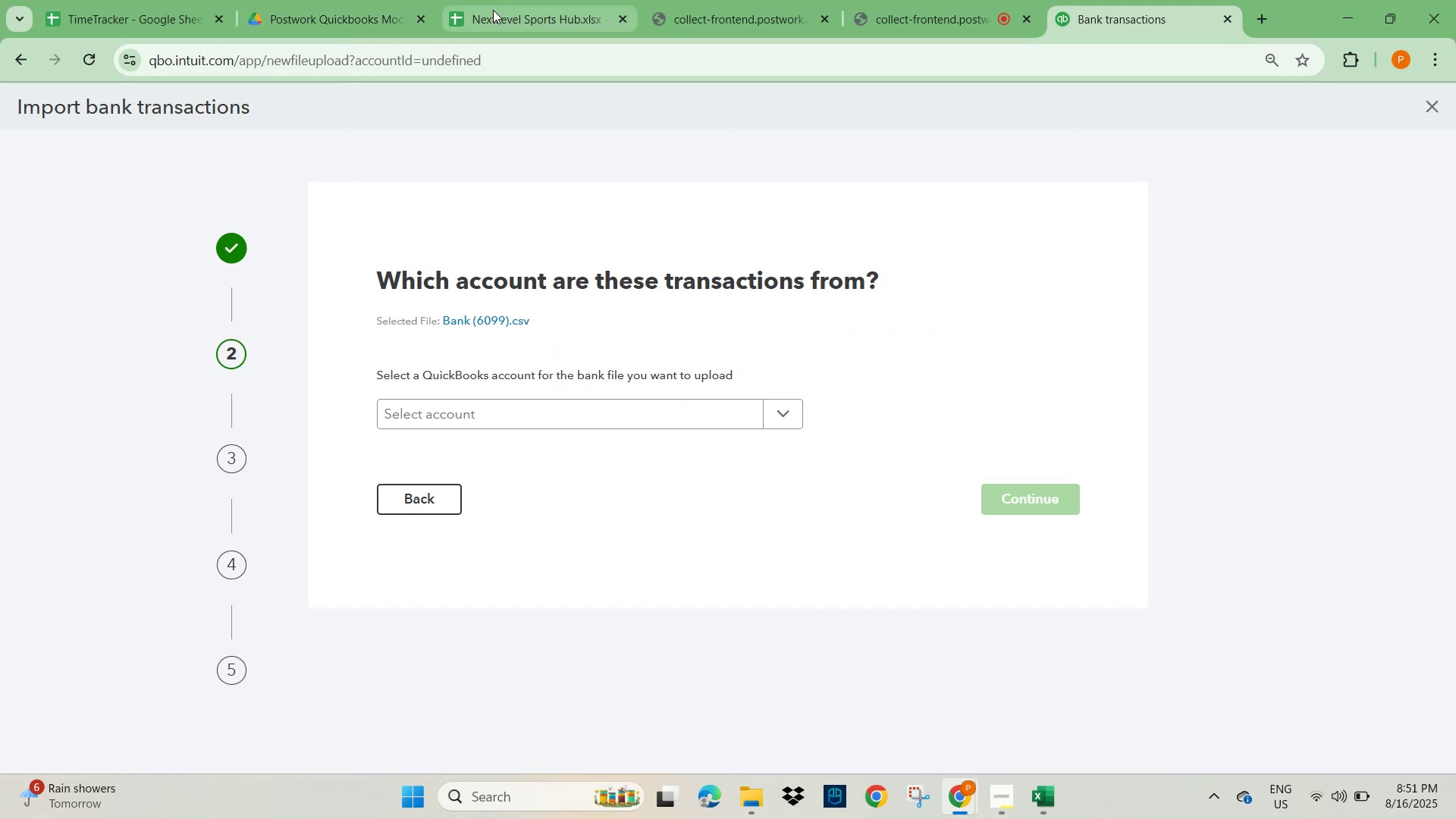 
left_click([545, 8])
 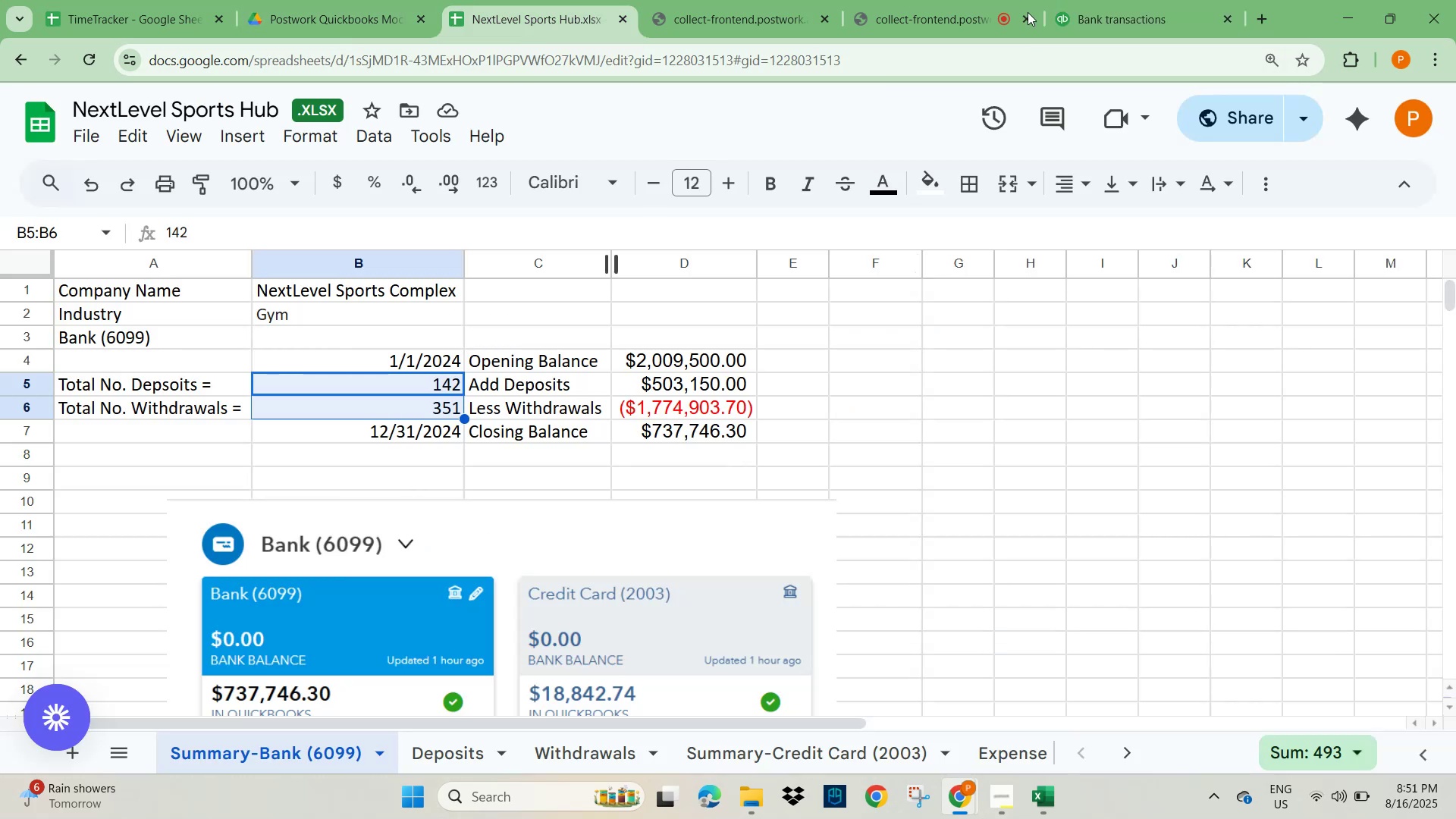 
left_click([1109, 14])
 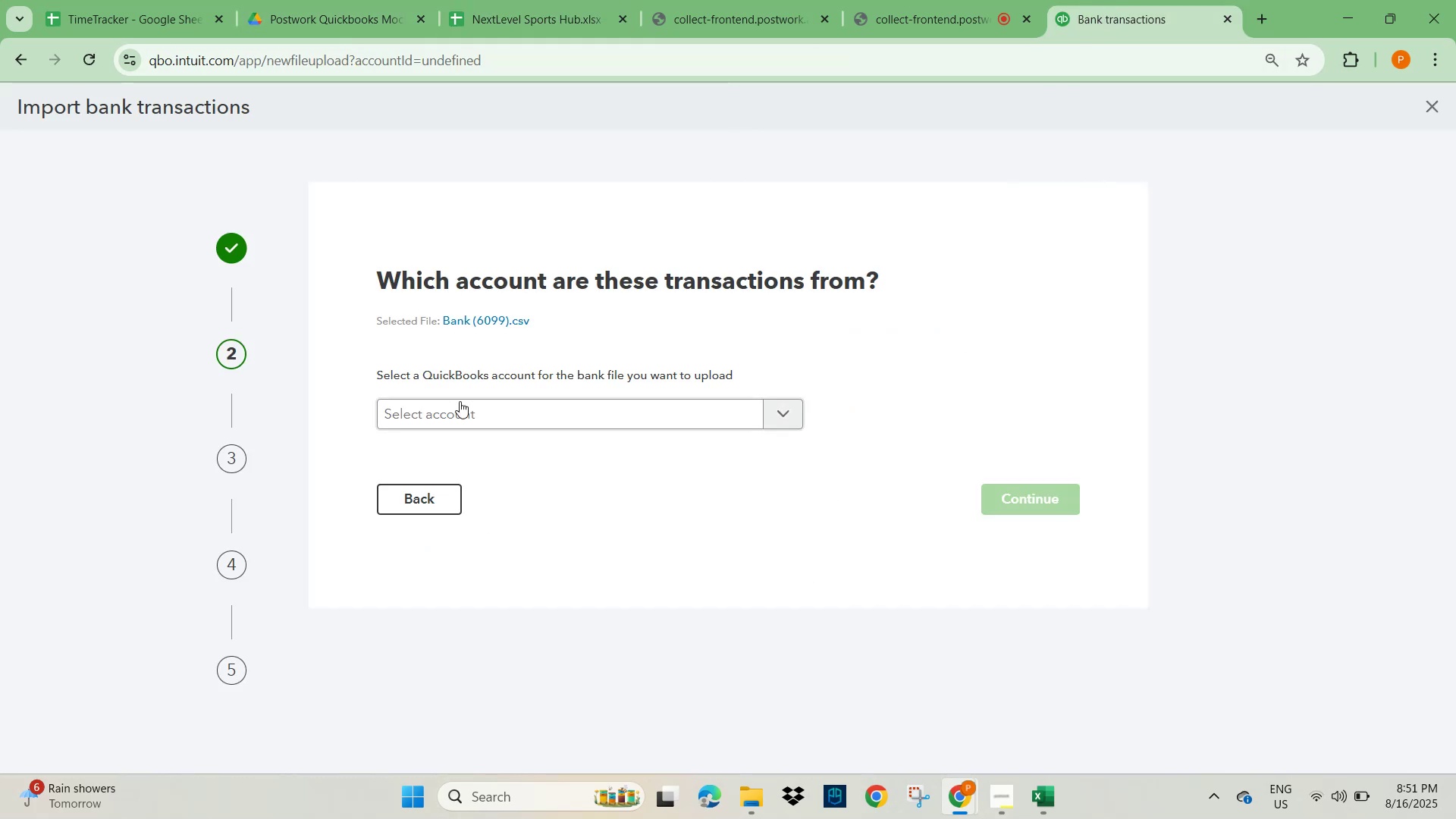 
left_click([447, 402])
 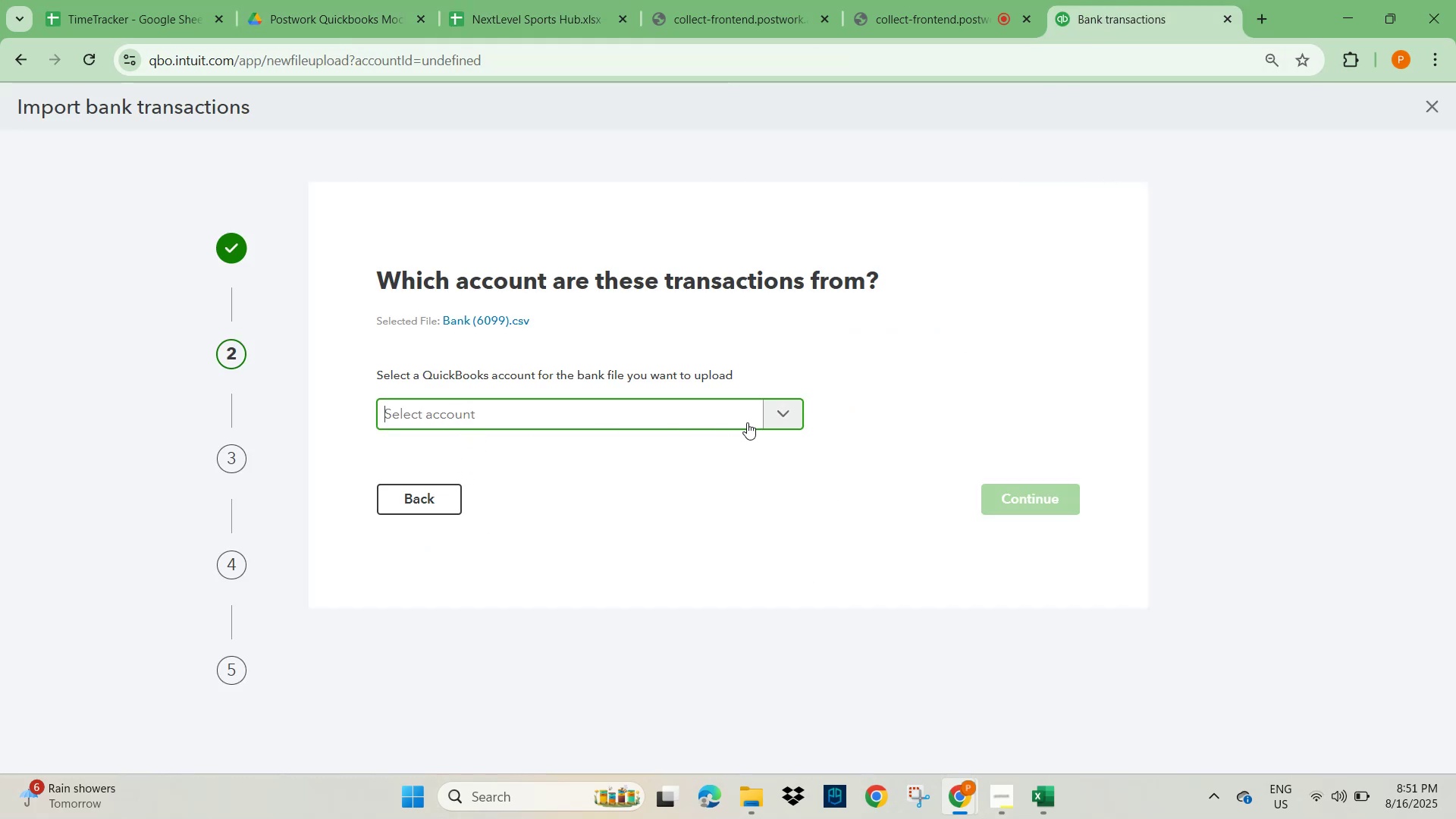 
left_click([792, 418])
 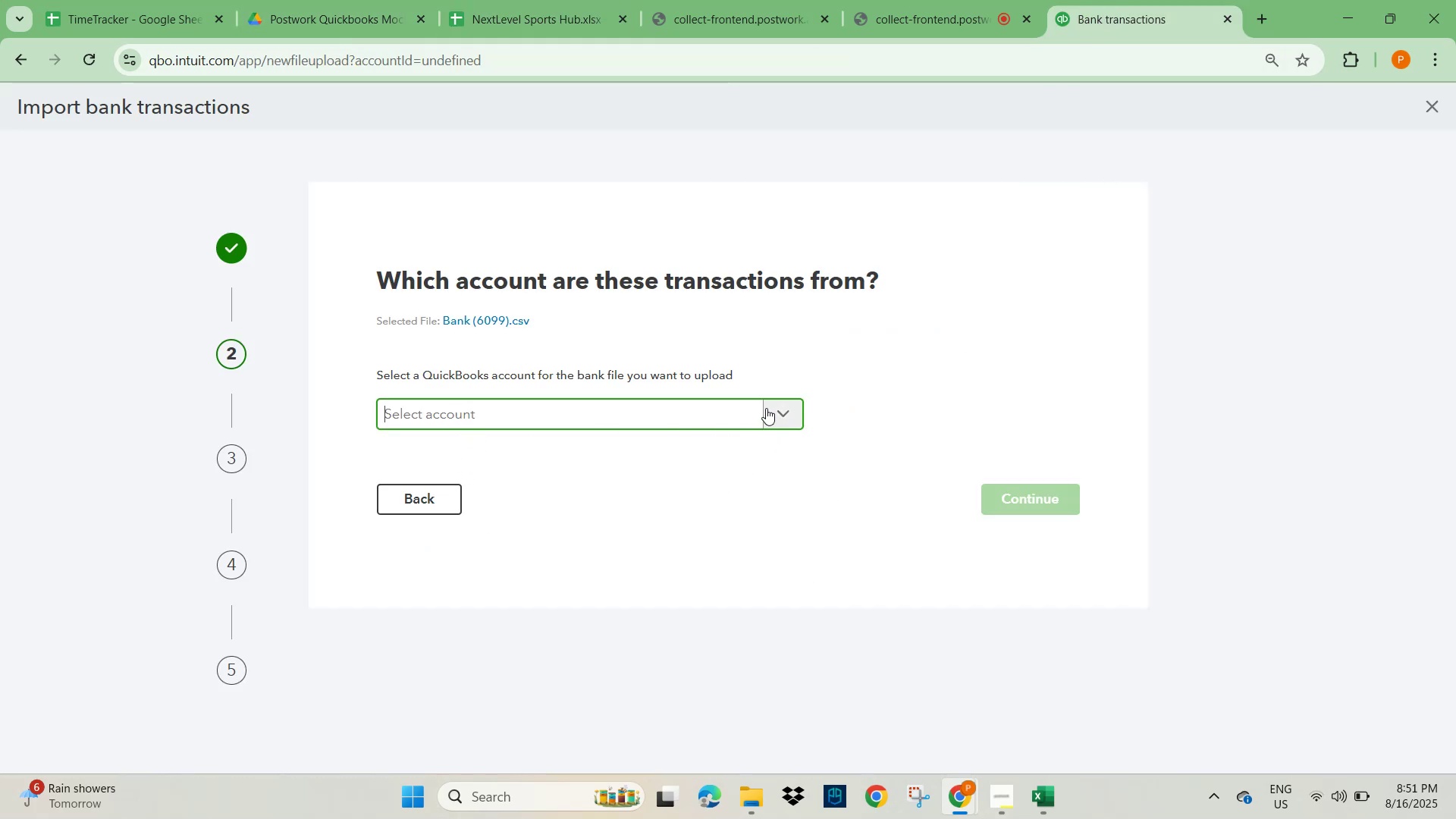 
left_click([722, 416])
 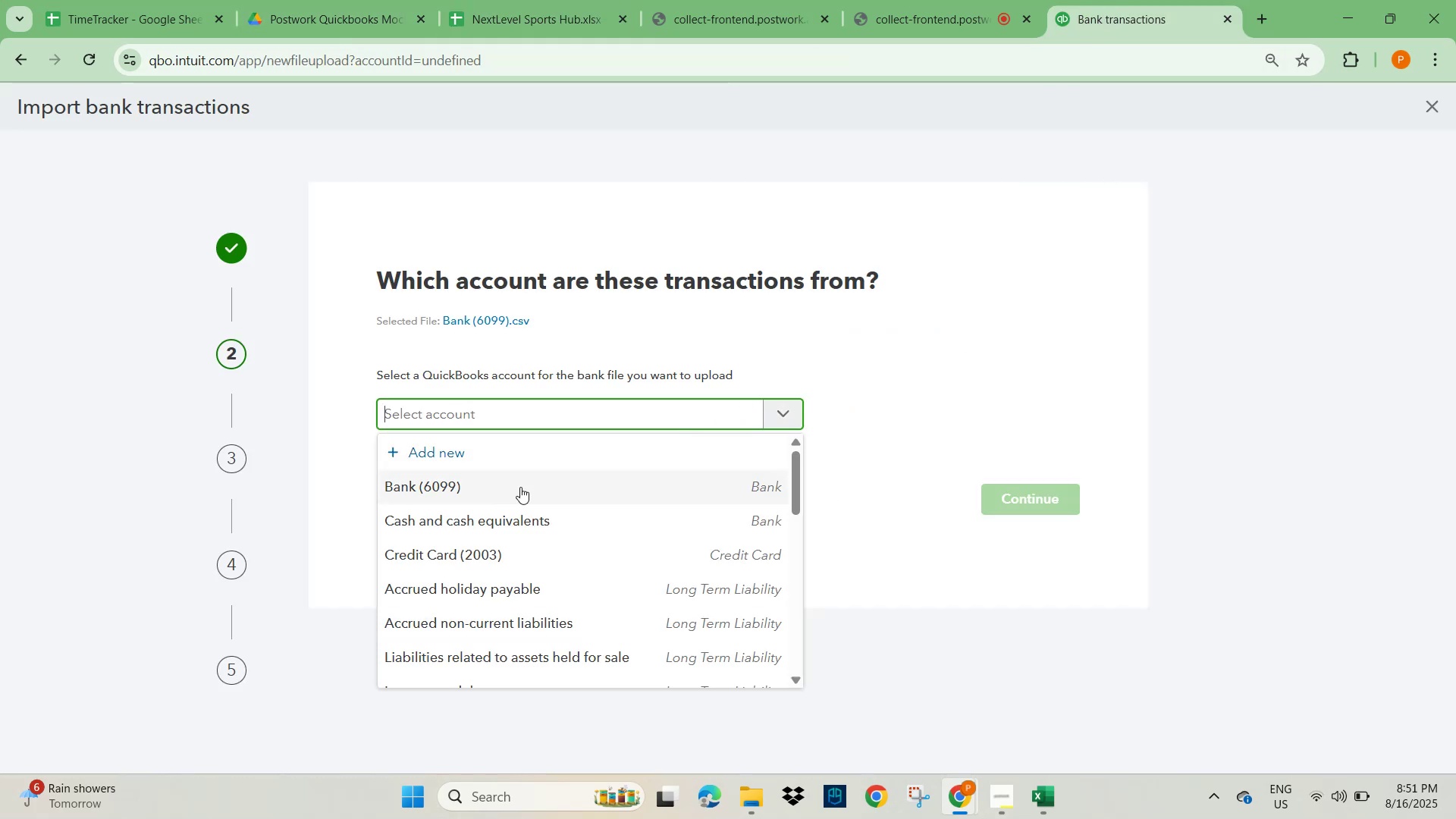 
left_click([489, 492])
 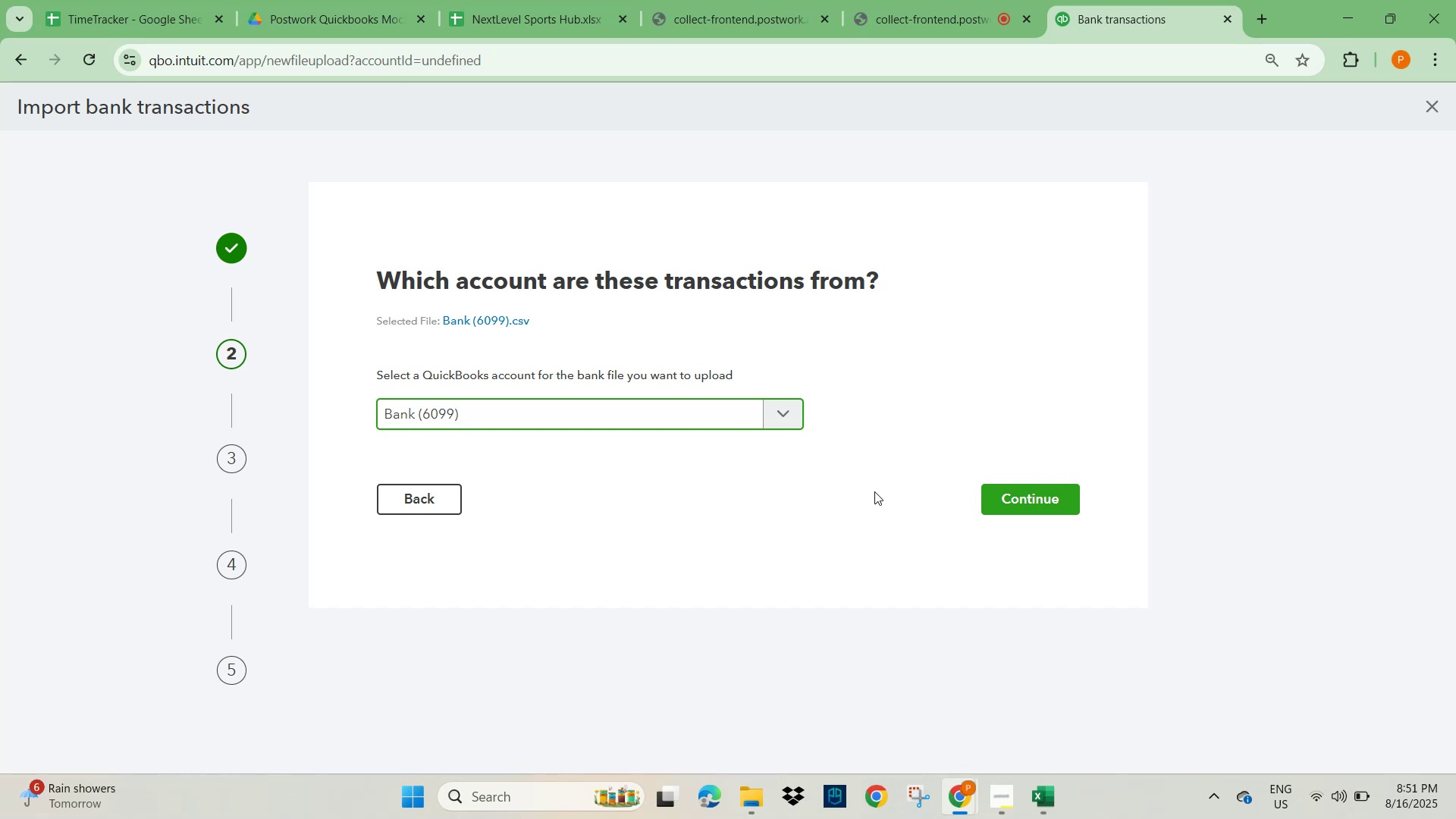 
left_click([1022, 497])
 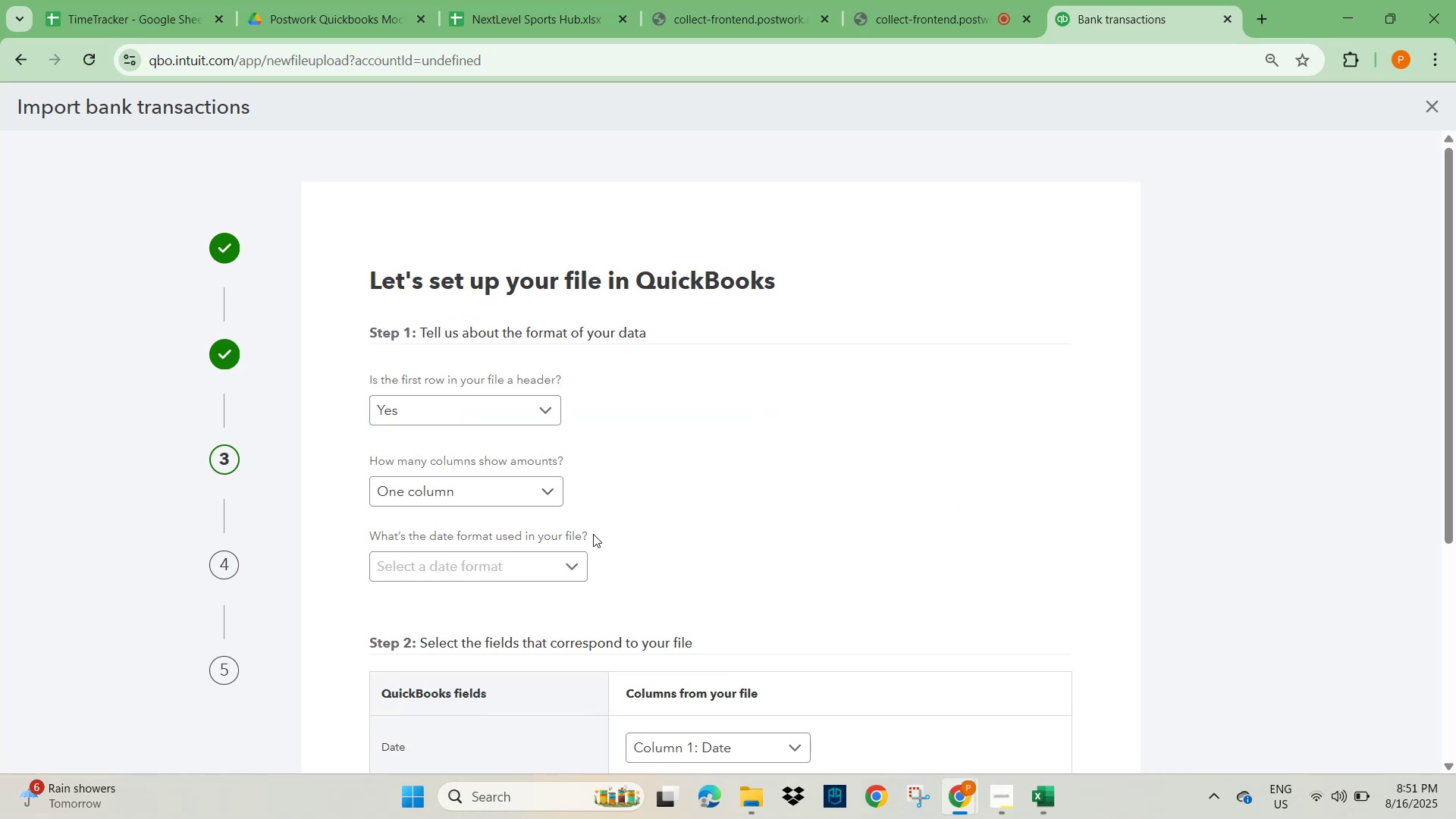 
left_click([563, 561])
 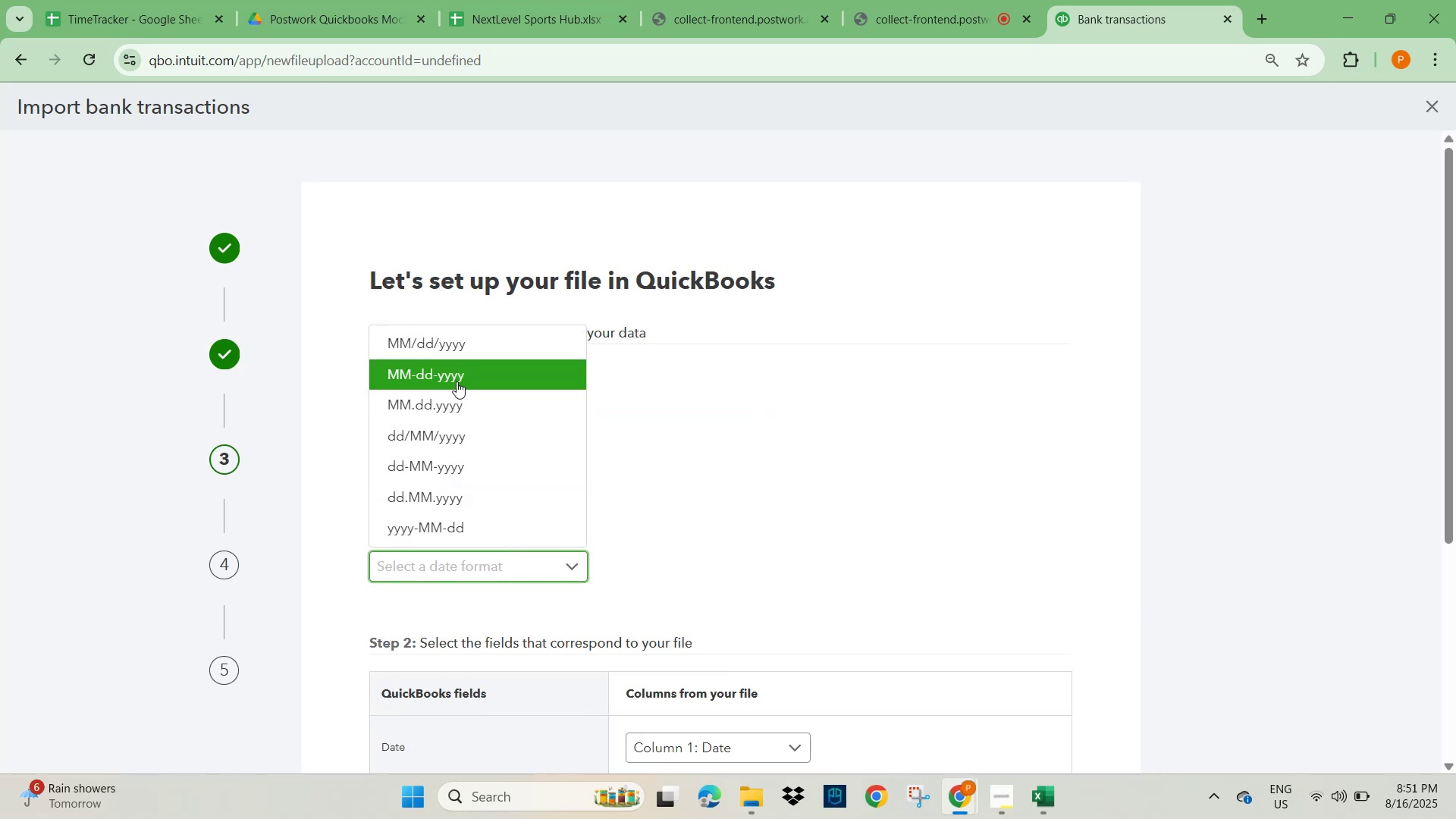 
left_click([461, 347])
 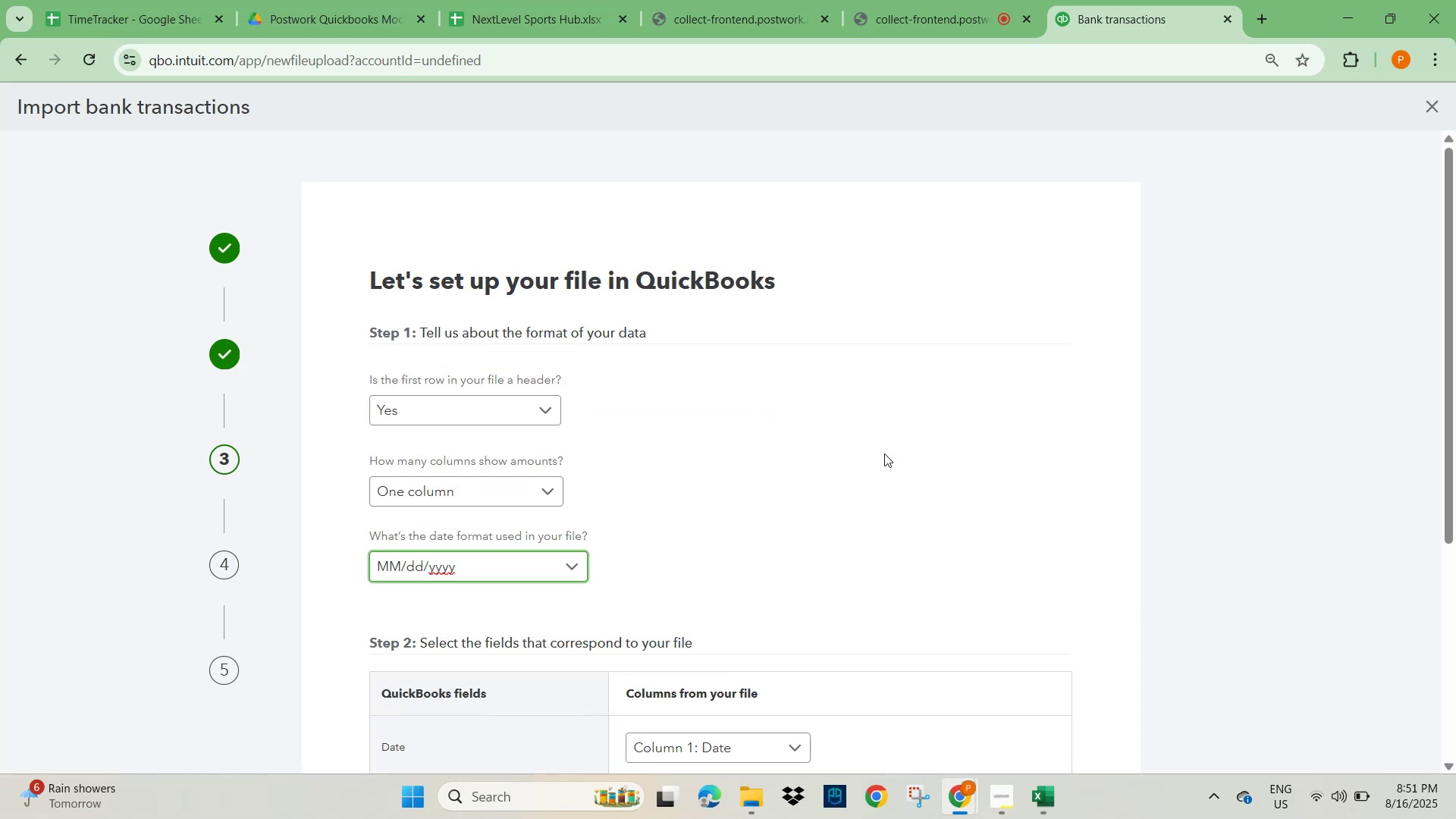 
scroll: coordinate [796, 598], scroll_direction: down, amount: 3.0
 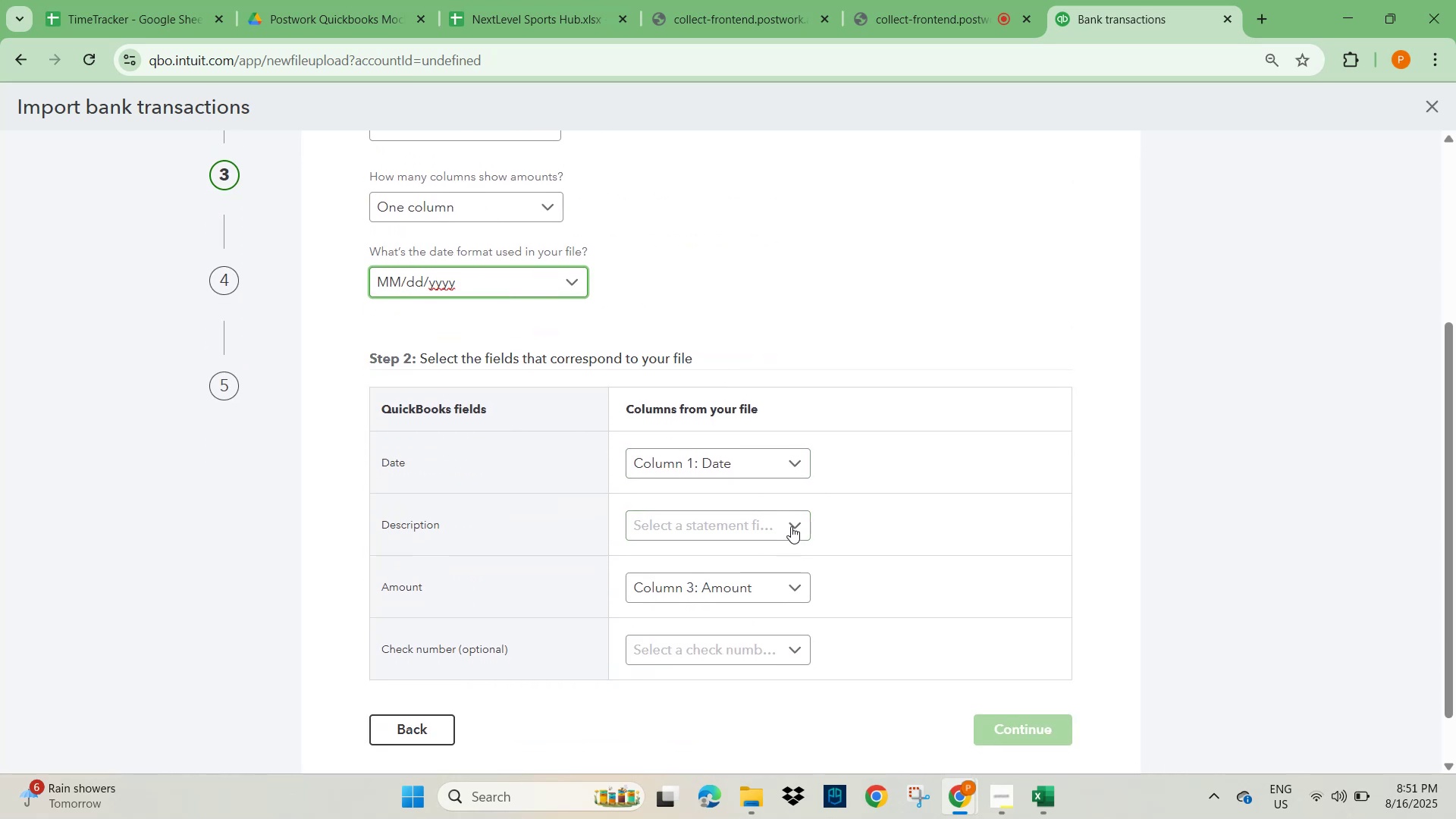 
left_click([791, 525])
 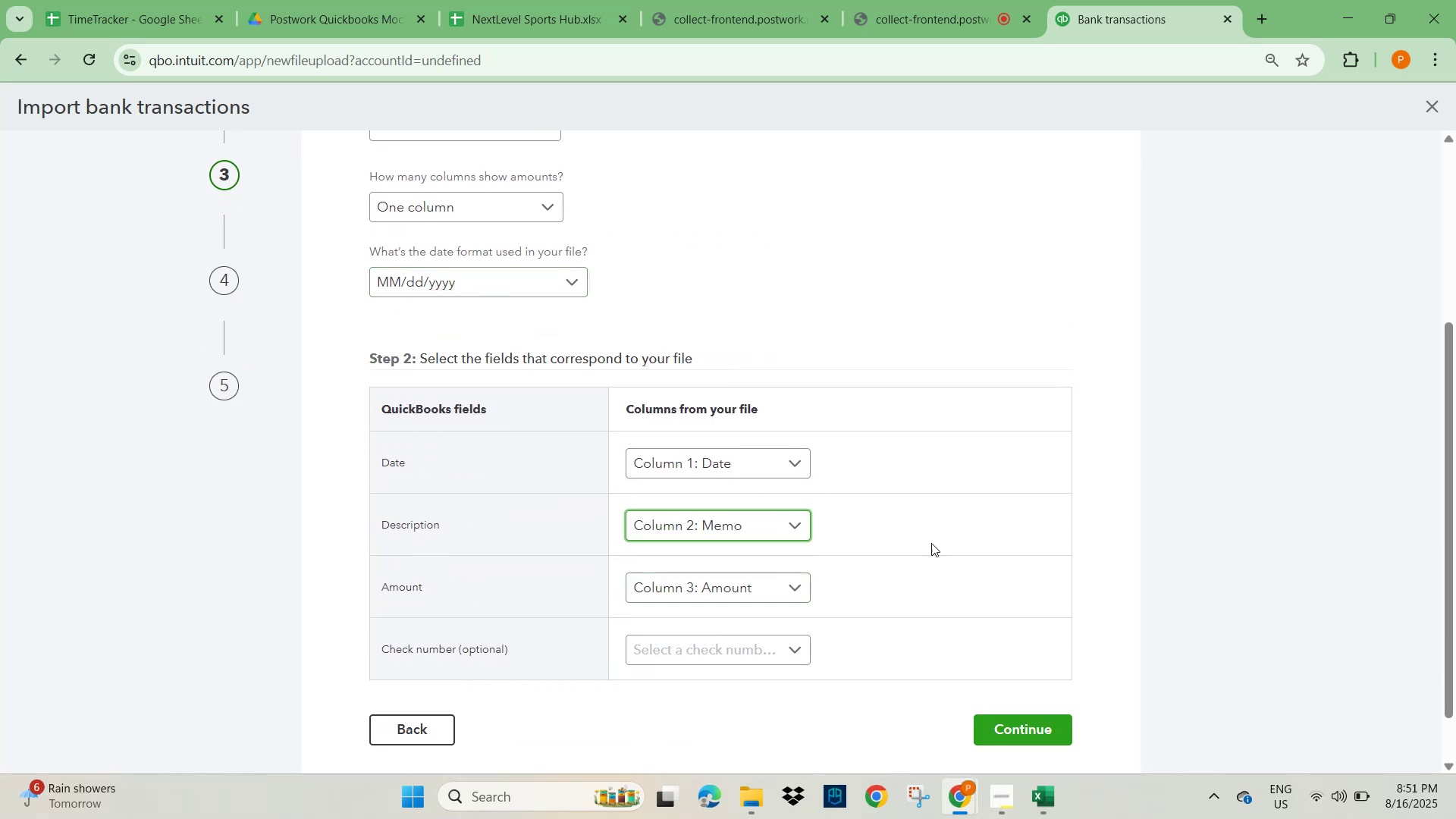 
scroll: coordinate [1006, 546], scroll_direction: down, amount: 2.0
 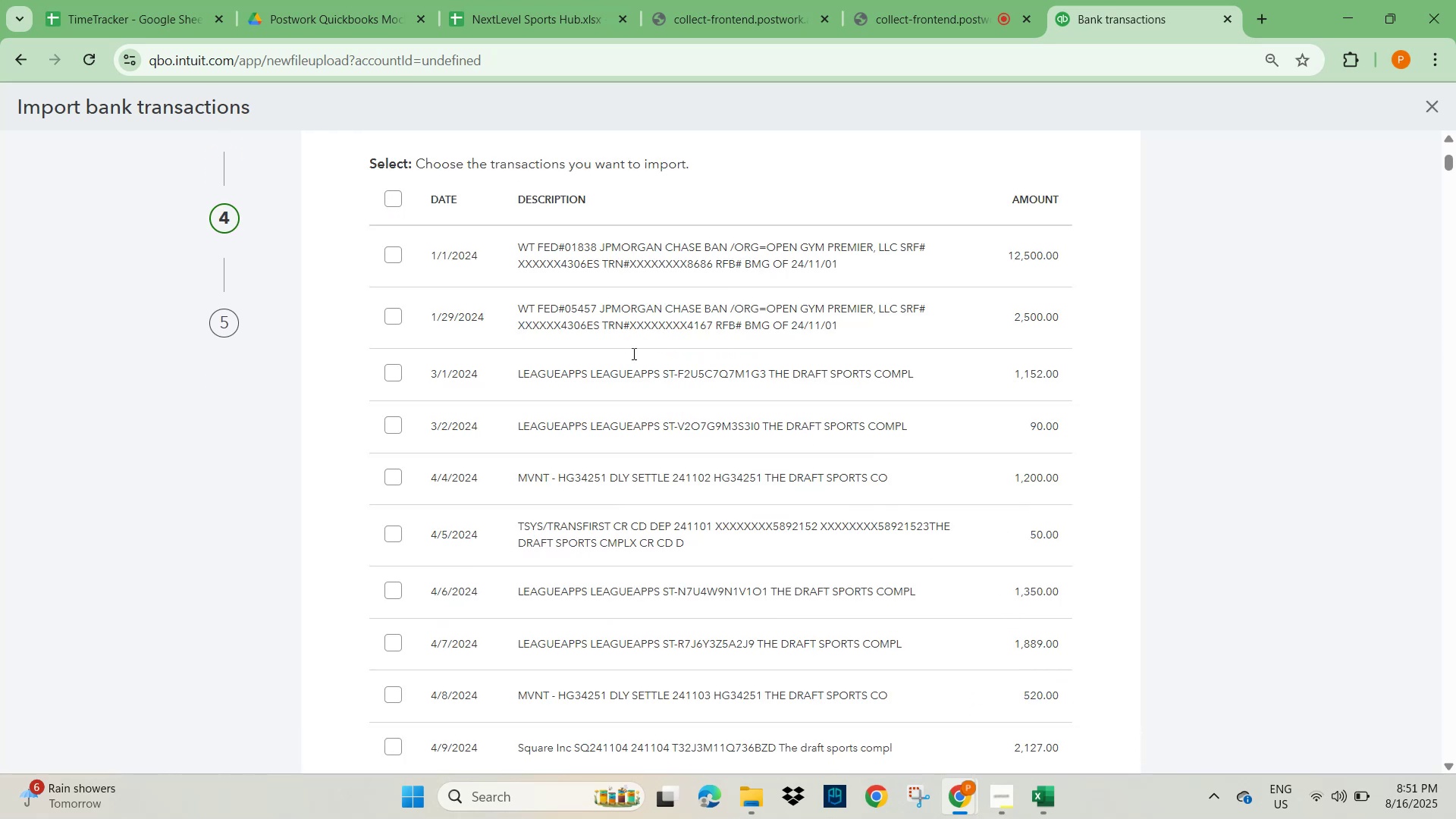 
left_click([389, 202])
 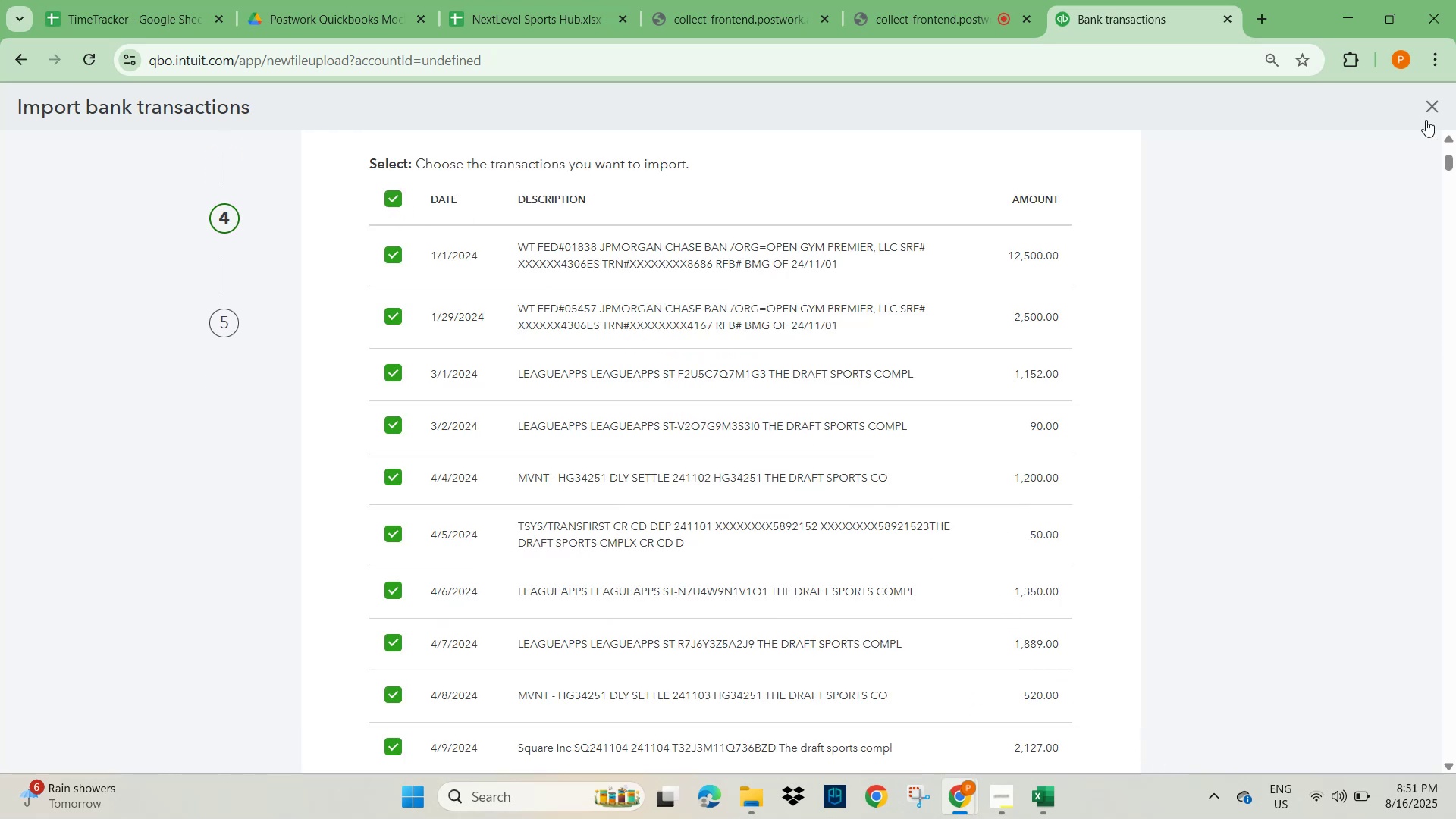 
left_click_drag(start_coordinate=[1448, 162], to_coordinate=[1454, 784])
 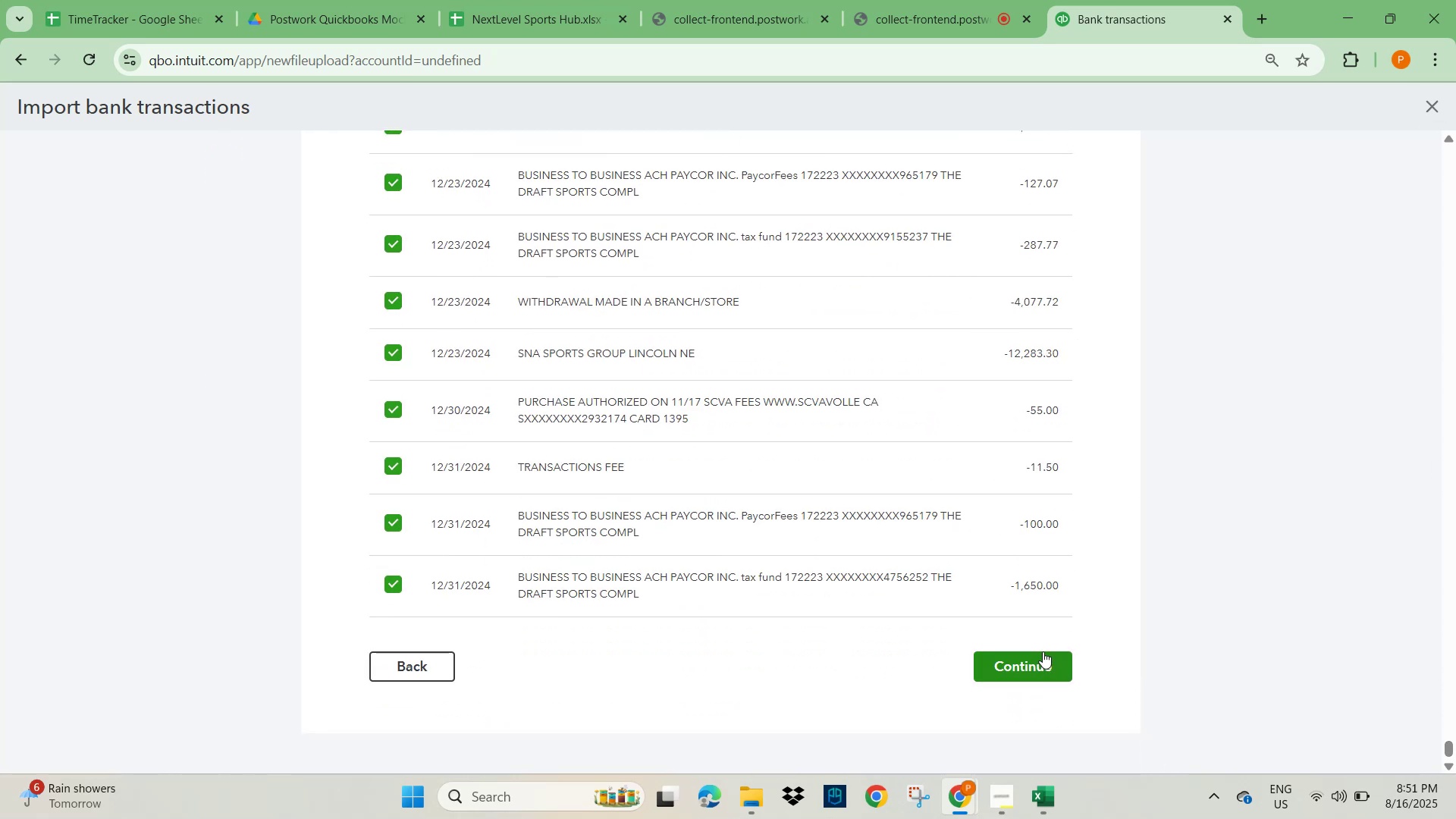 
left_click([1043, 667])
 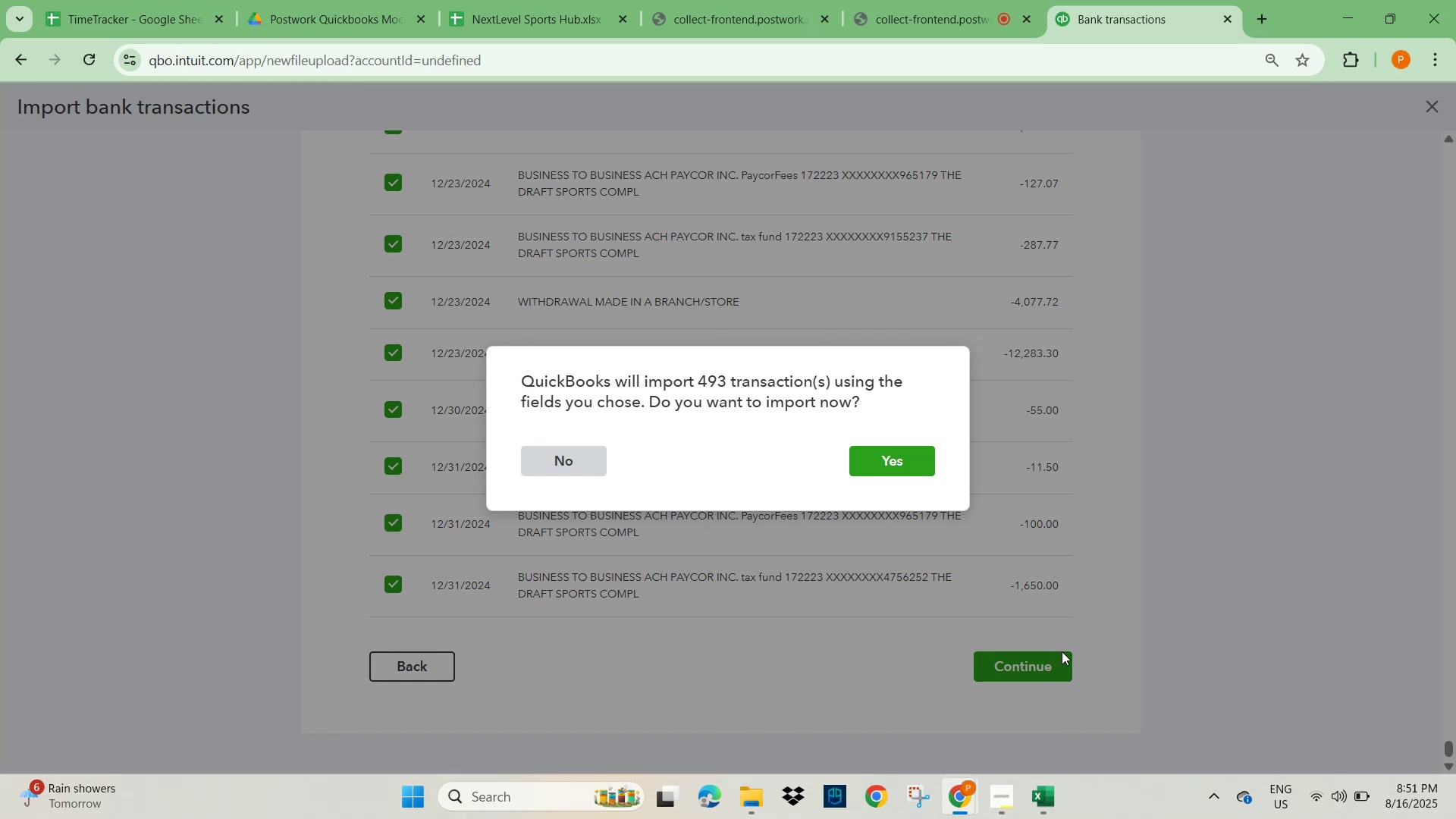 
wait(7.96)
 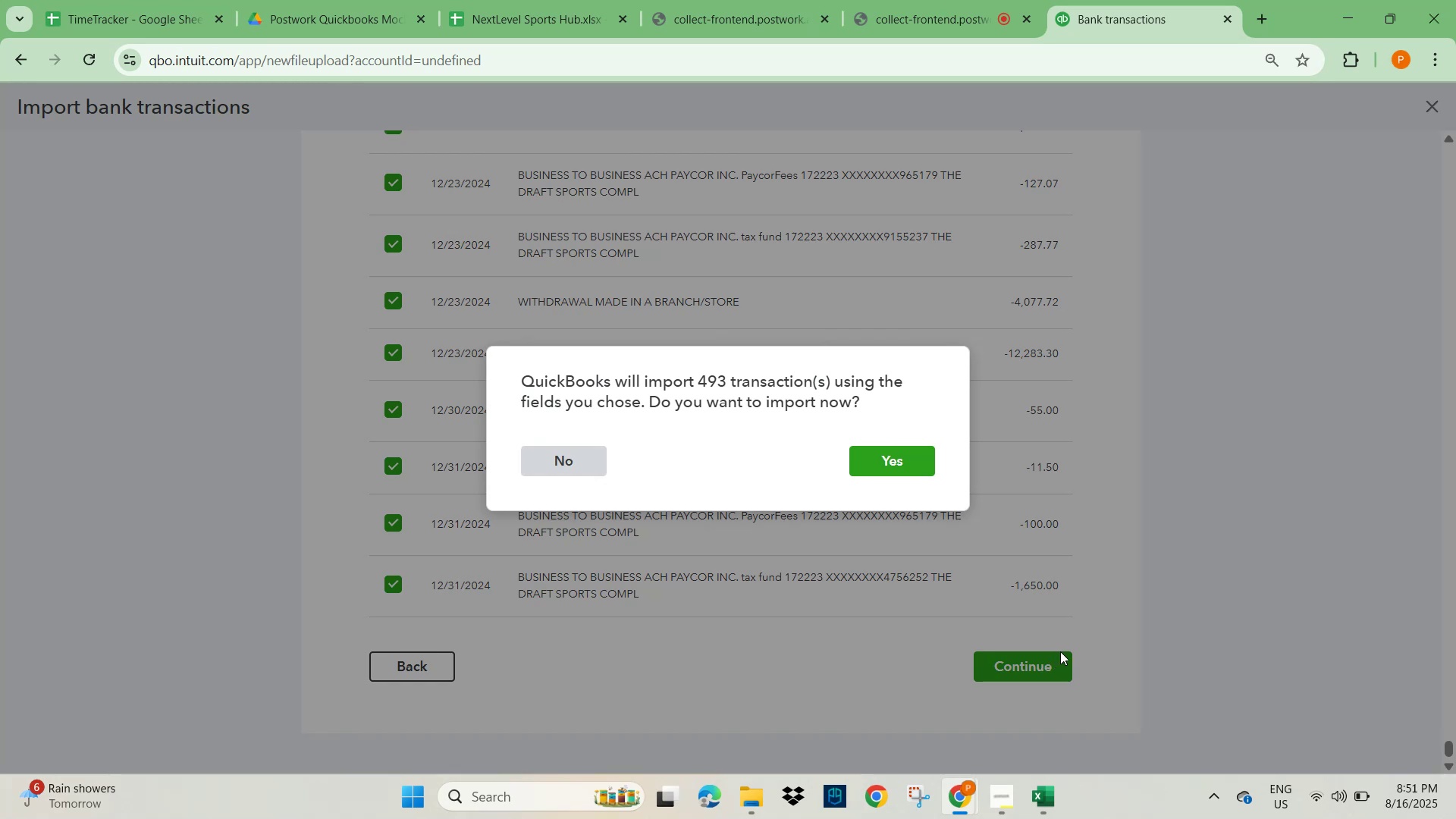 
left_click([550, 16])
 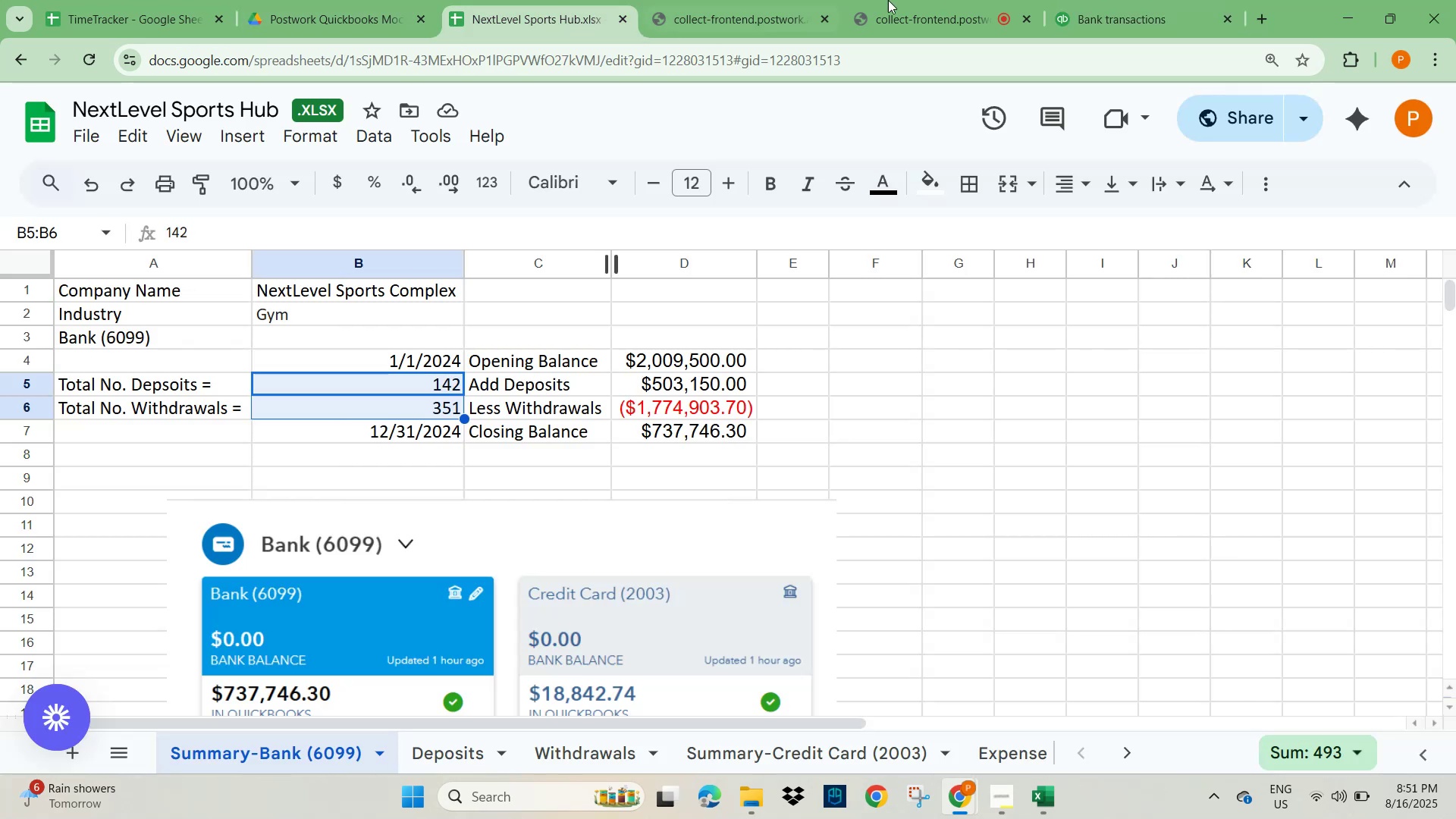 
left_click([1139, 28])
 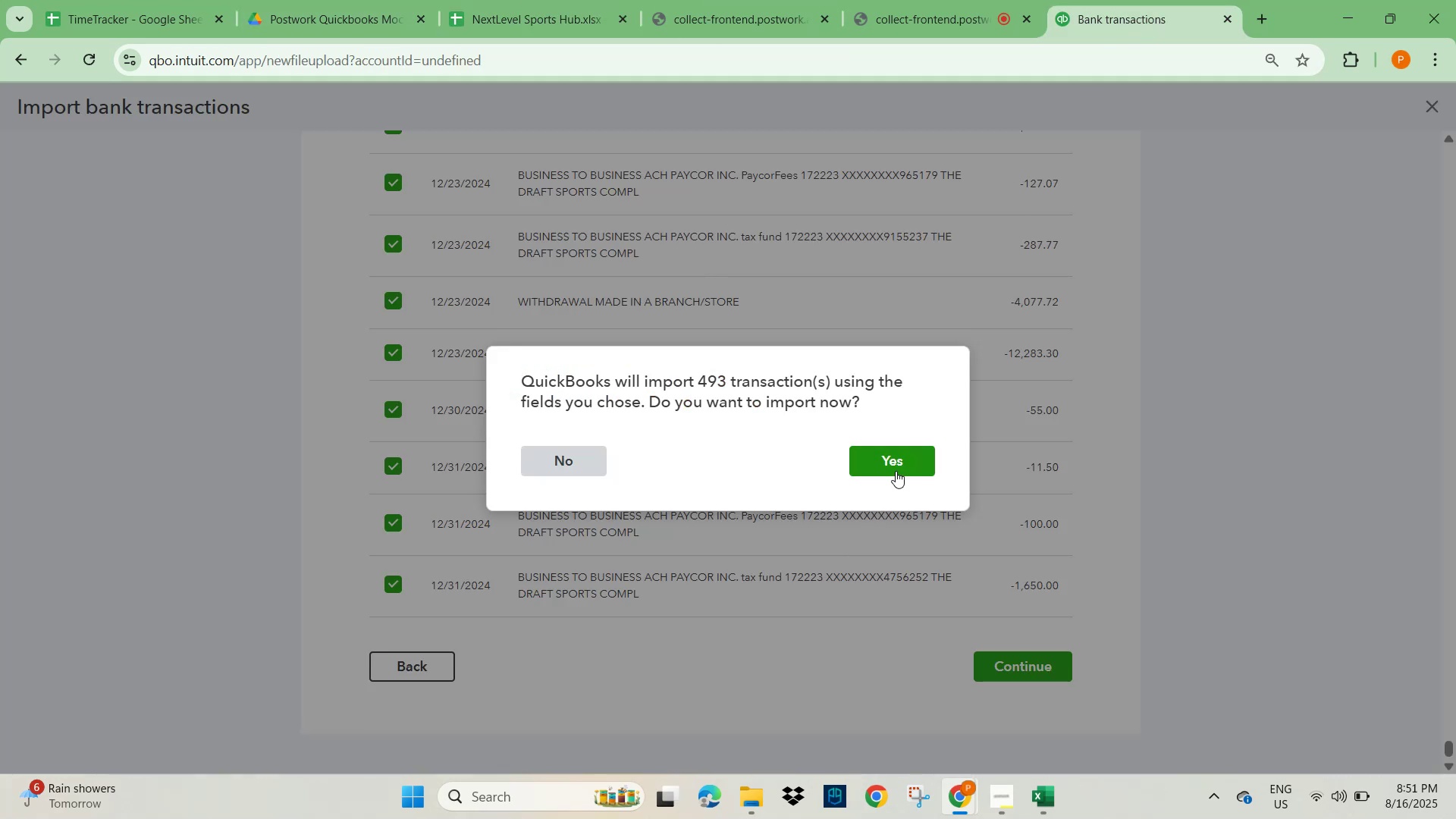 
left_click([896, 457])
 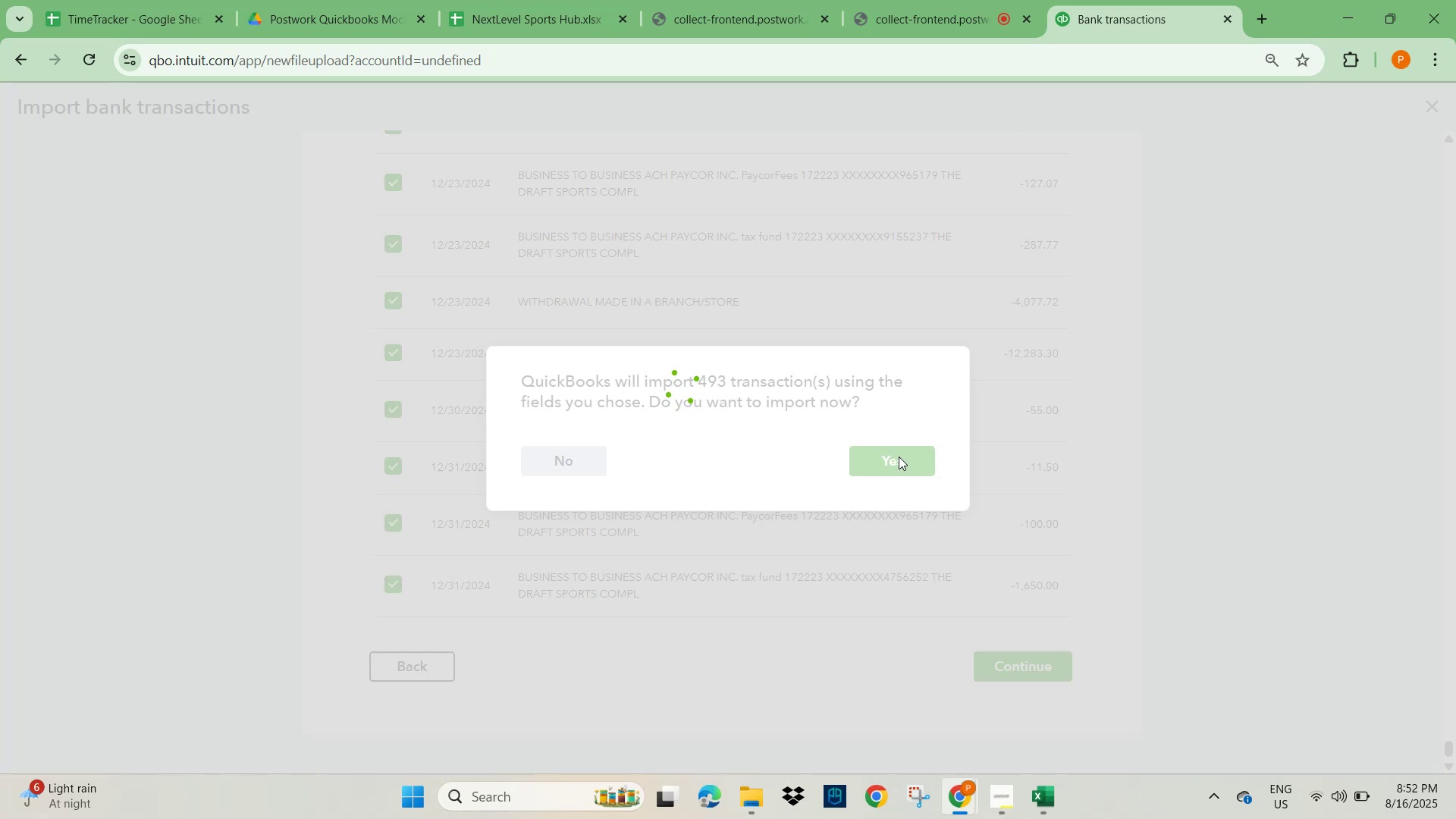 
wait(20.47)
 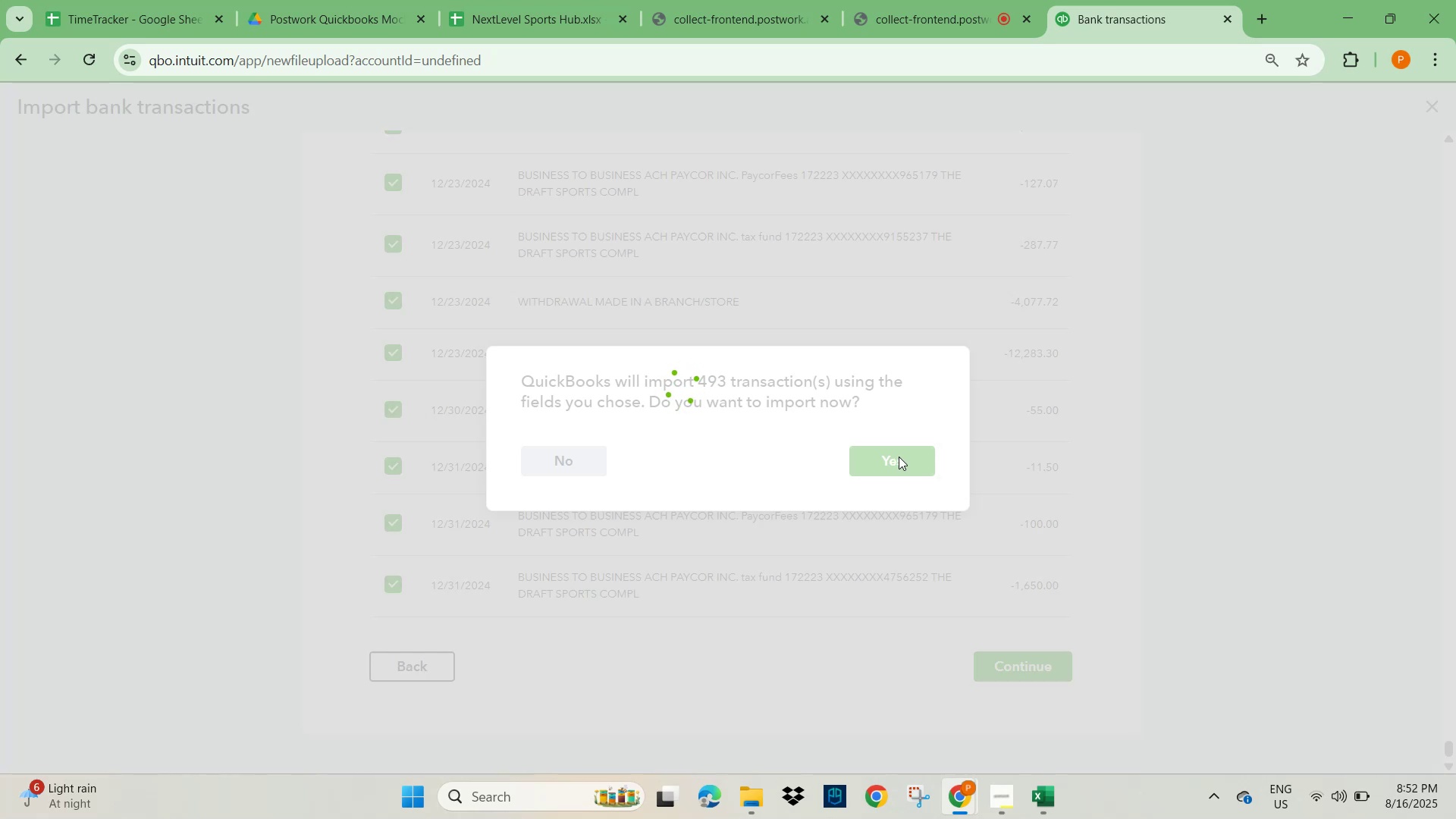 
left_click([1050, 384])
 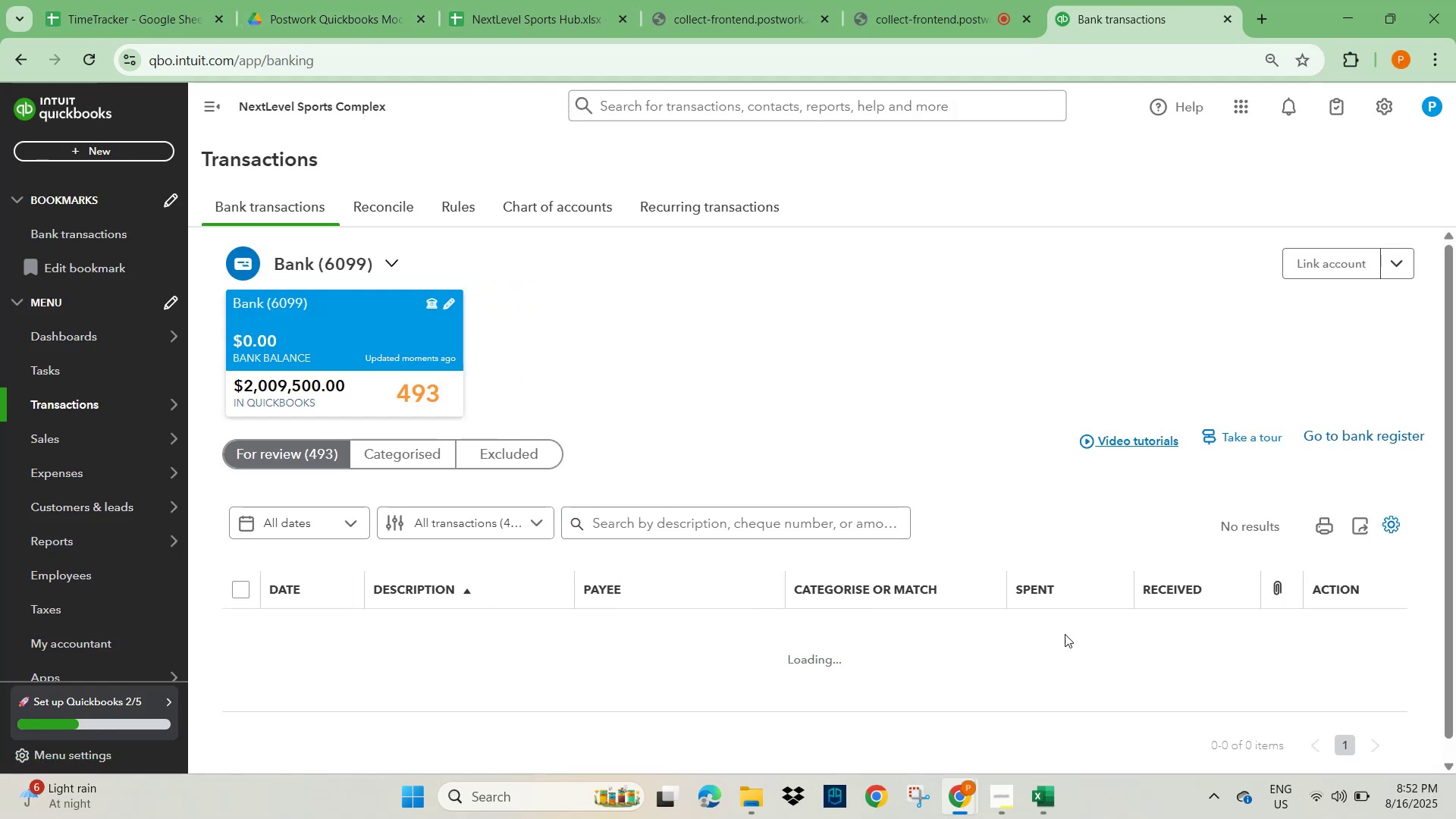 
wait(10.7)
 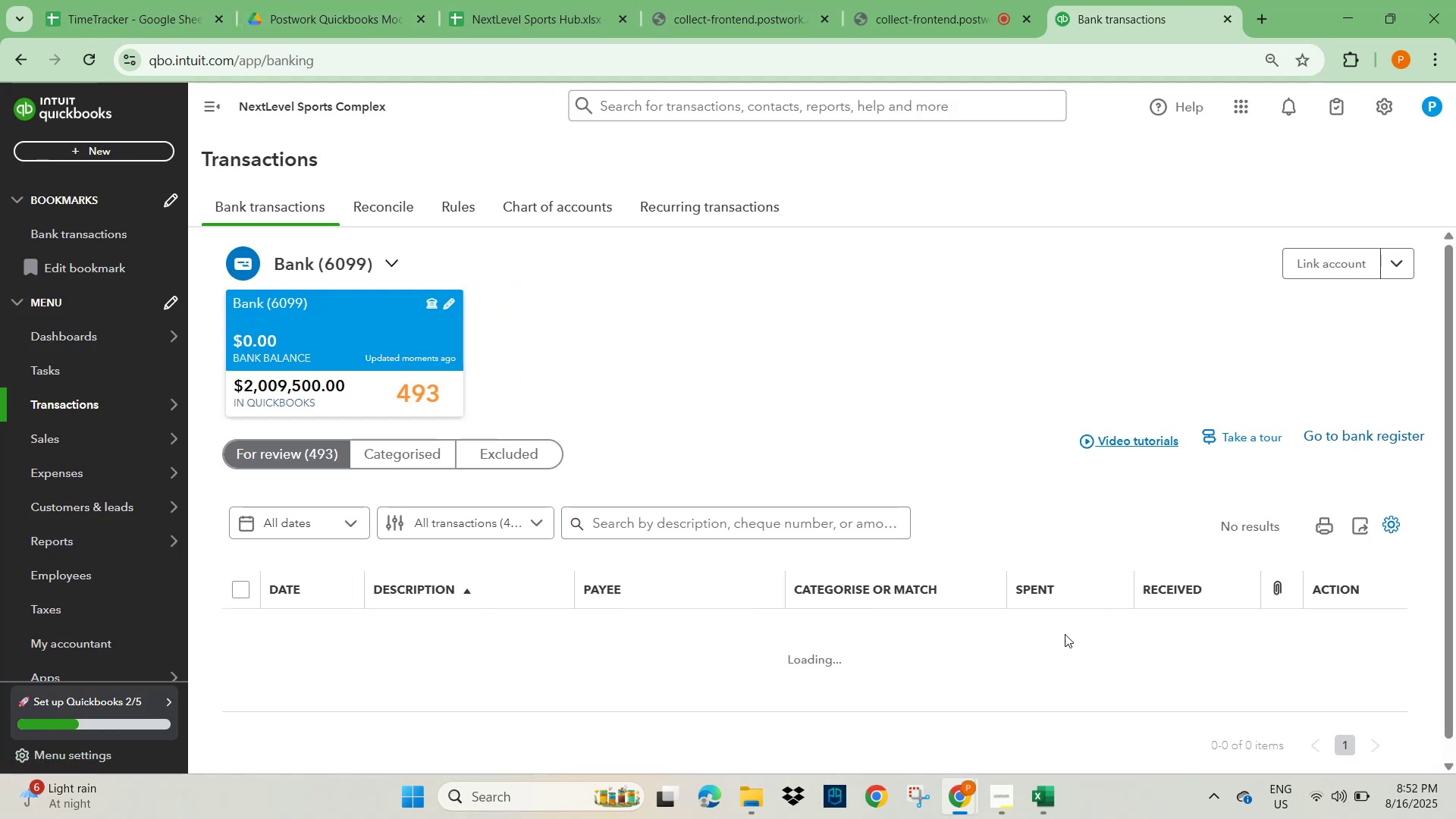 
left_click([785, 513])
 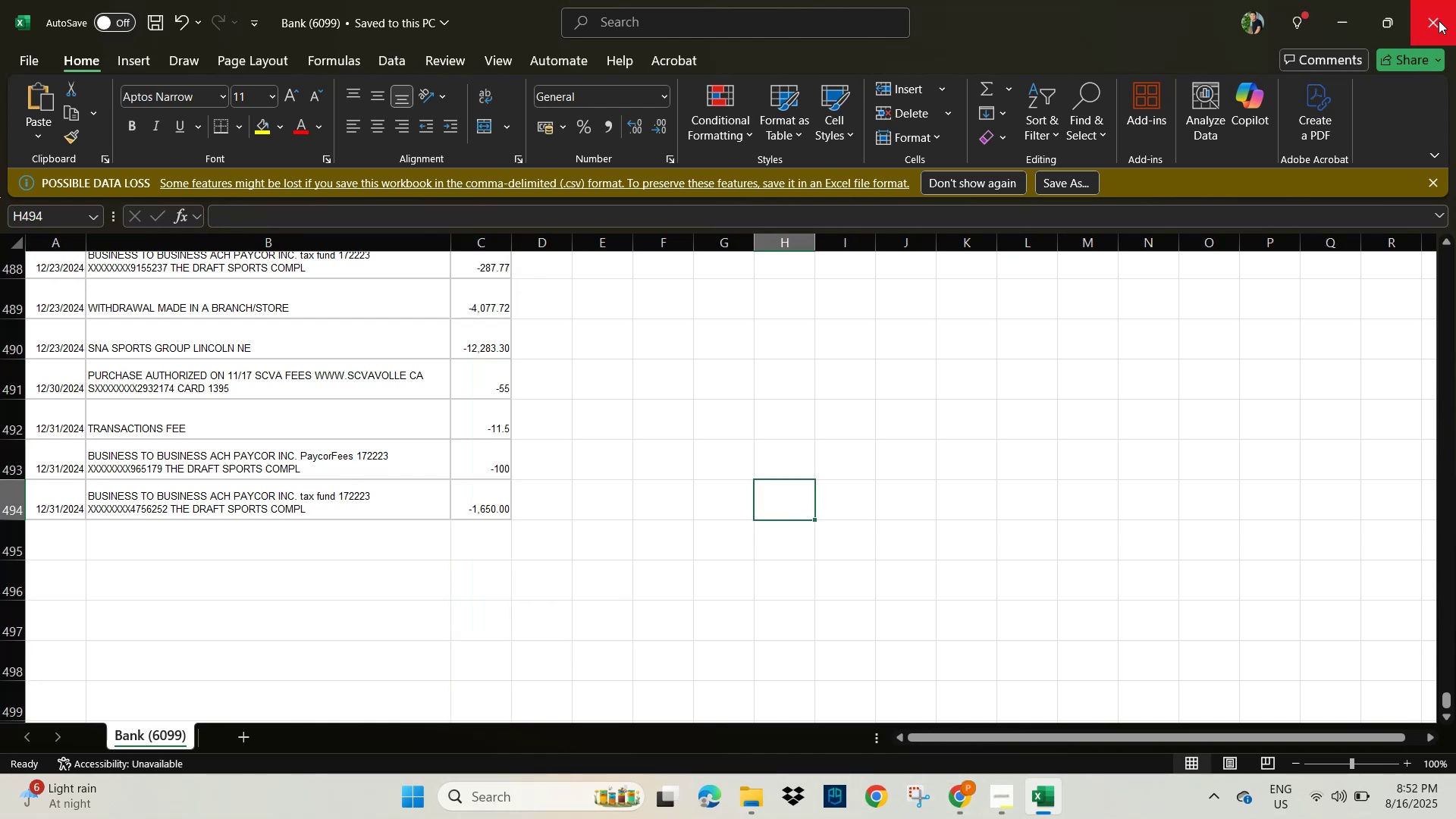 
left_click([1439, 20])
 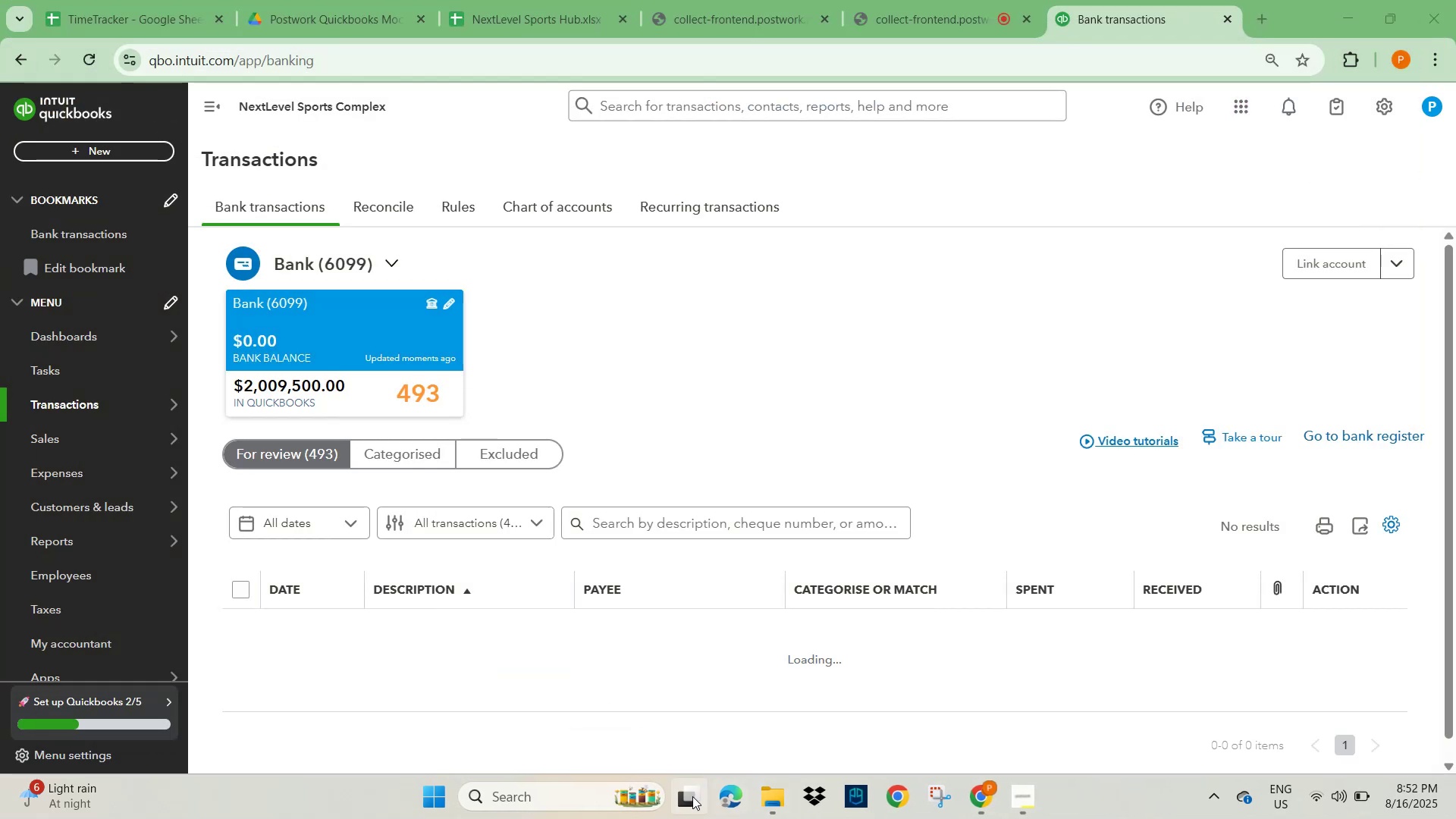 
left_click([557, 800])
 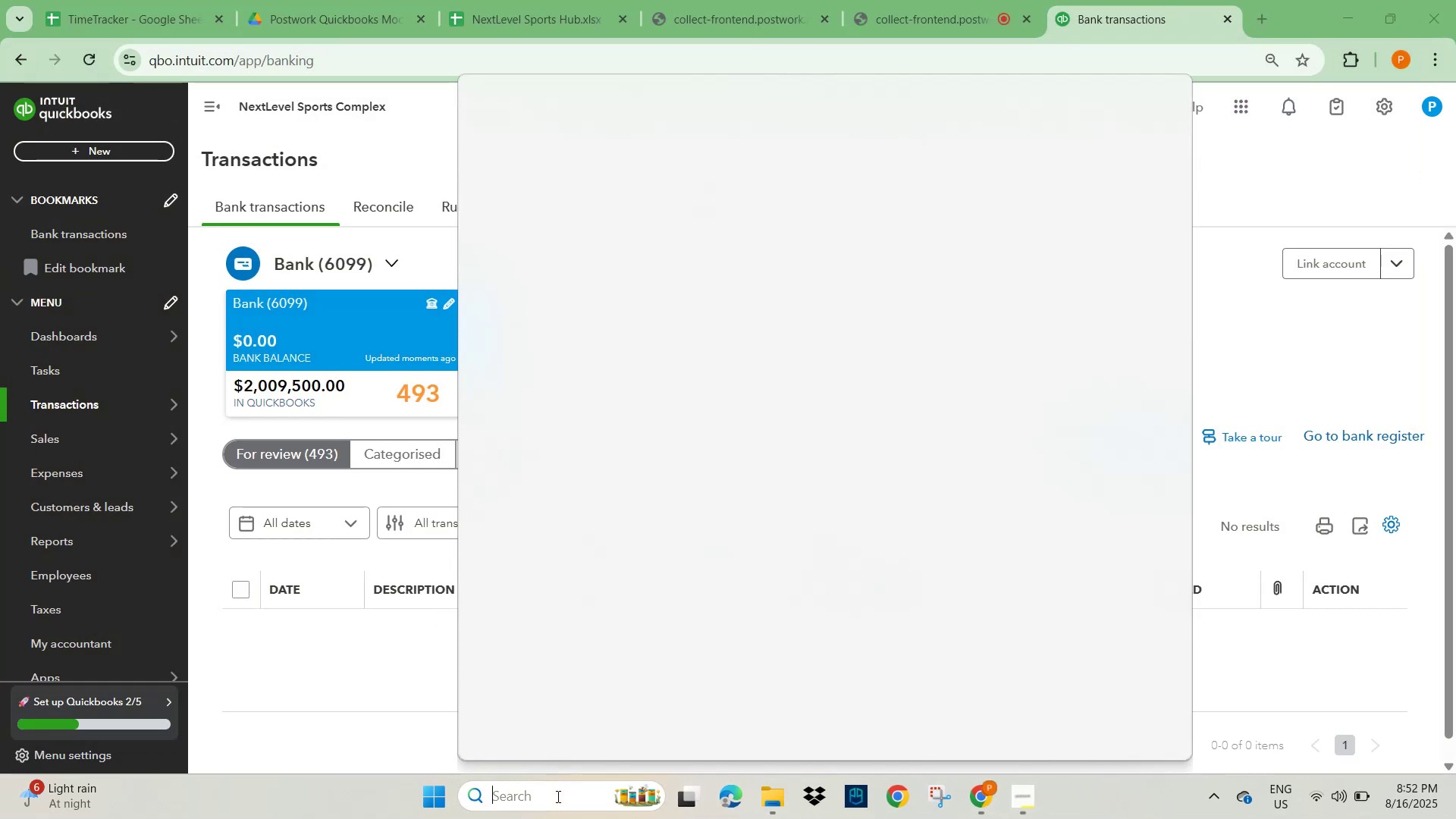 
type(excel)
 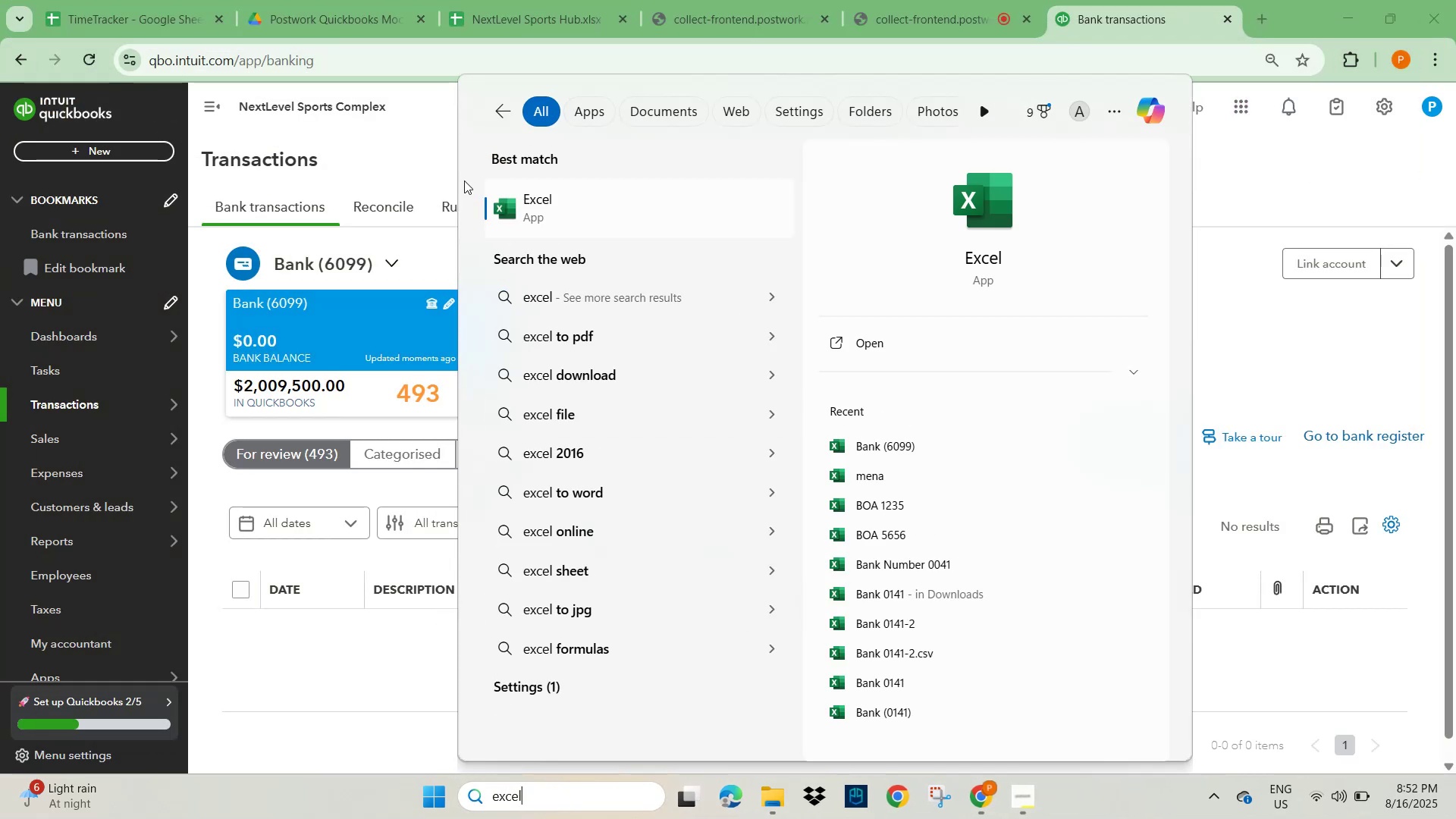 
left_click([596, 209])
 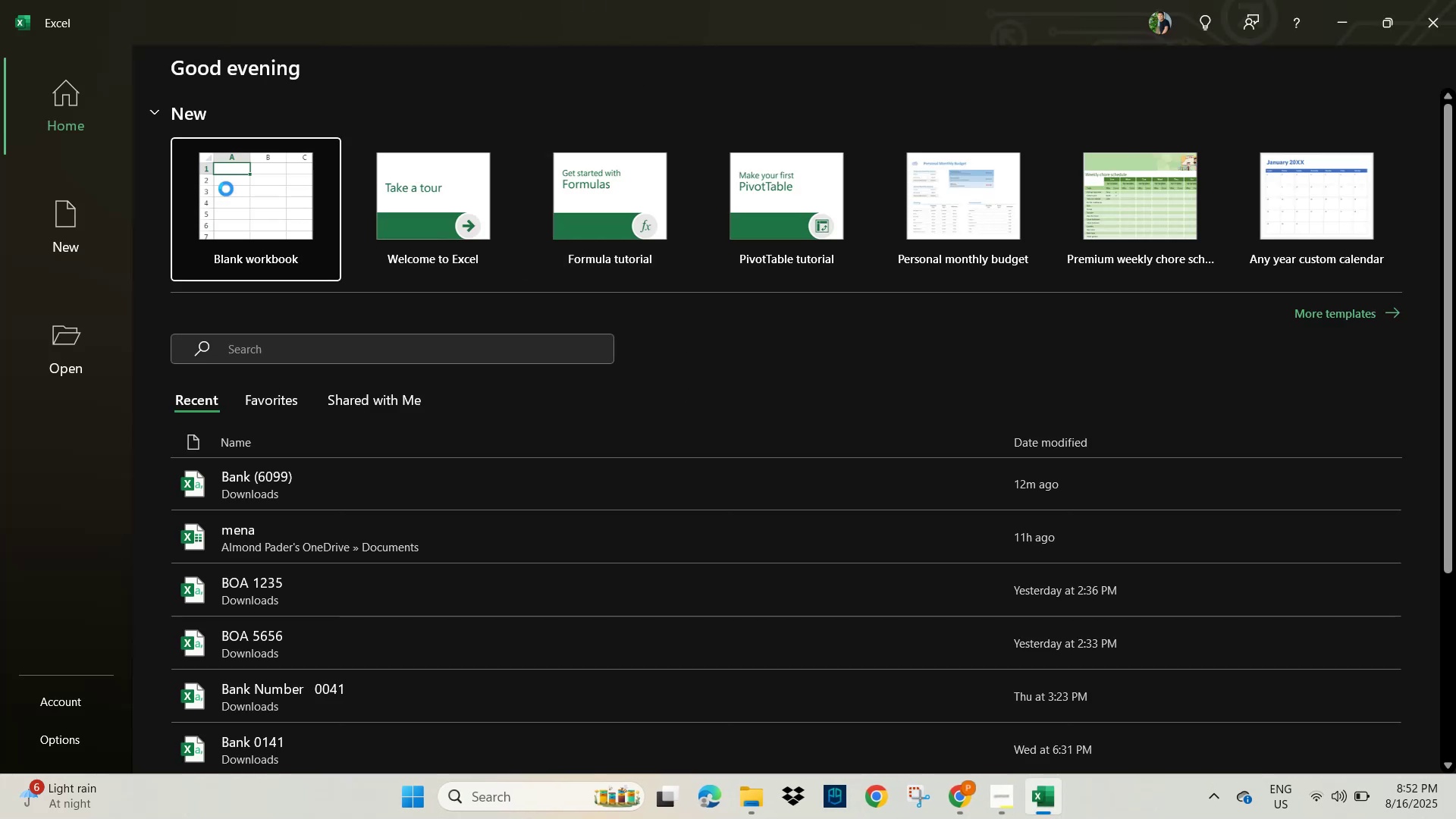 
key(Alt+Tab)
 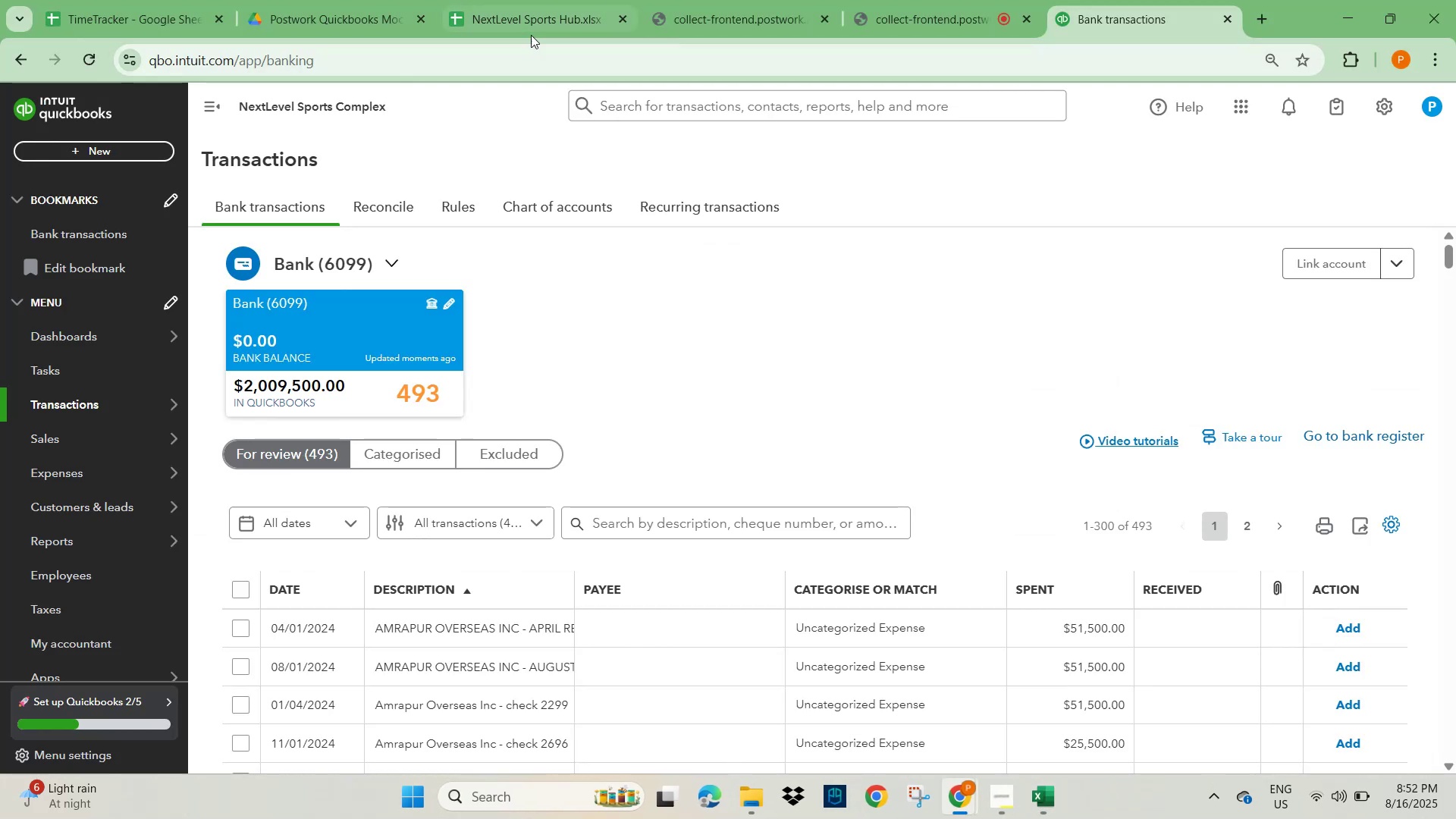 
left_click([547, 9])
 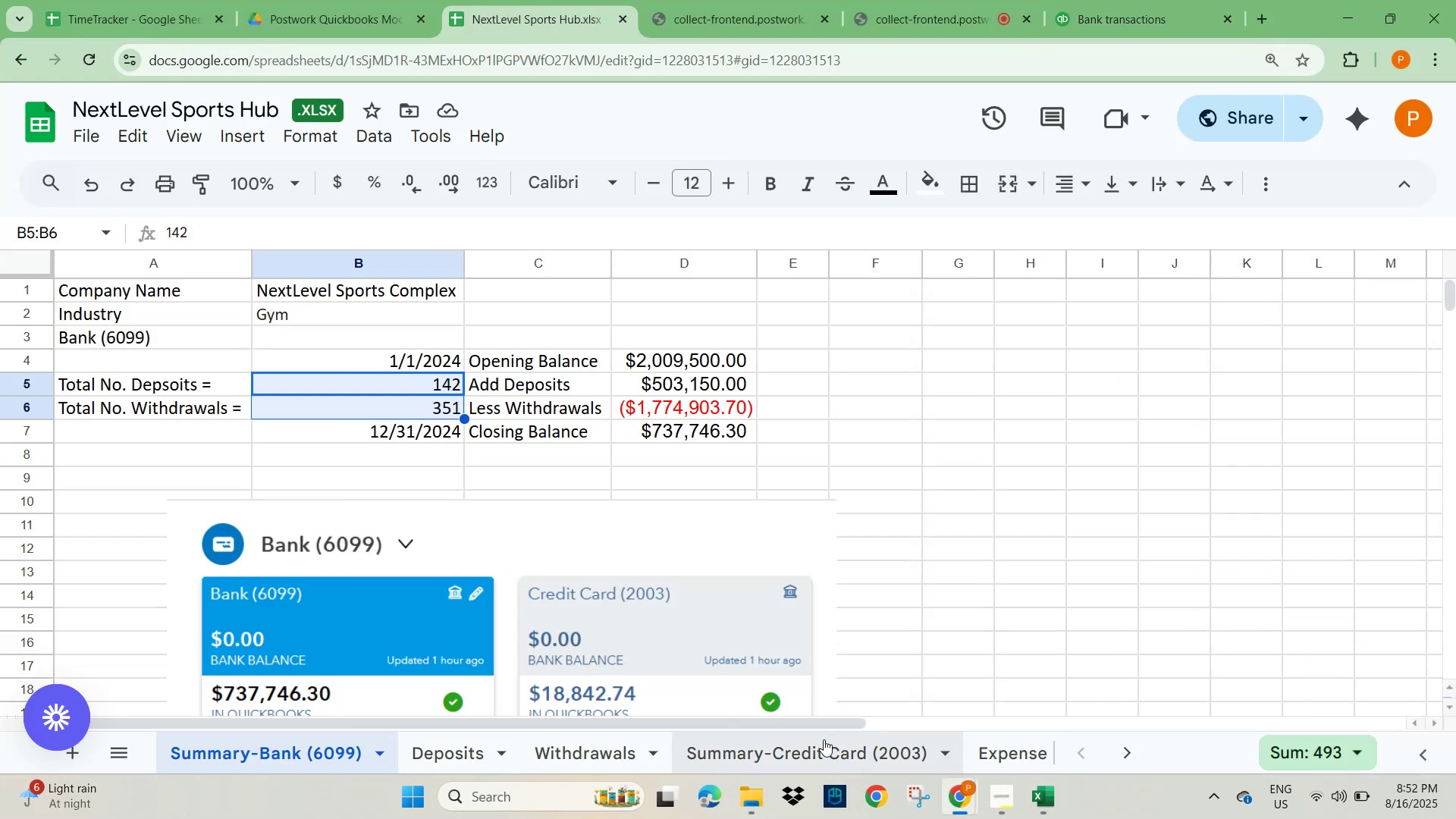 
left_click([820, 755])
 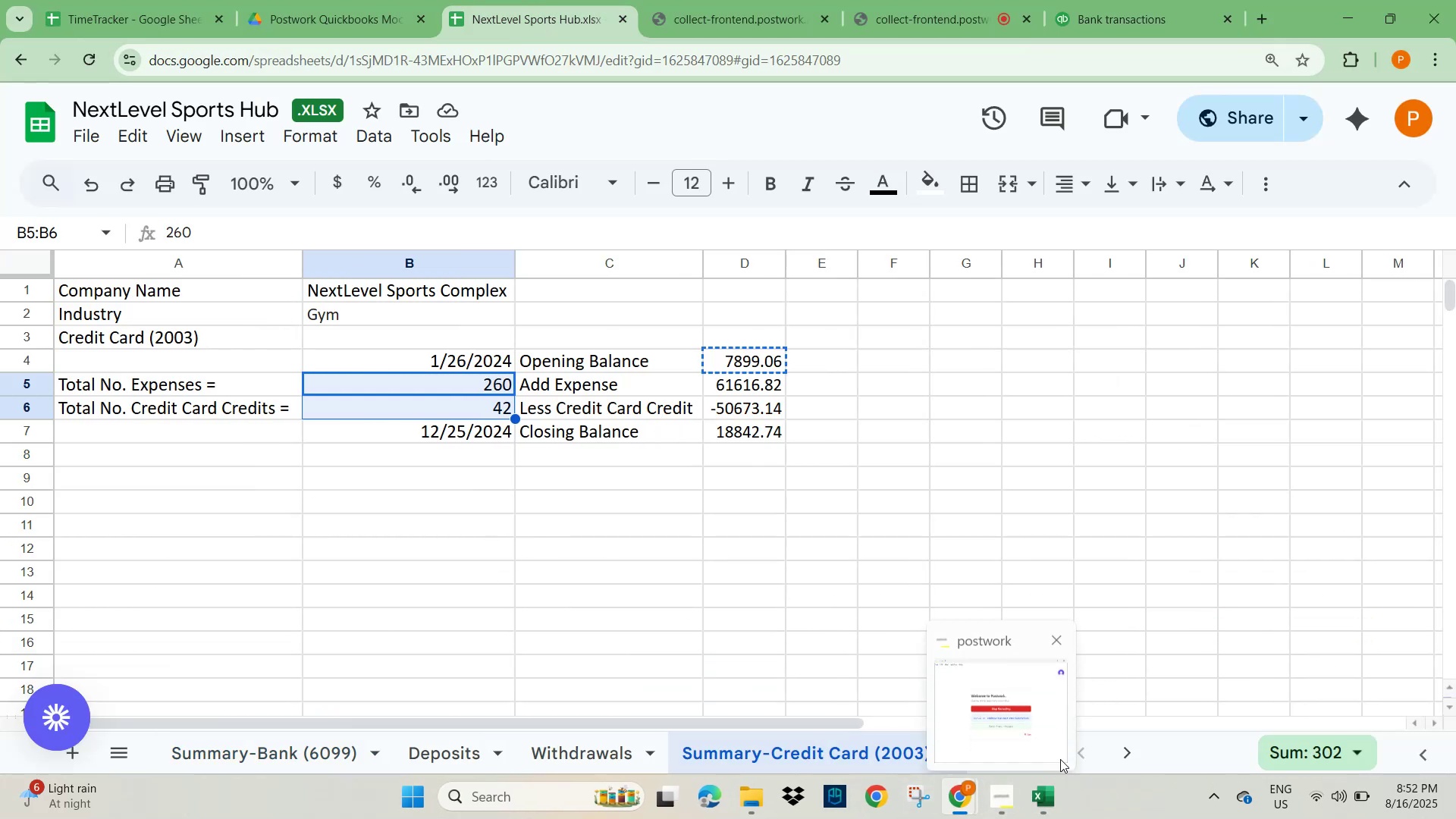 
left_click([1131, 754])
 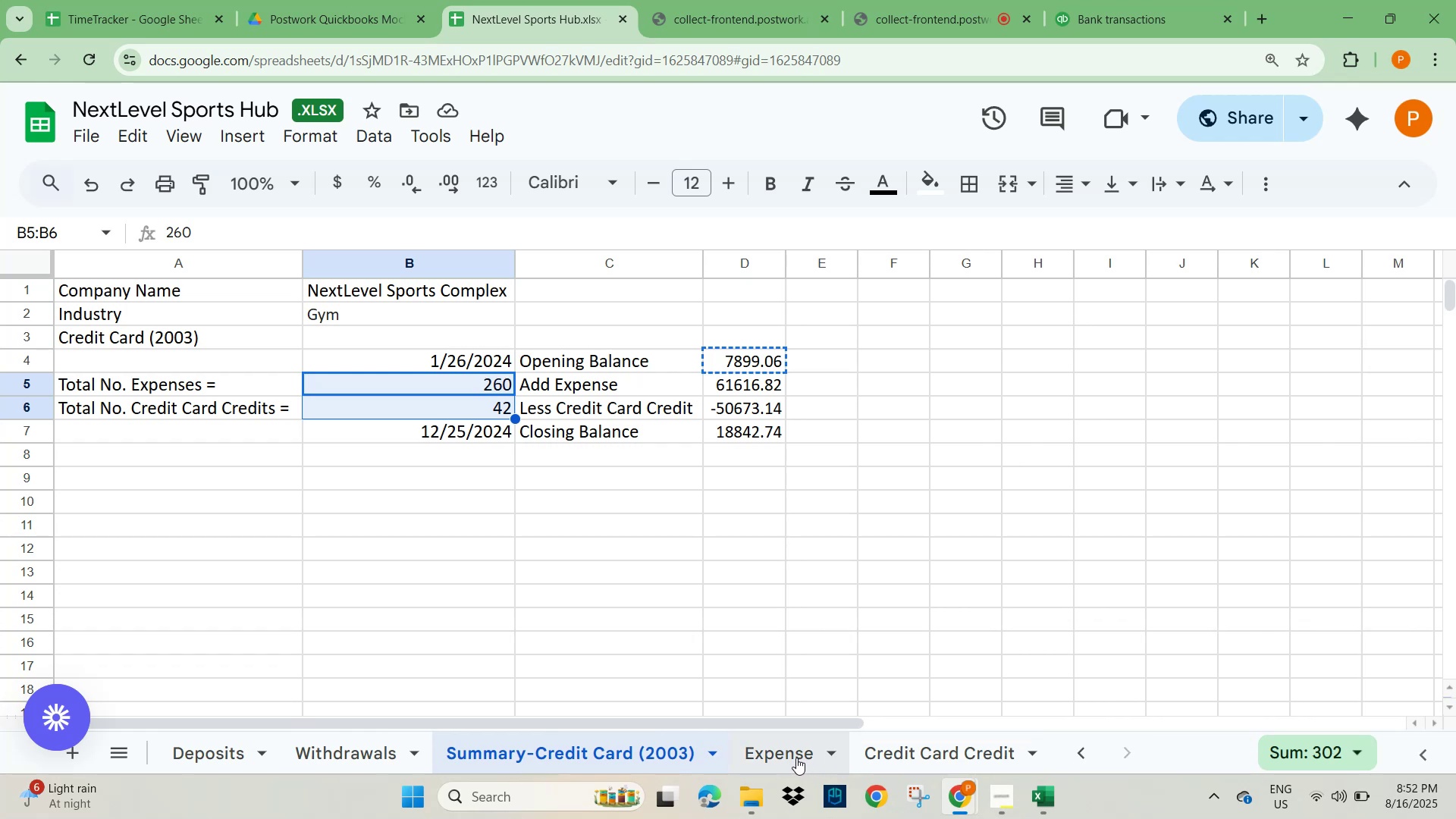 
left_click([796, 758])
 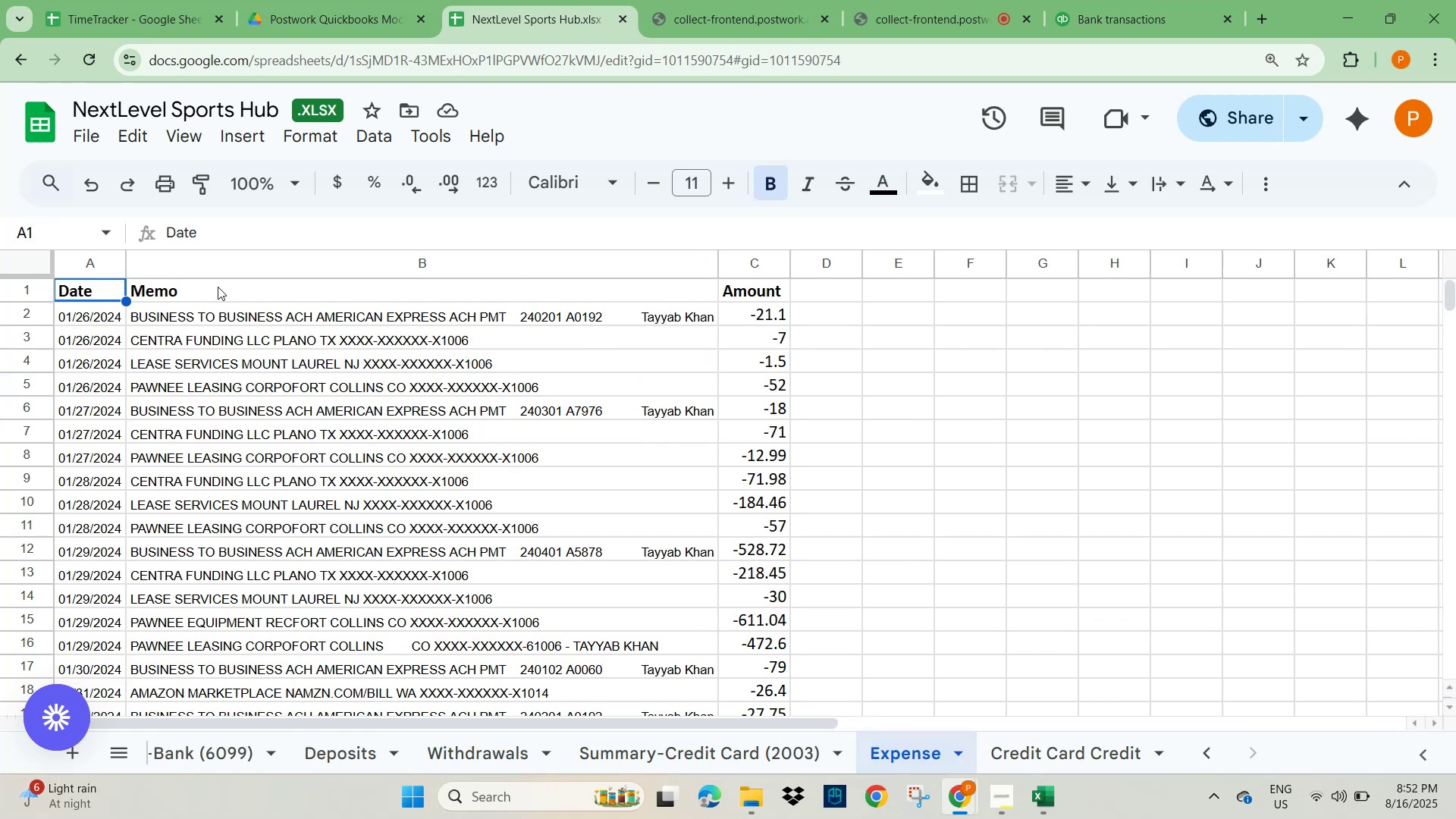 
left_click([66, 285])
 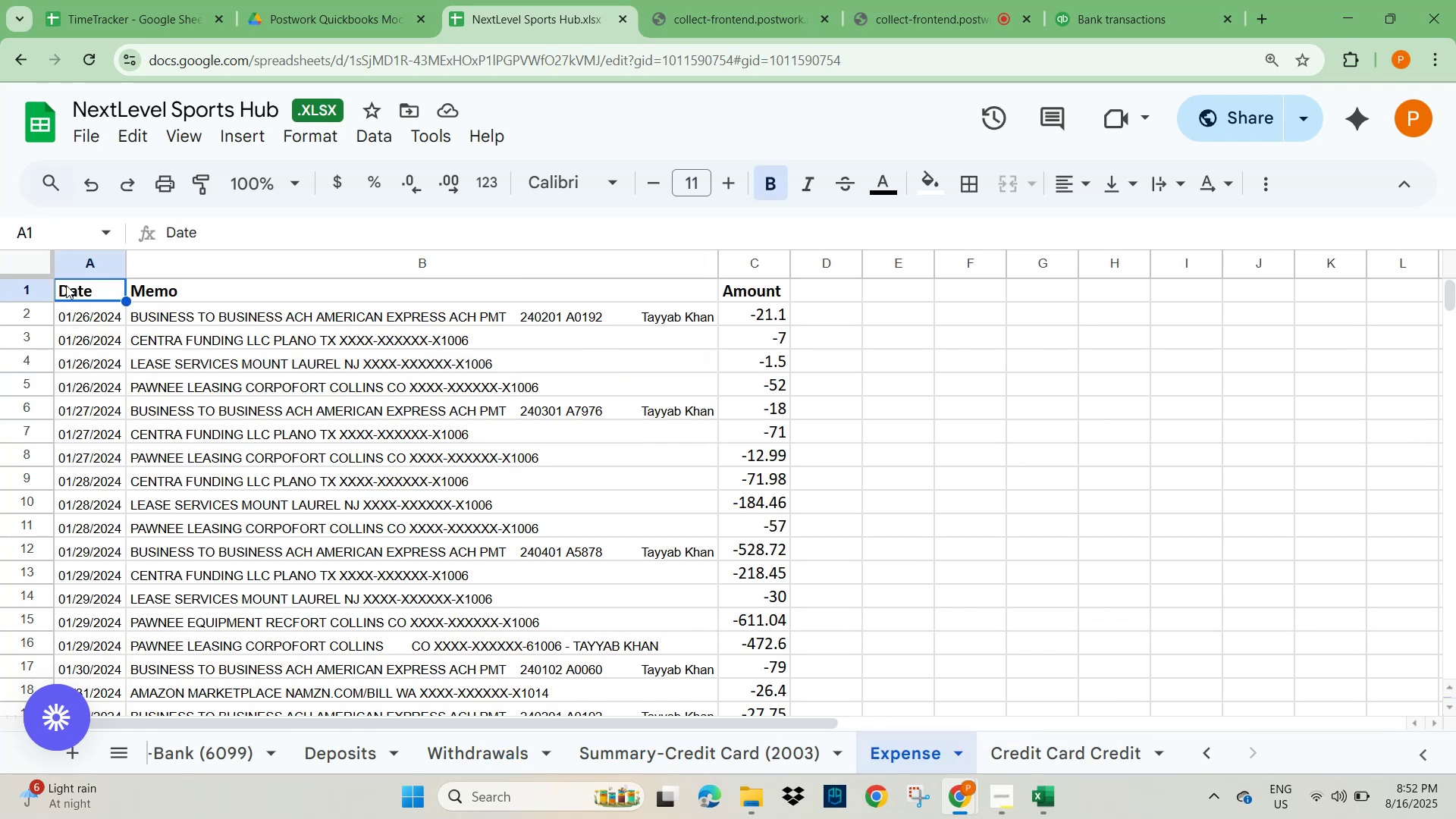 
key(Control+A)
 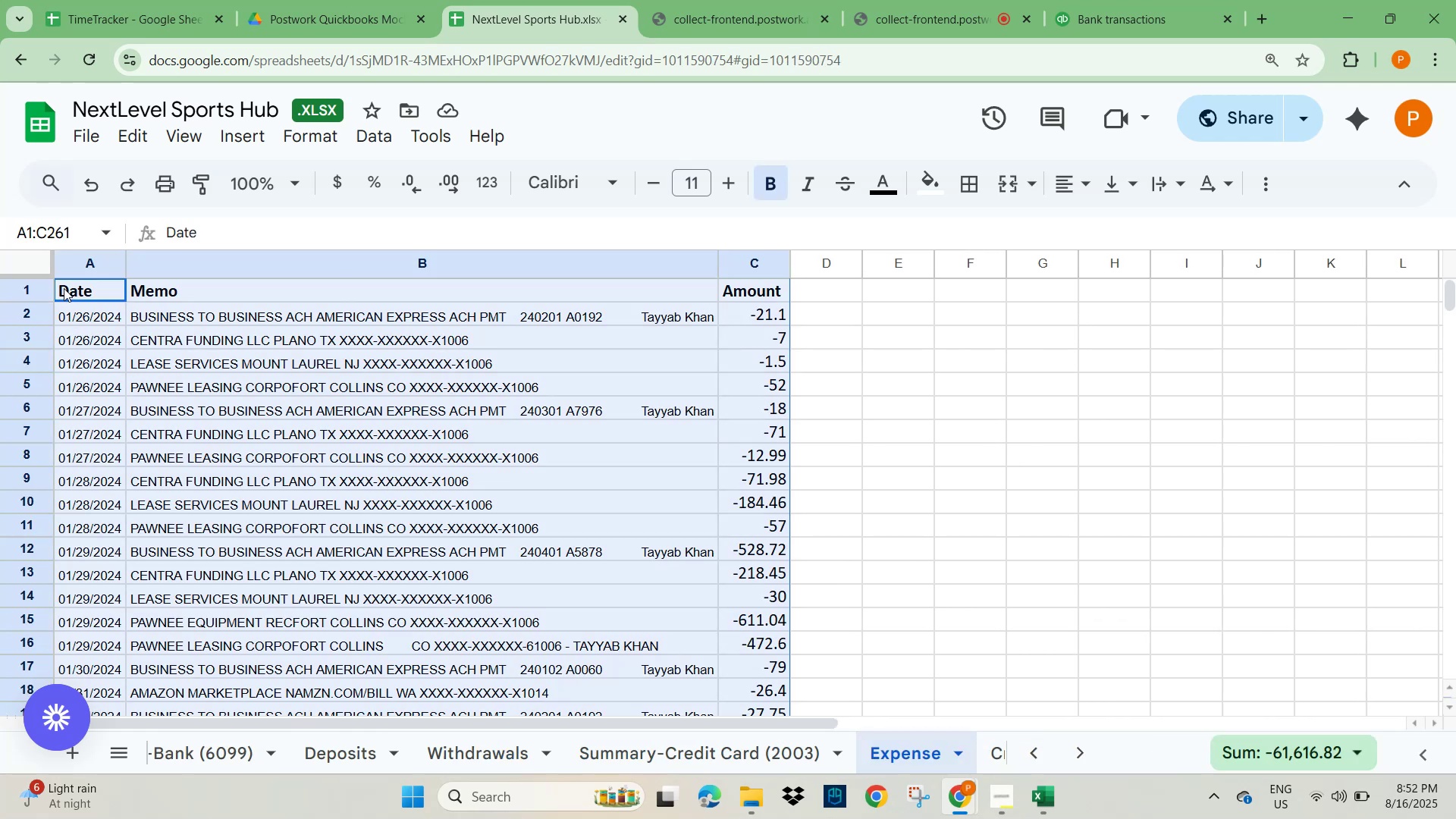 
key(Control+C)
 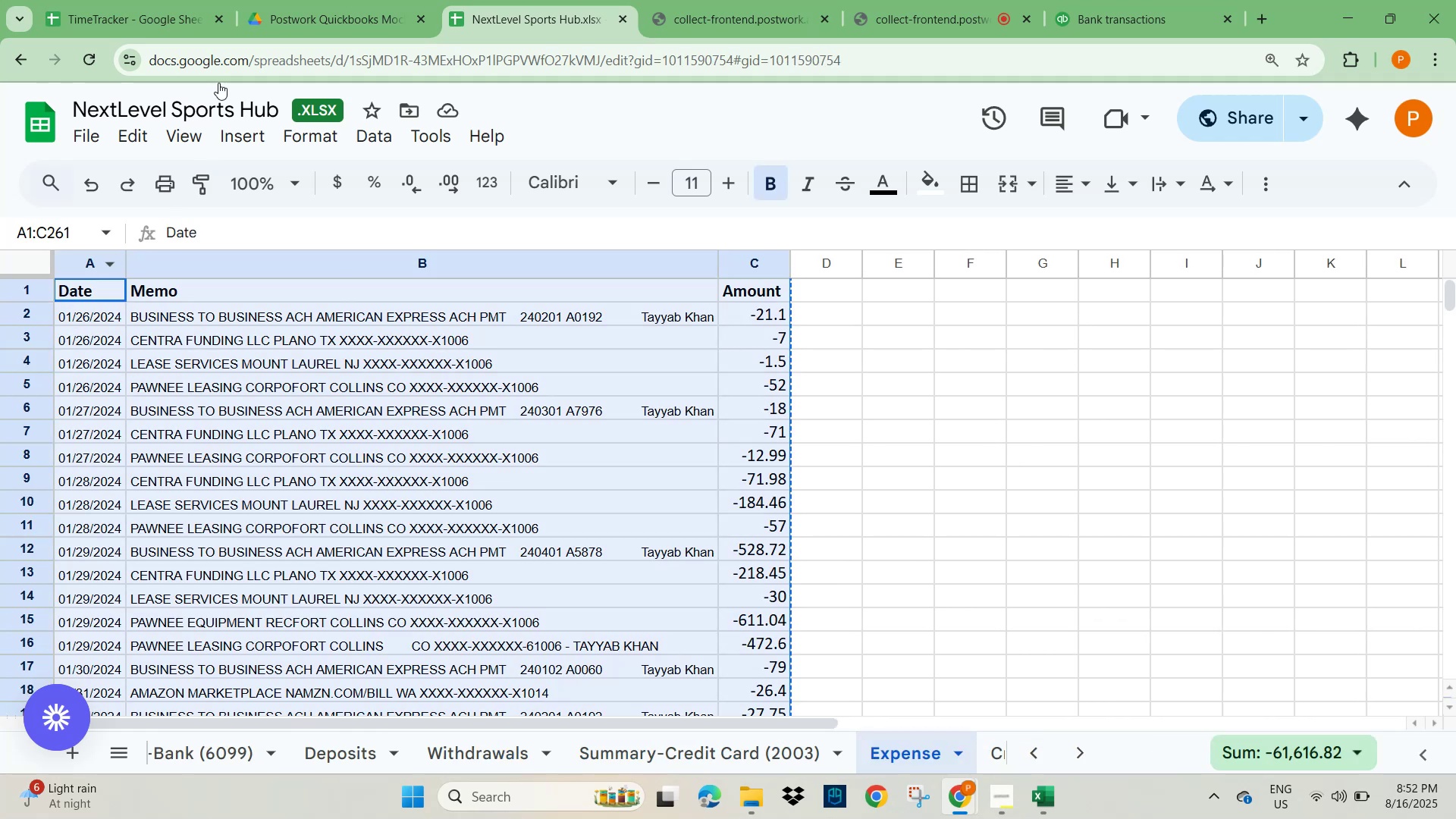 
mouse_move([330, 9])
 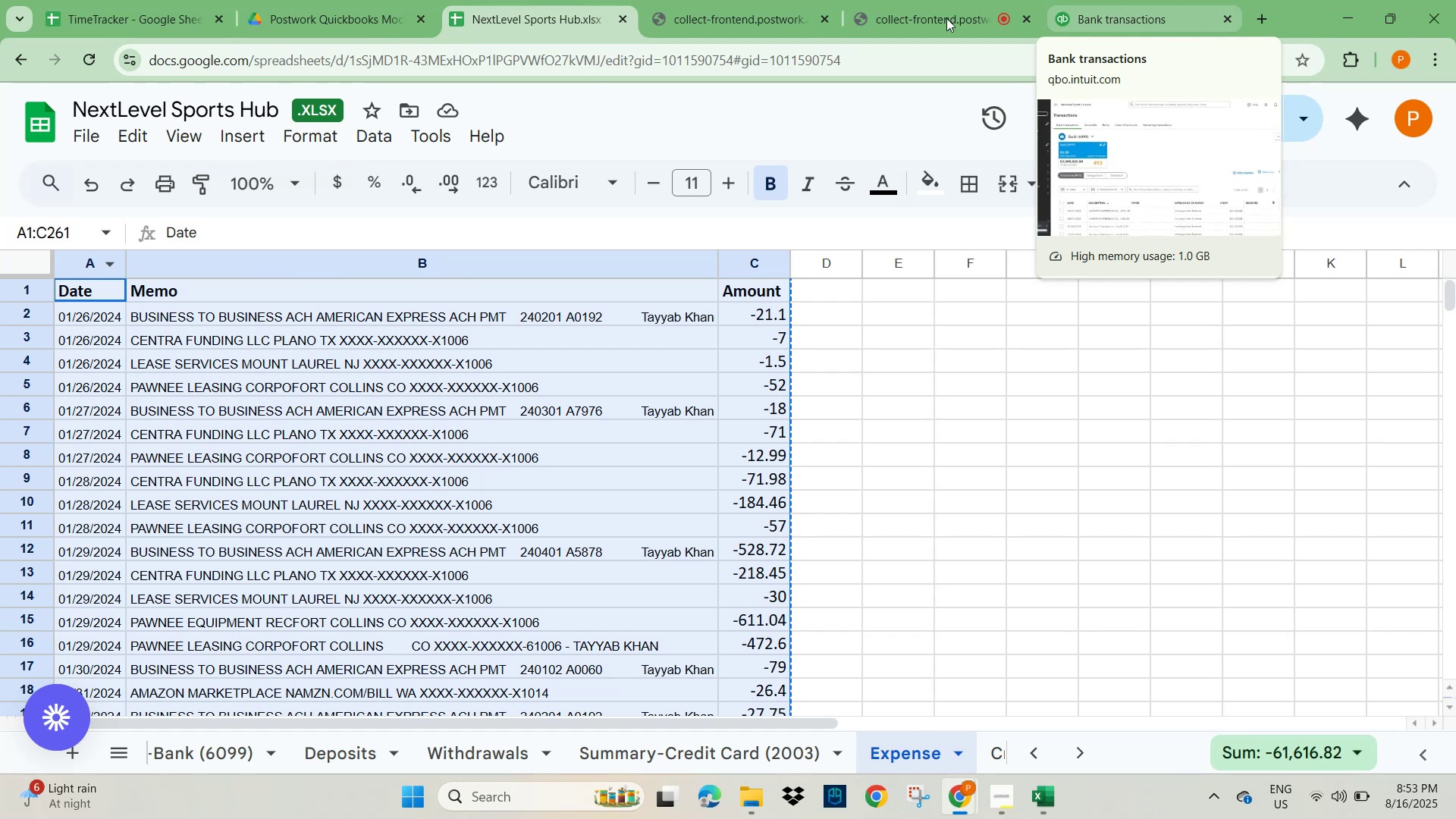 
wait(5.61)
 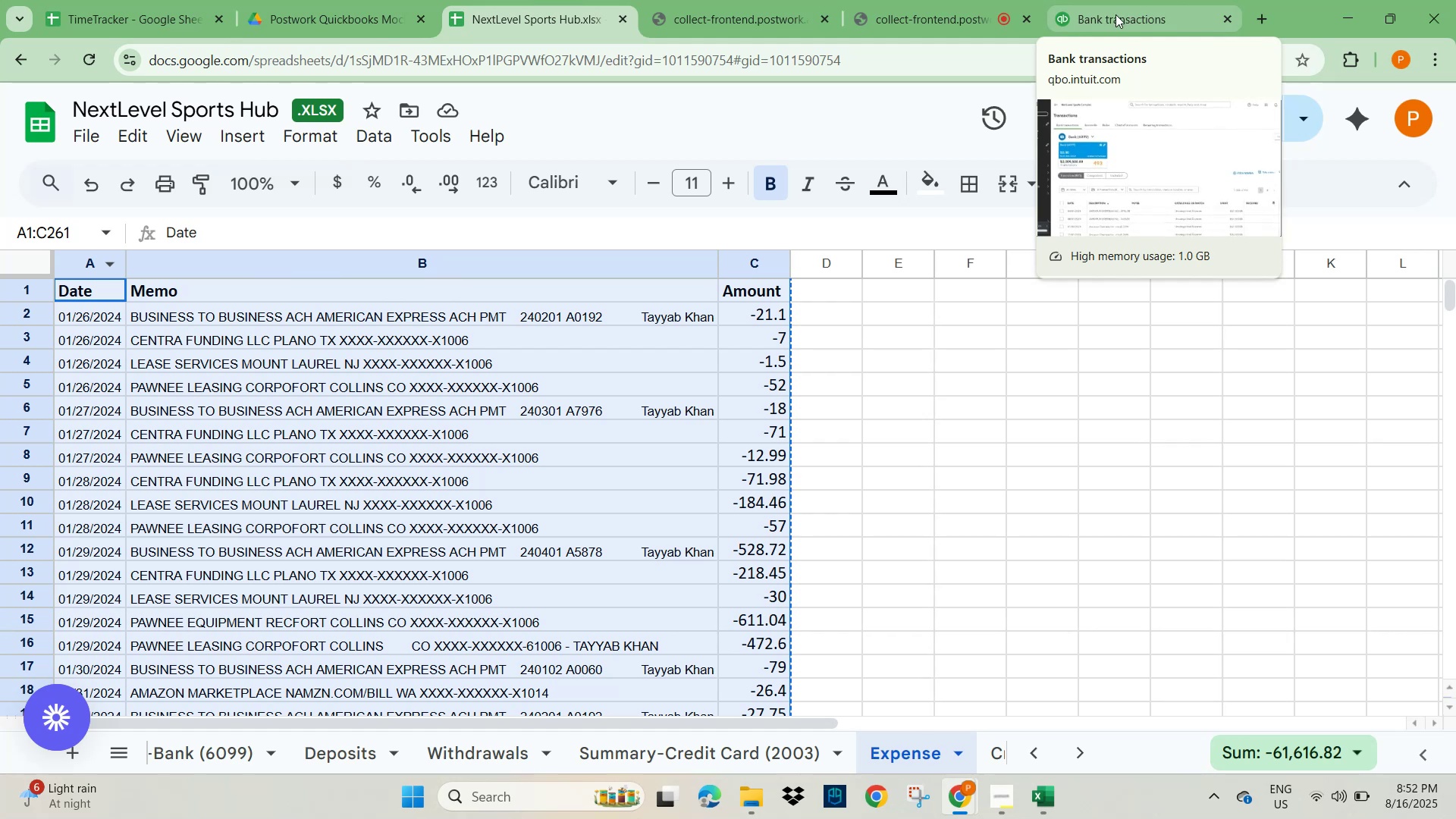 
left_click([1026, 808])
 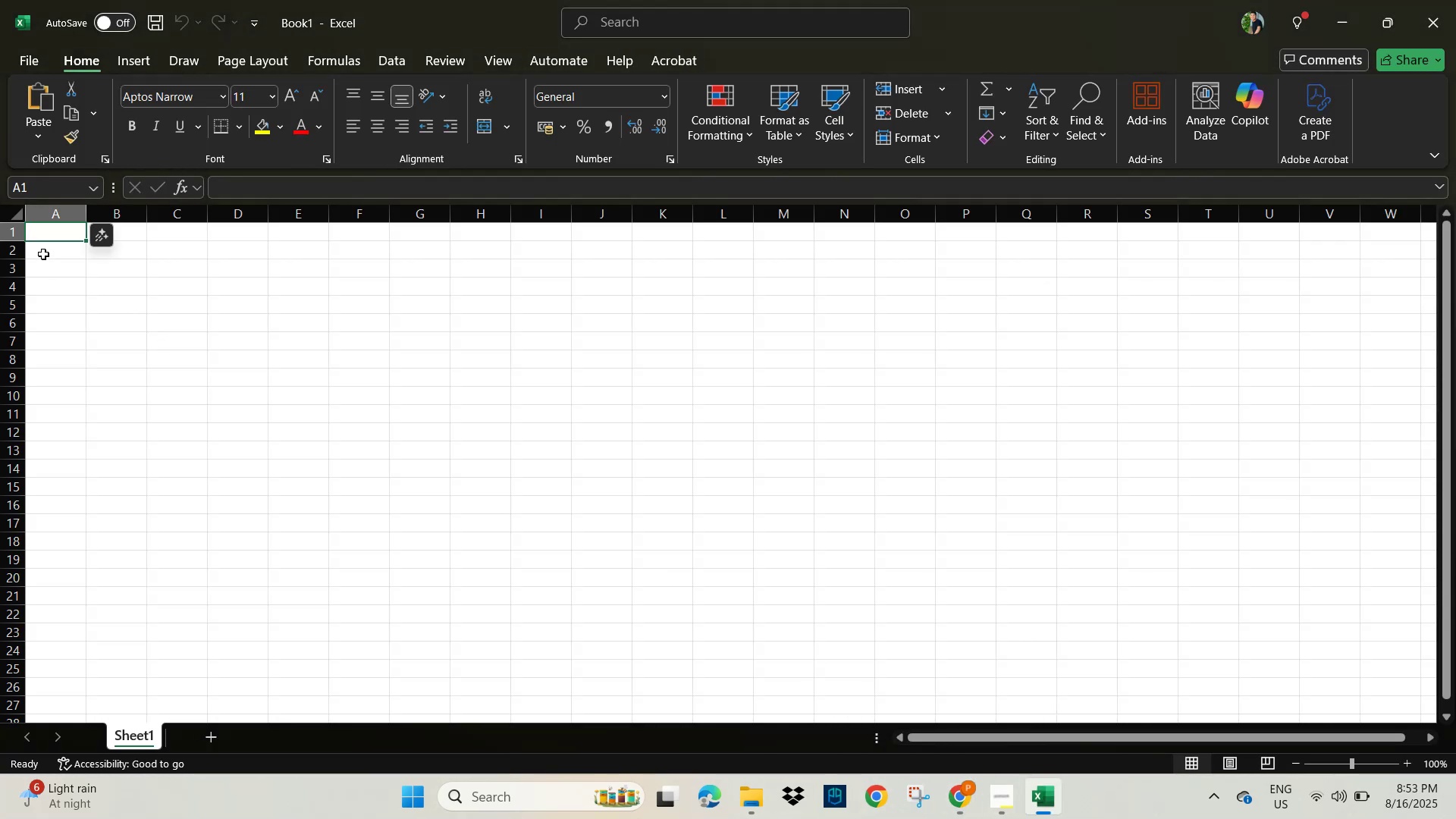 
left_click([48, 233])
 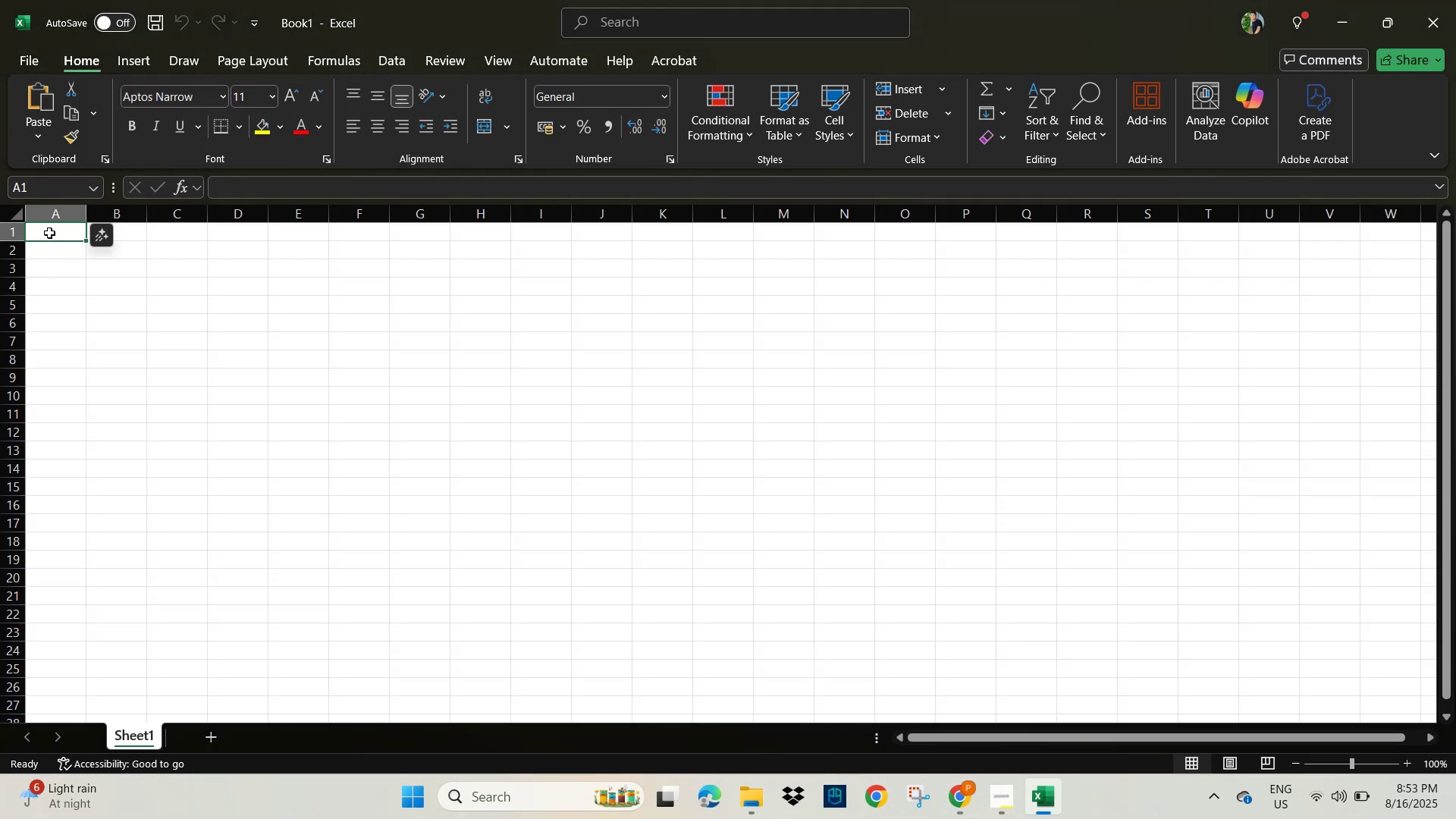 
key(Control+V)
 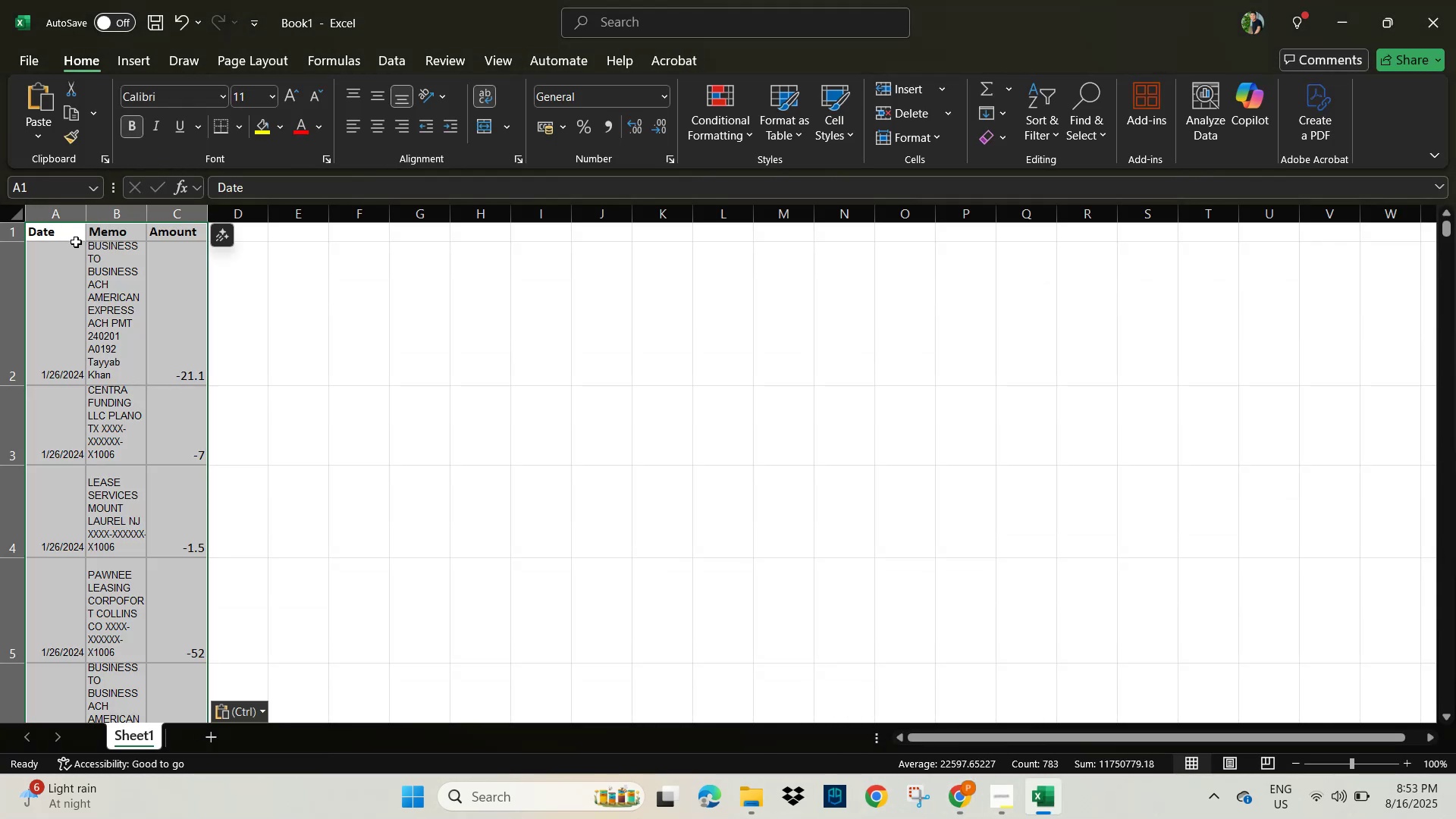 
key(Alt+AltLeft)
 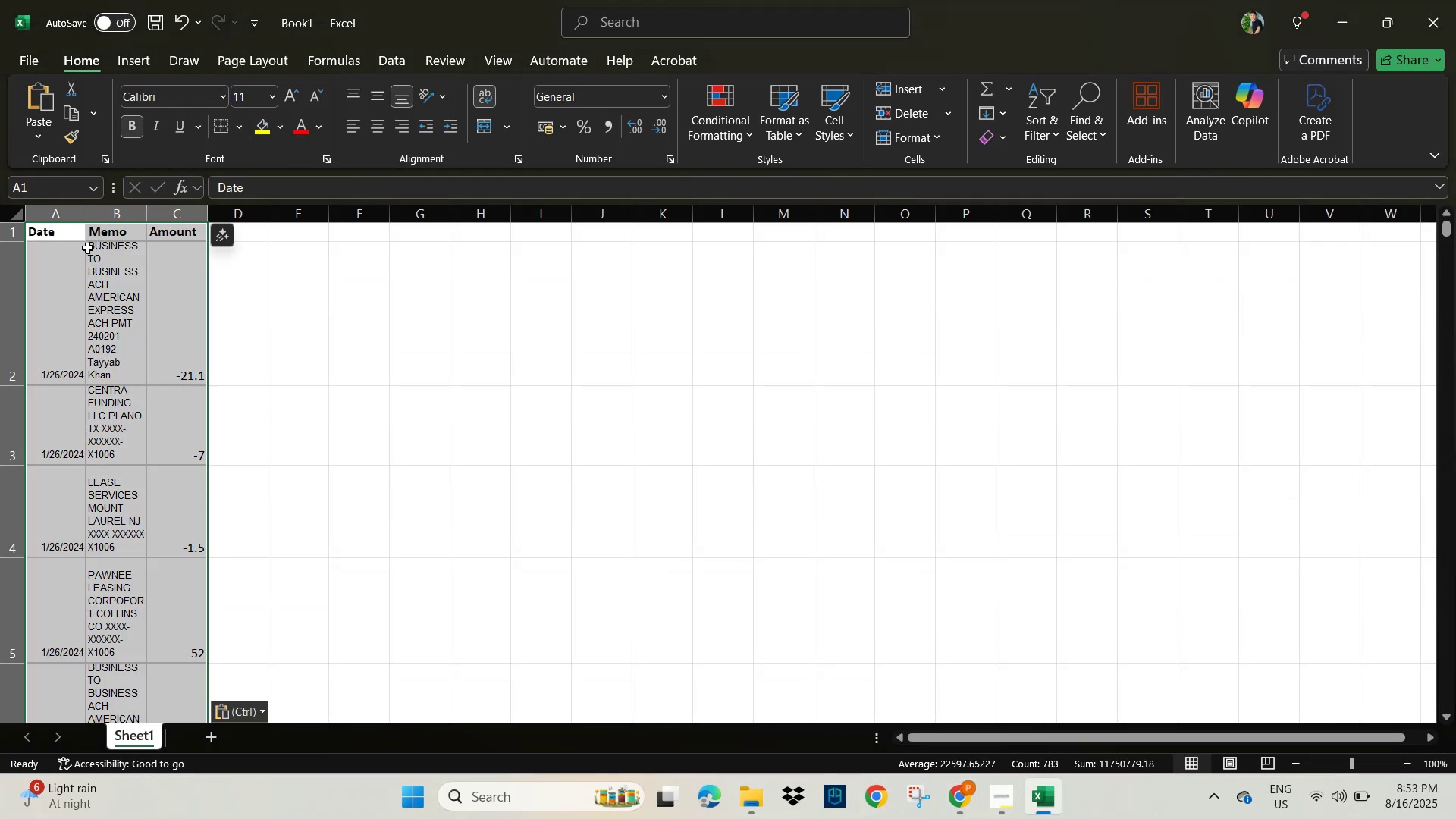 
key(Alt+Tab)
 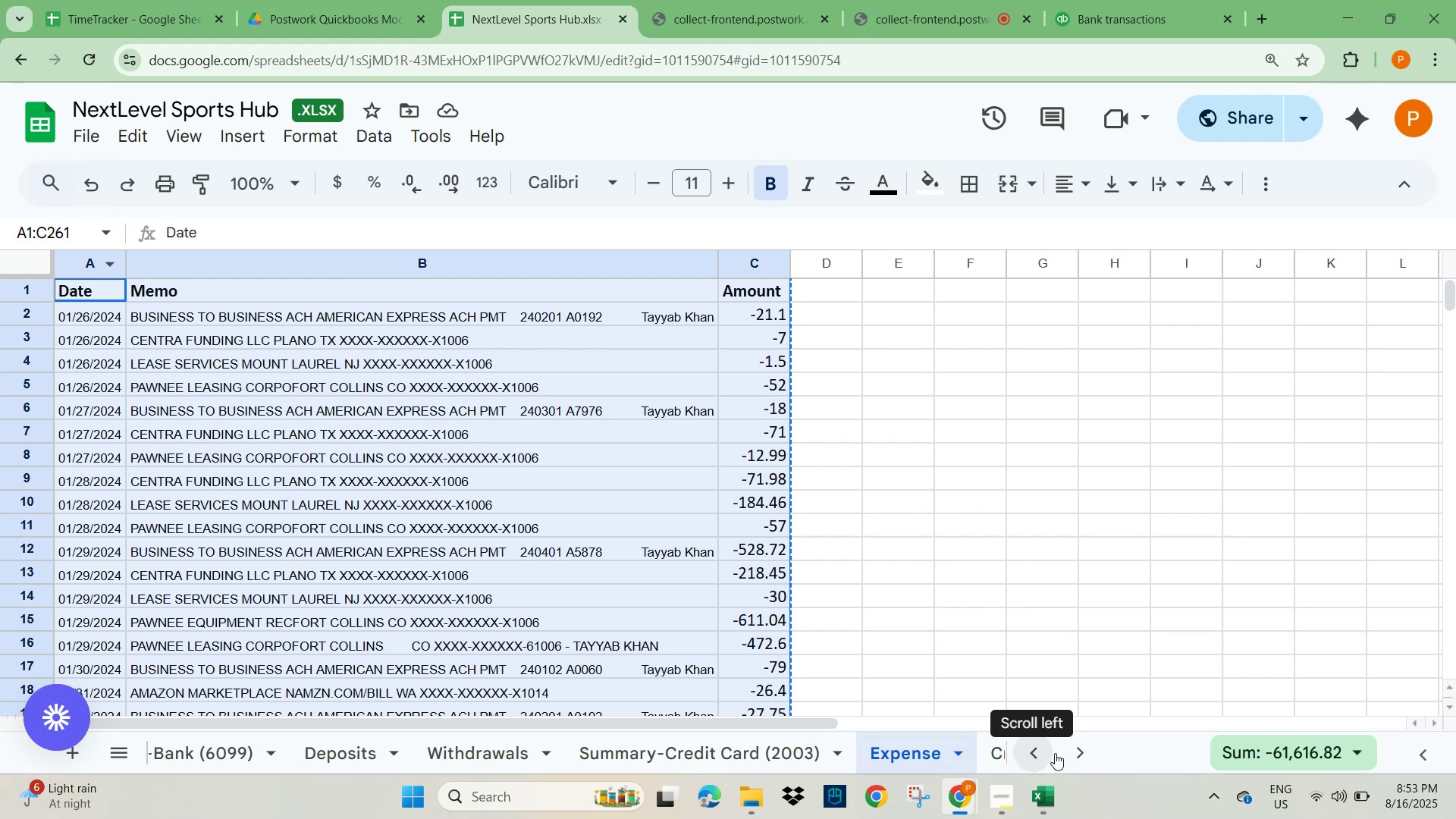 
left_click([1081, 750])
 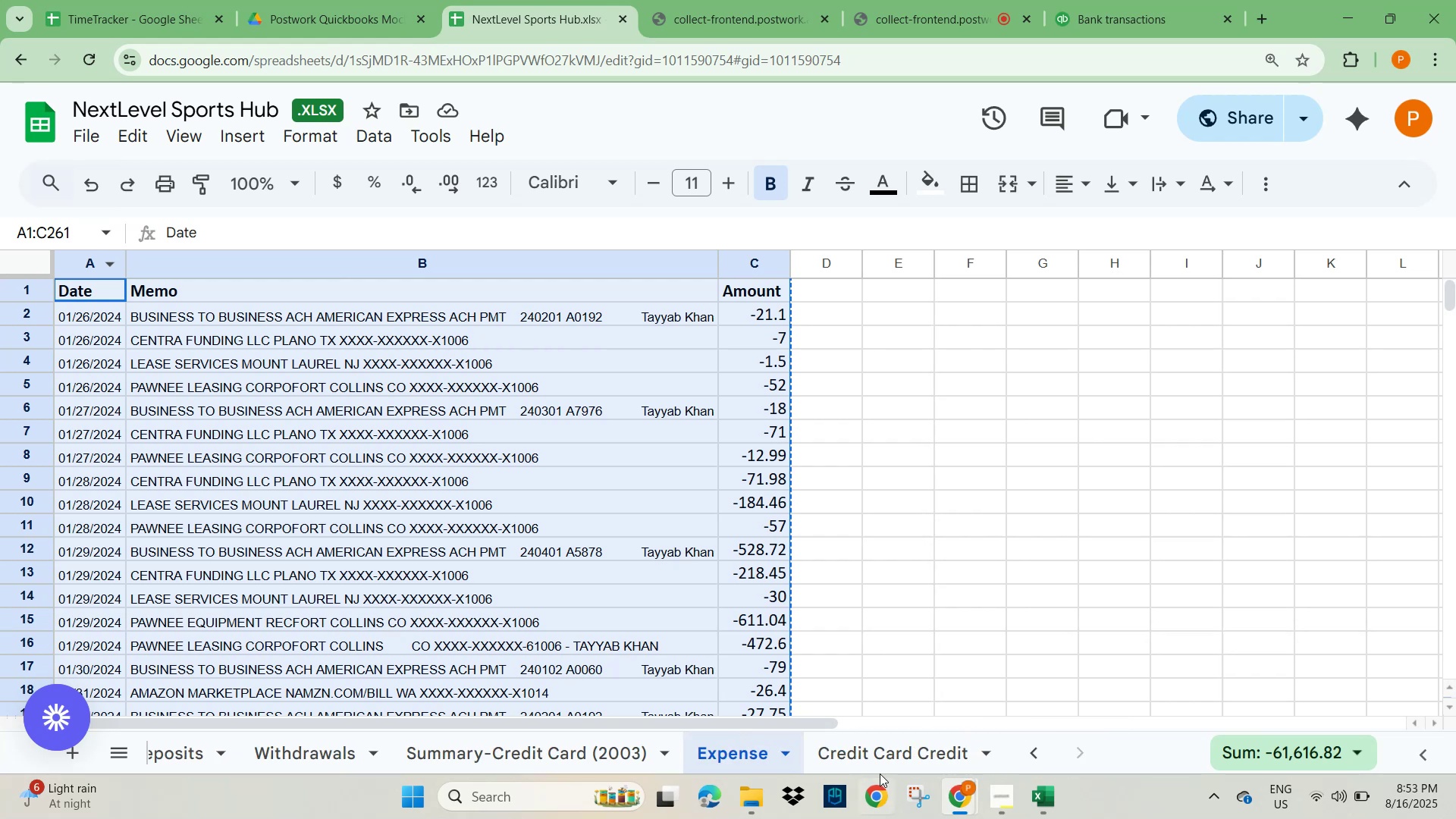 
left_click([855, 763])
 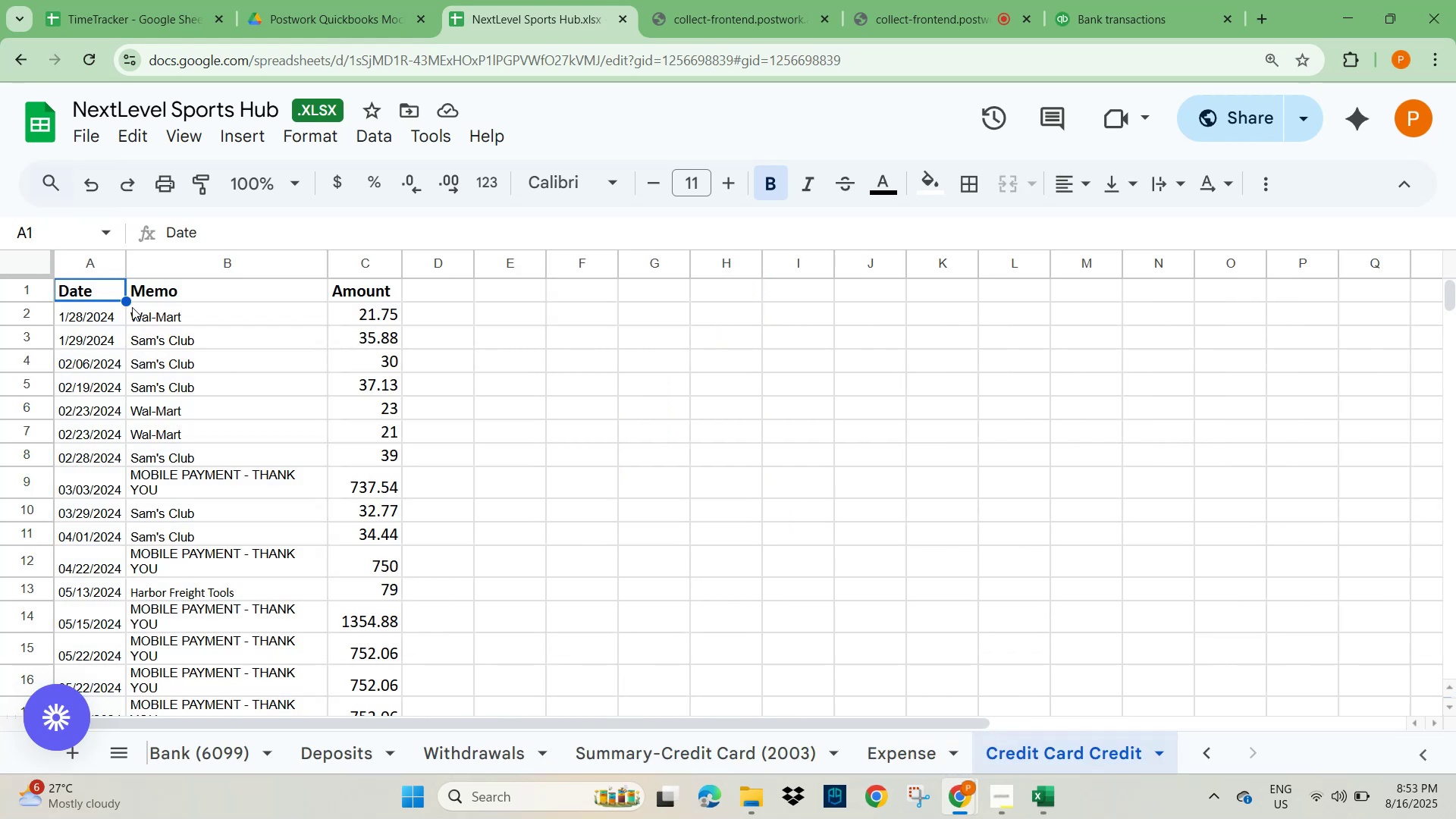 
left_click([103, 291])
 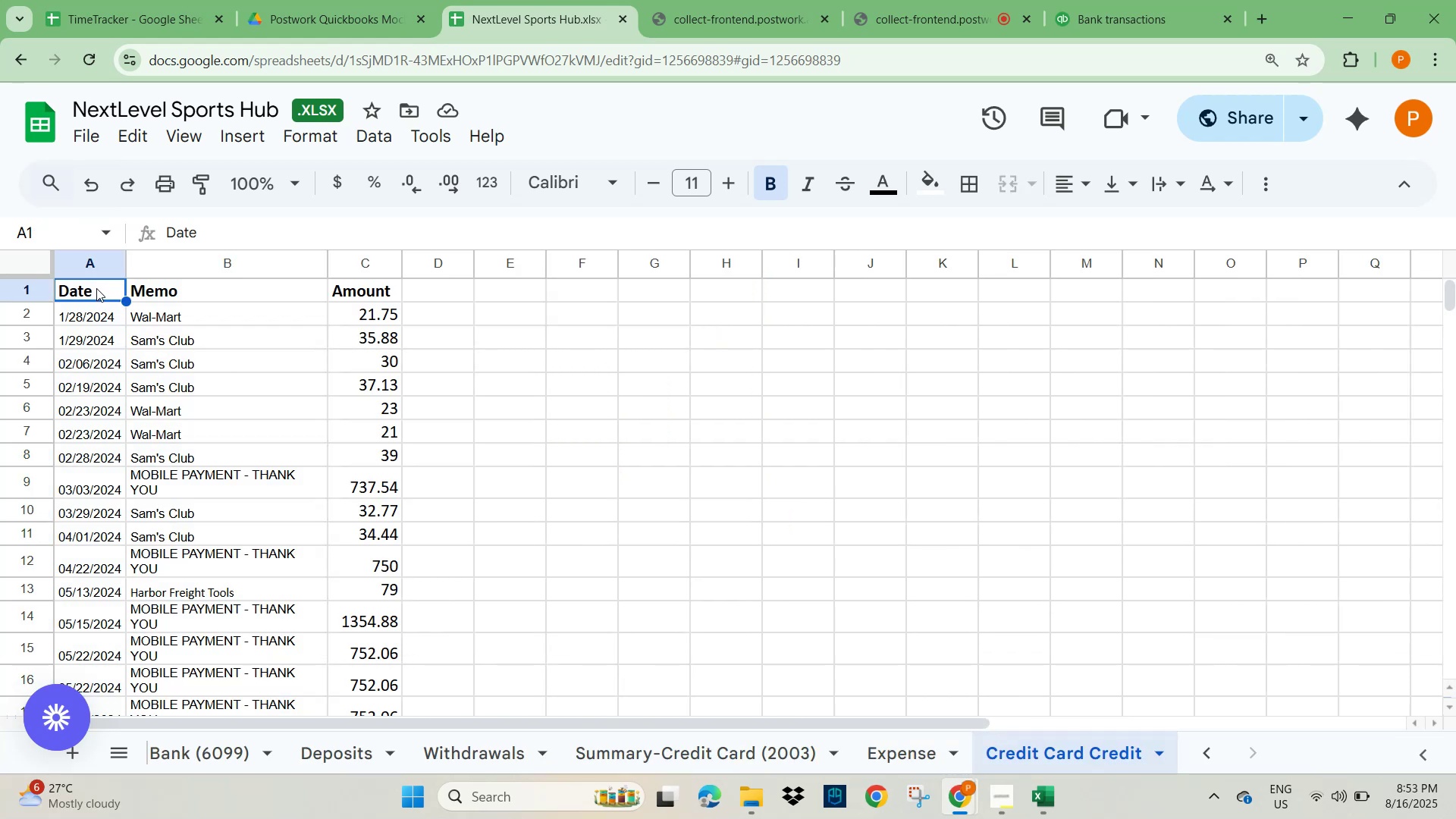 
key(Control+A)
 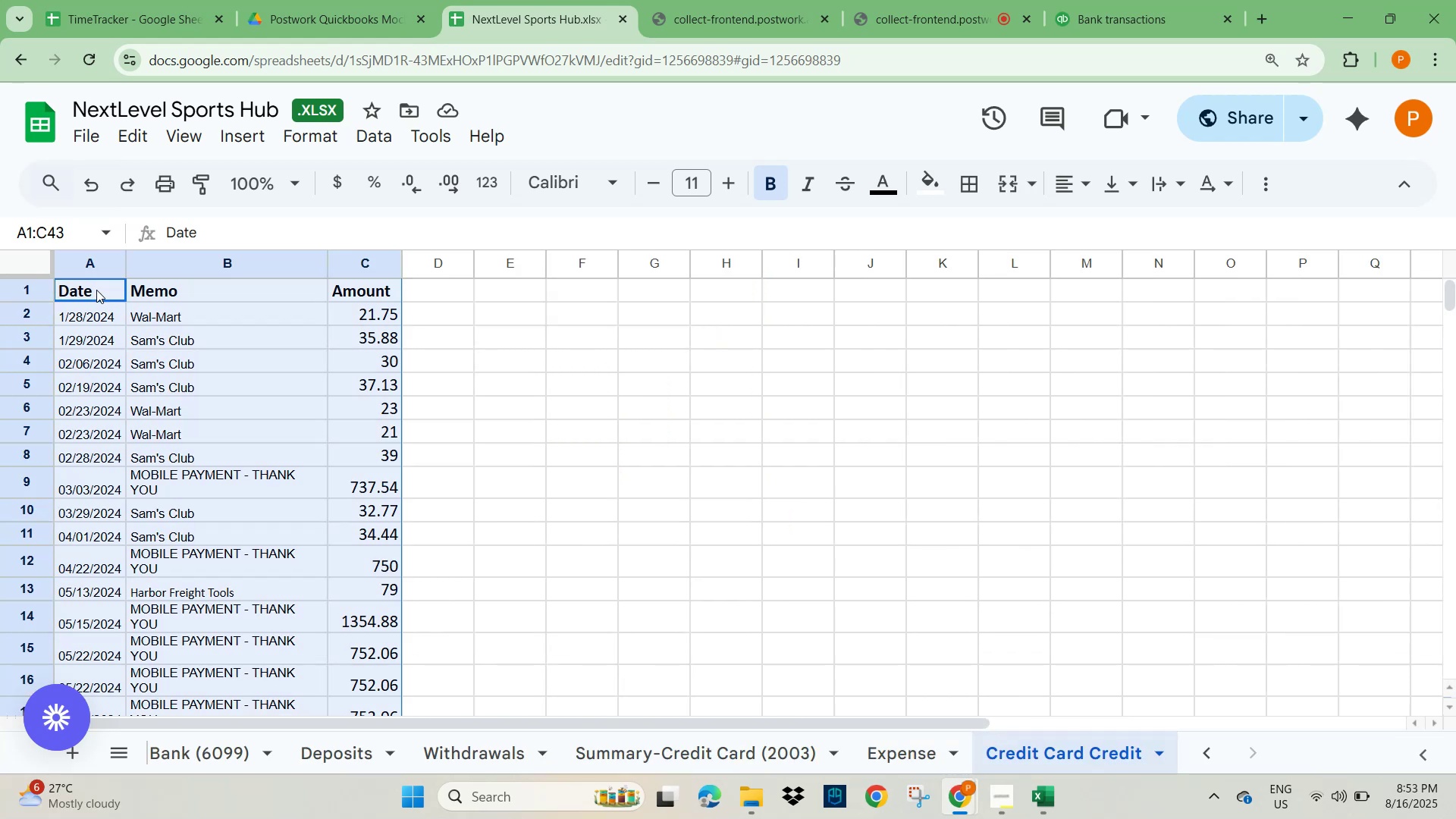 
key(Control+C)
 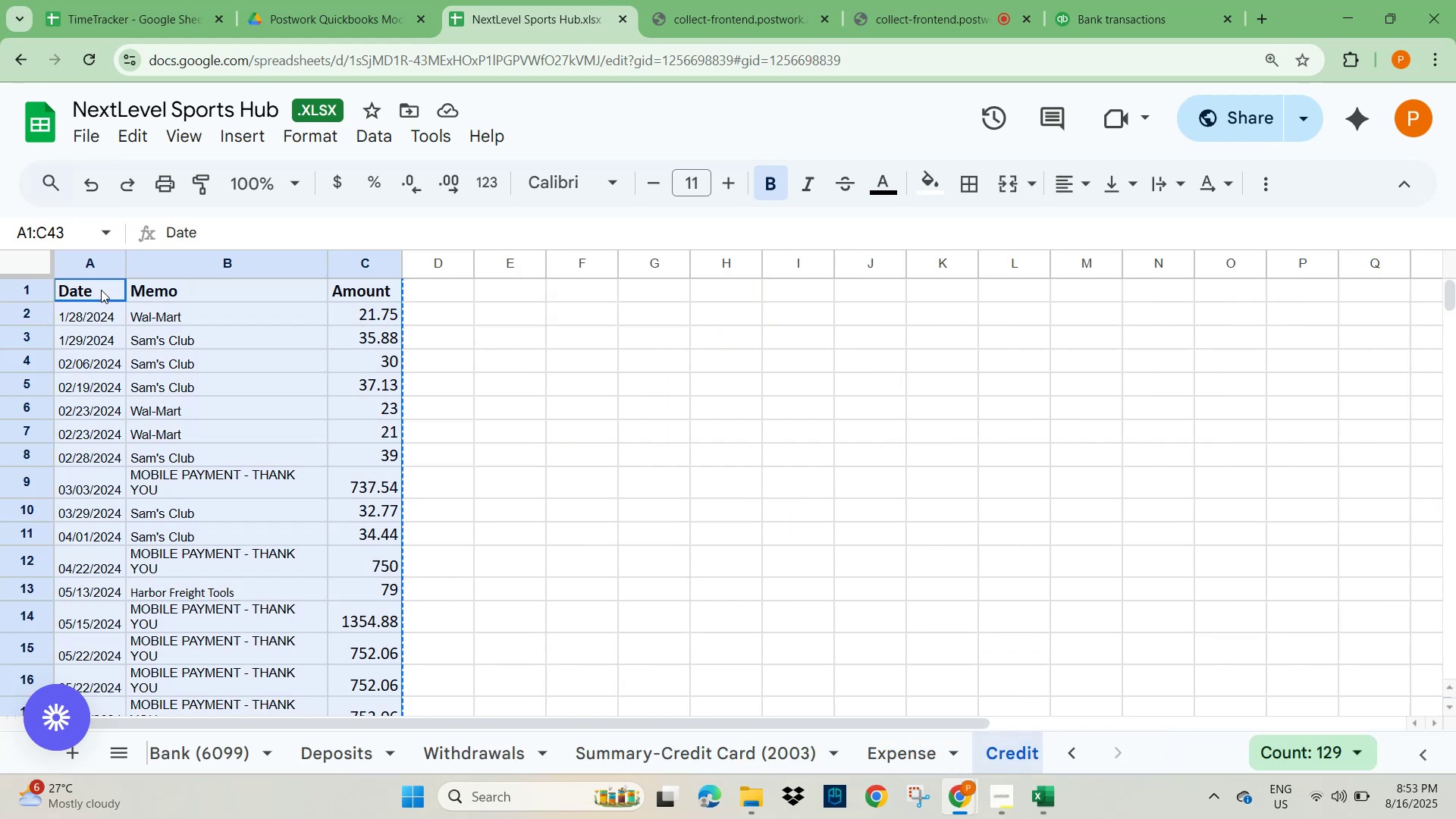 
key(Alt+AltLeft)
 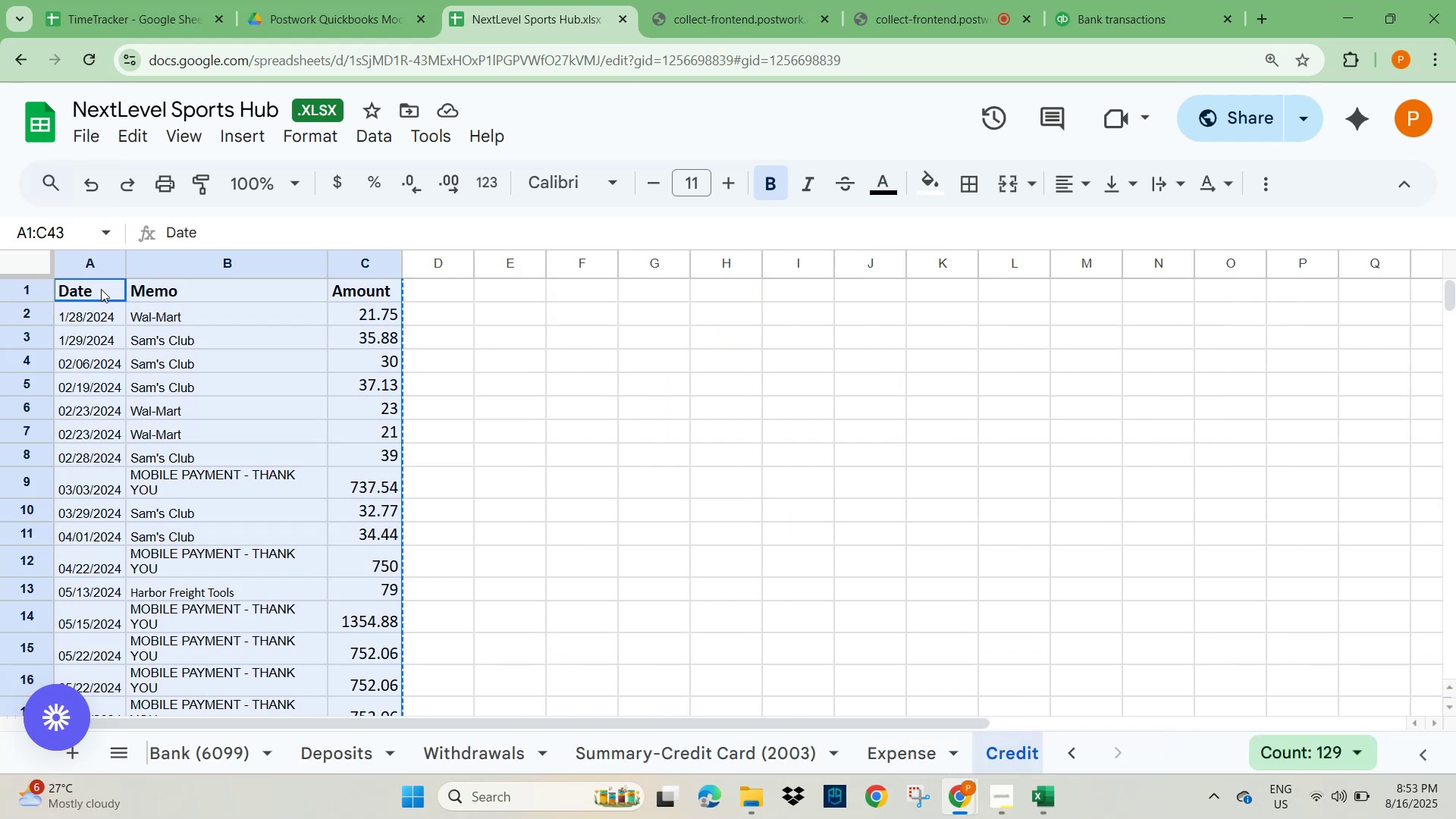 
key(Alt+Tab)
 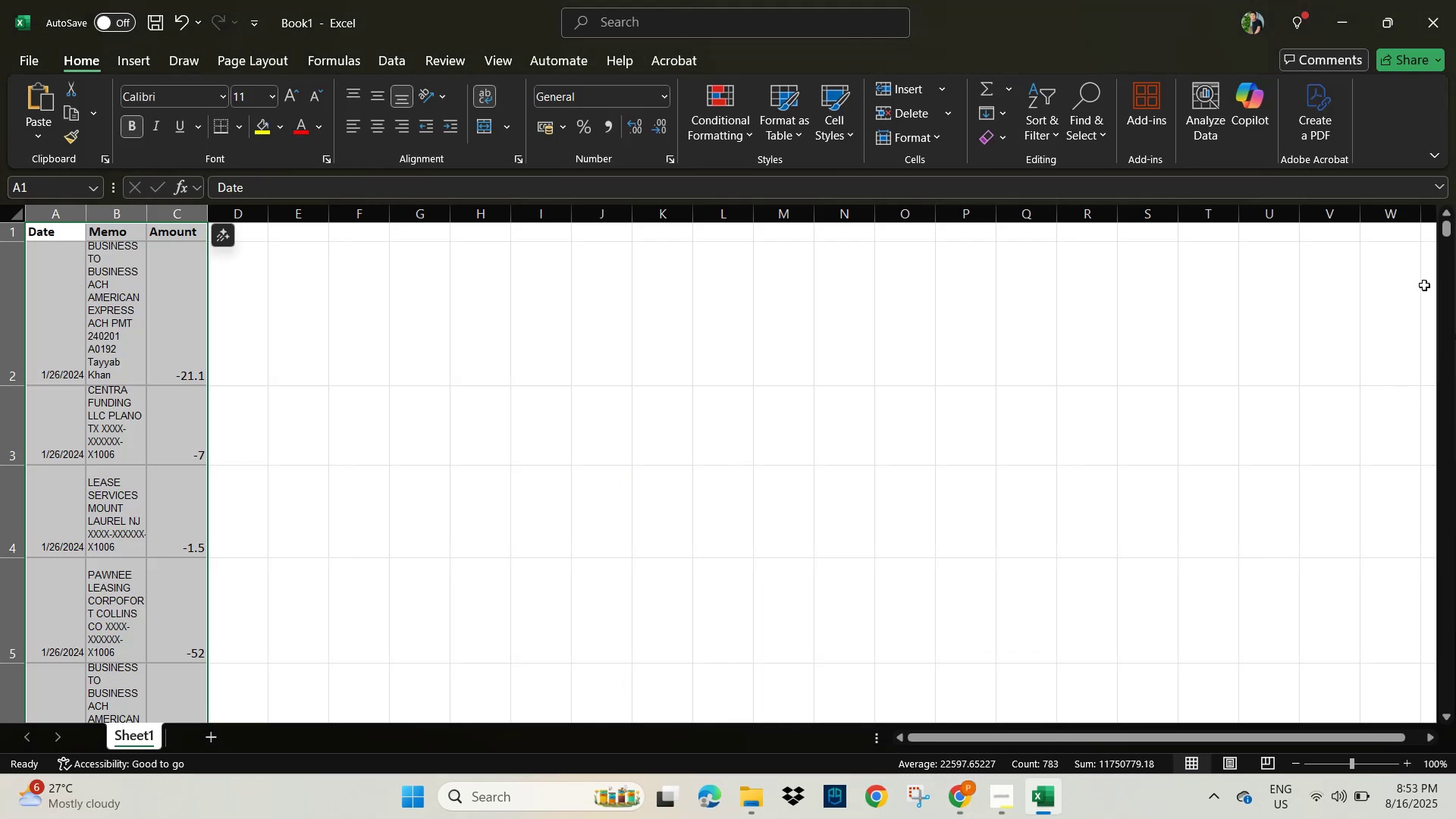 
left_click_drag(start_coordinate=[1448, 234], to_coordinate=[1455, 701])
 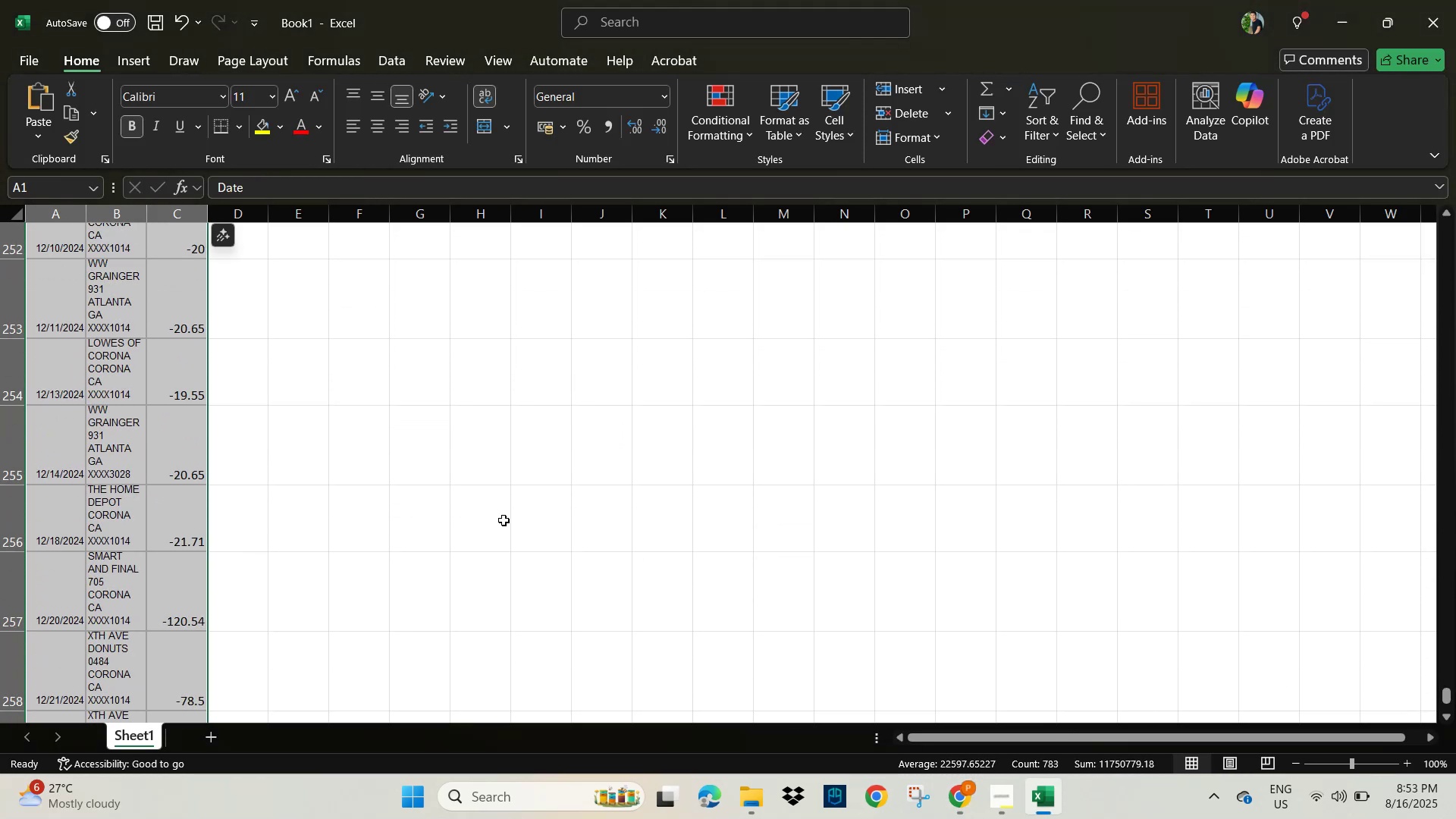 
scroll: coordinate [235, 588], scroll_direction: down, amount: 9.0
 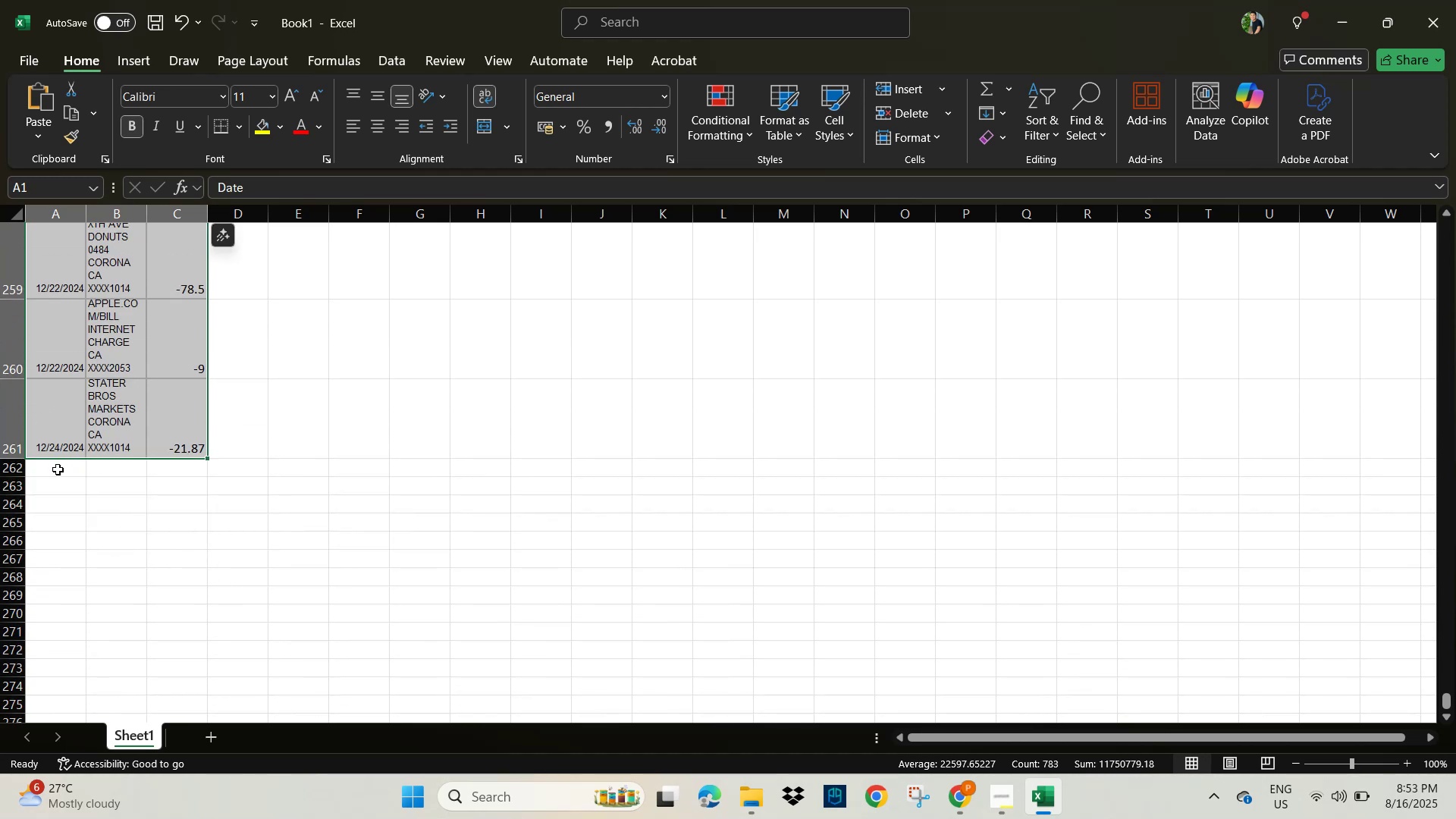 
left_click([52, 471])
 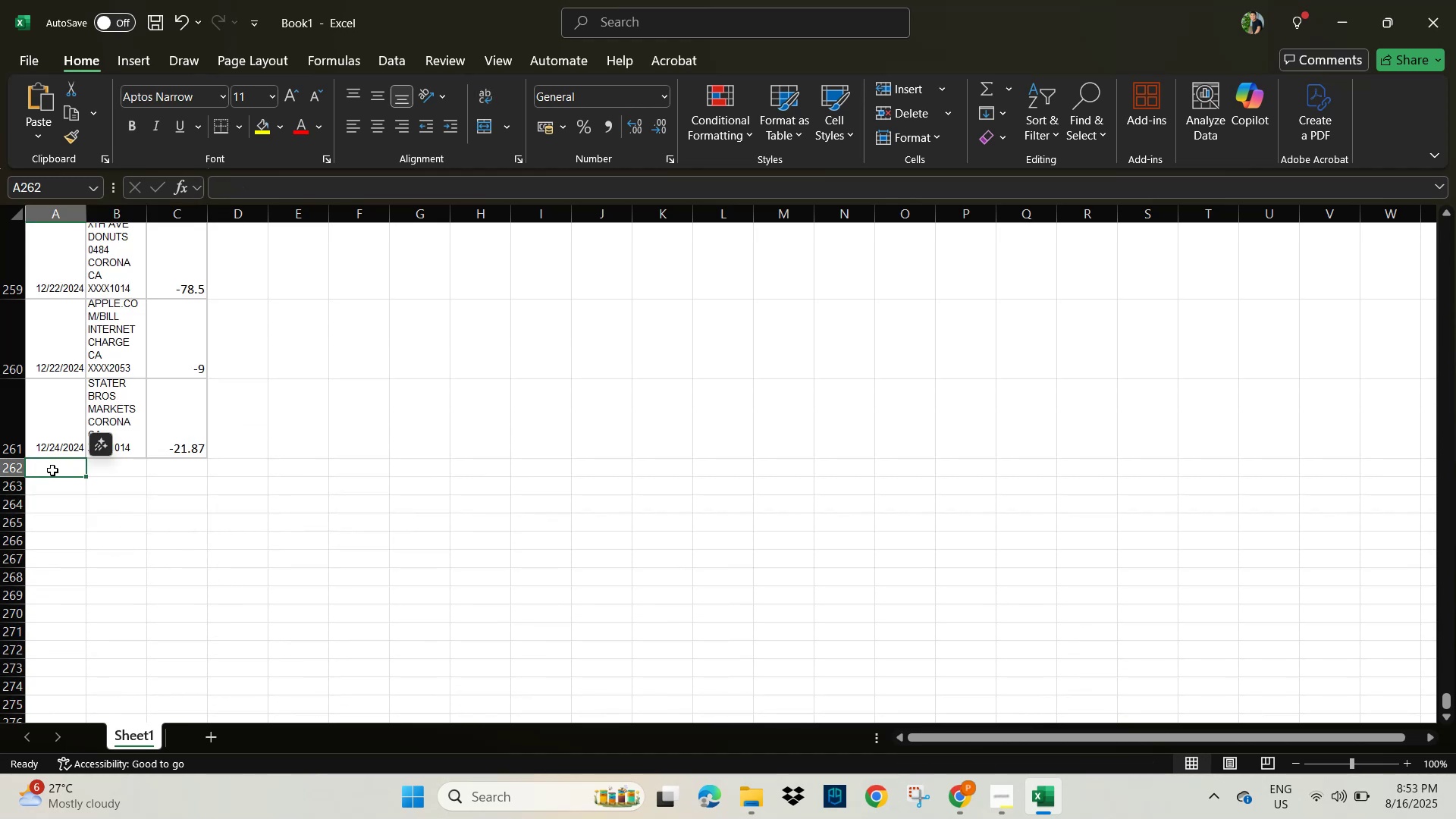 
key(Control+V)
 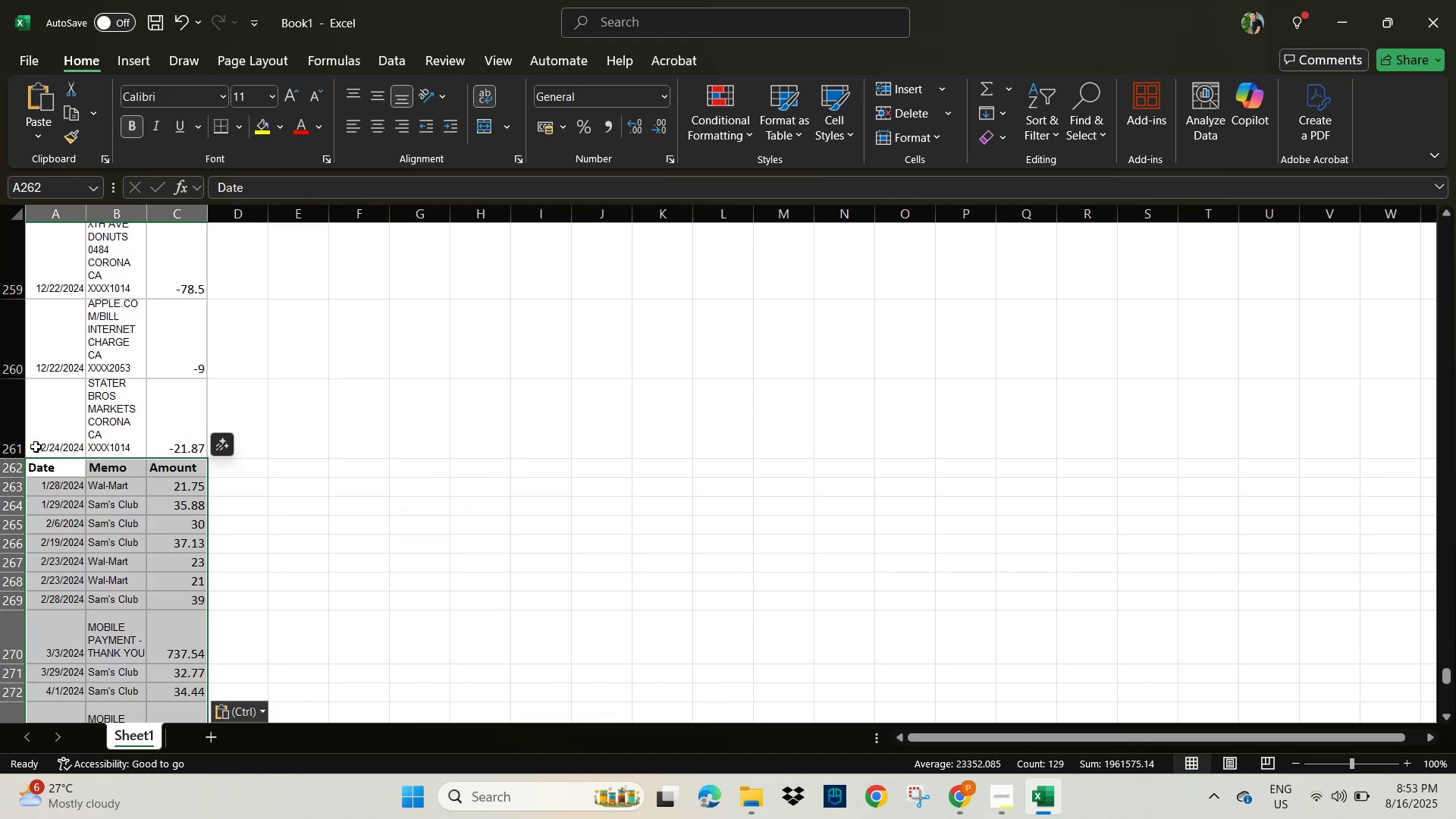 
left_click_drag(start_coordinate=[23, 466], to_coordinate=[23, 469])
 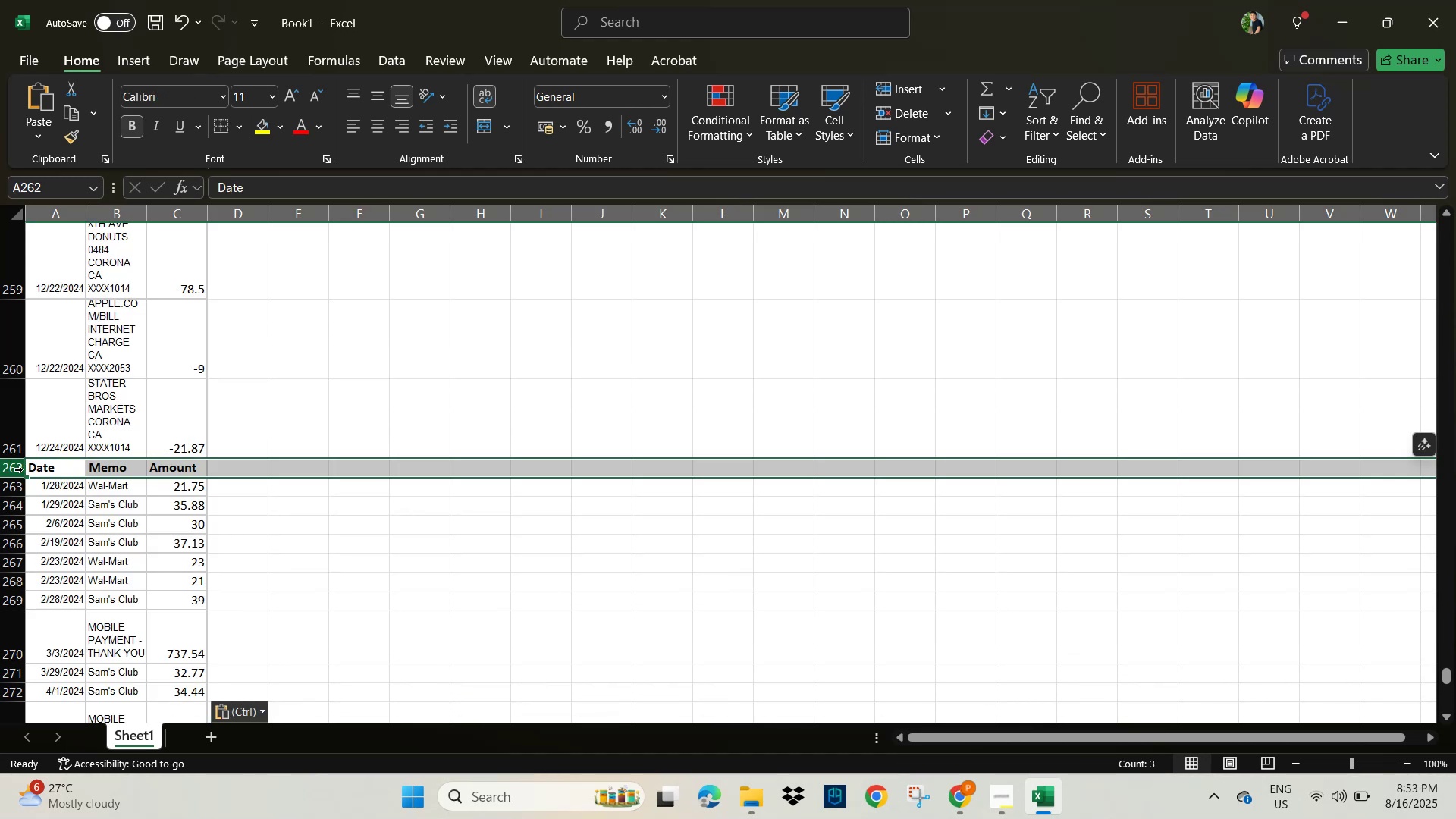 
right_click([23, 469])
 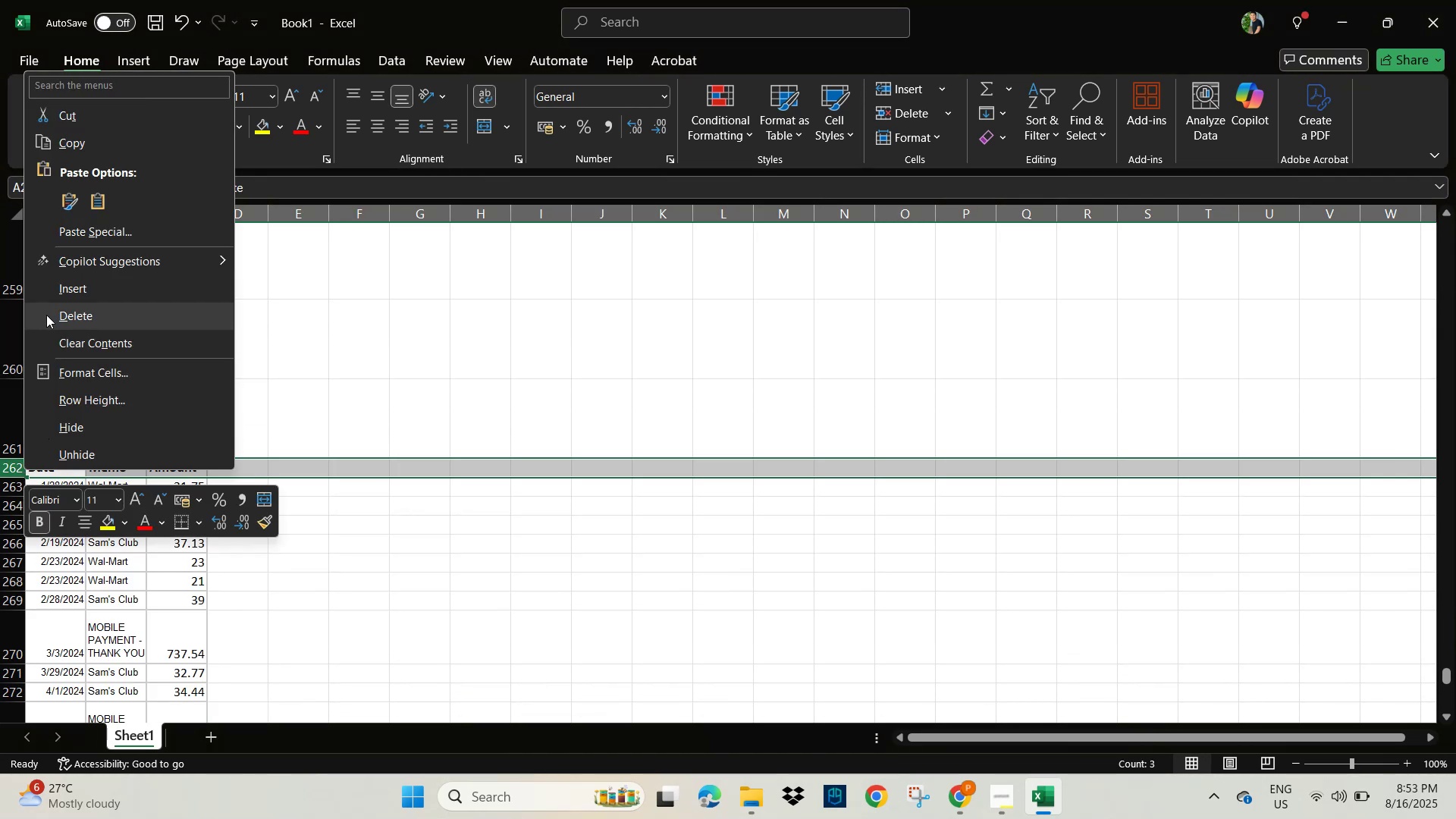 
left_click([76, 314])
 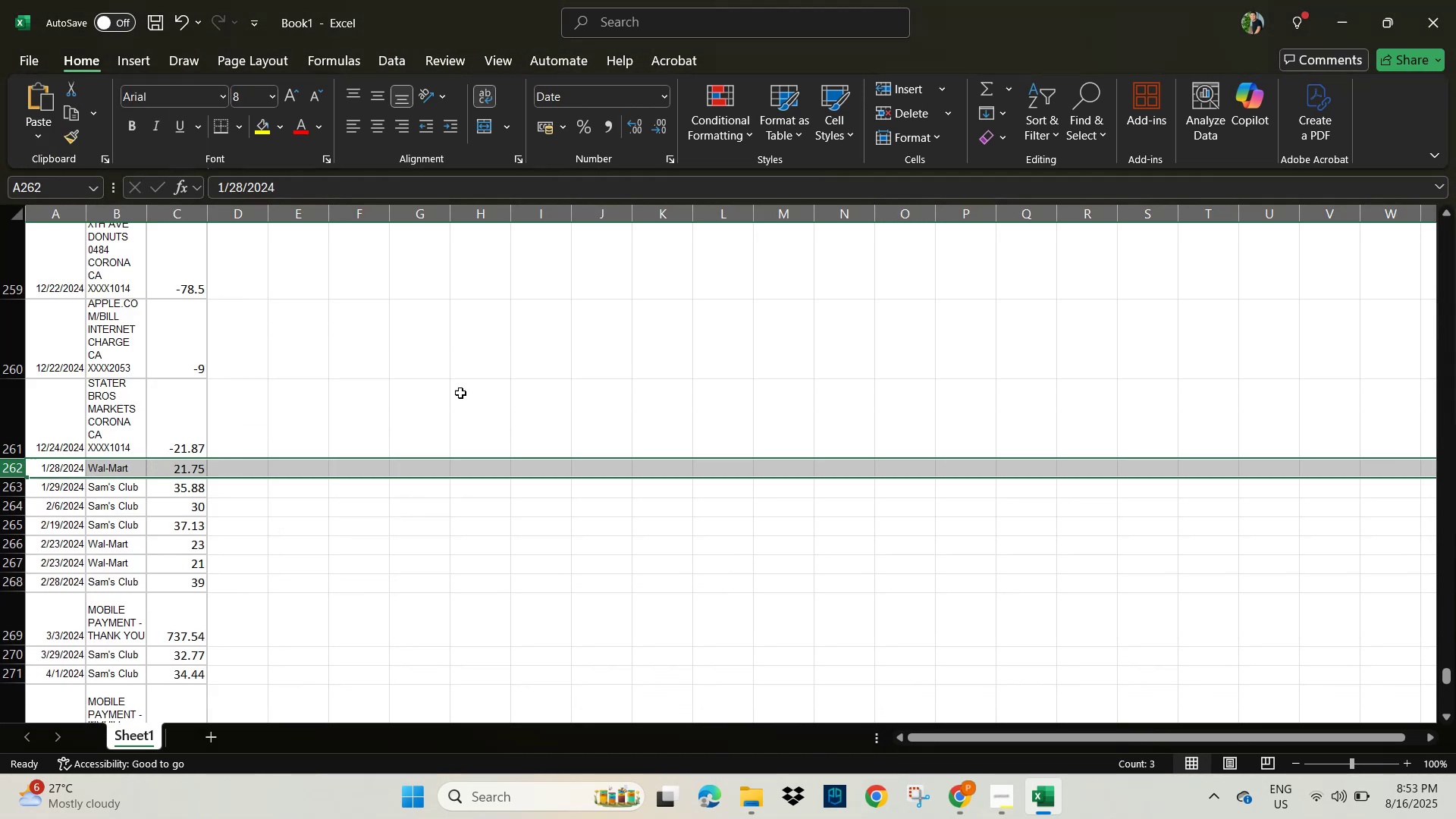 
left_click([473, 362])
 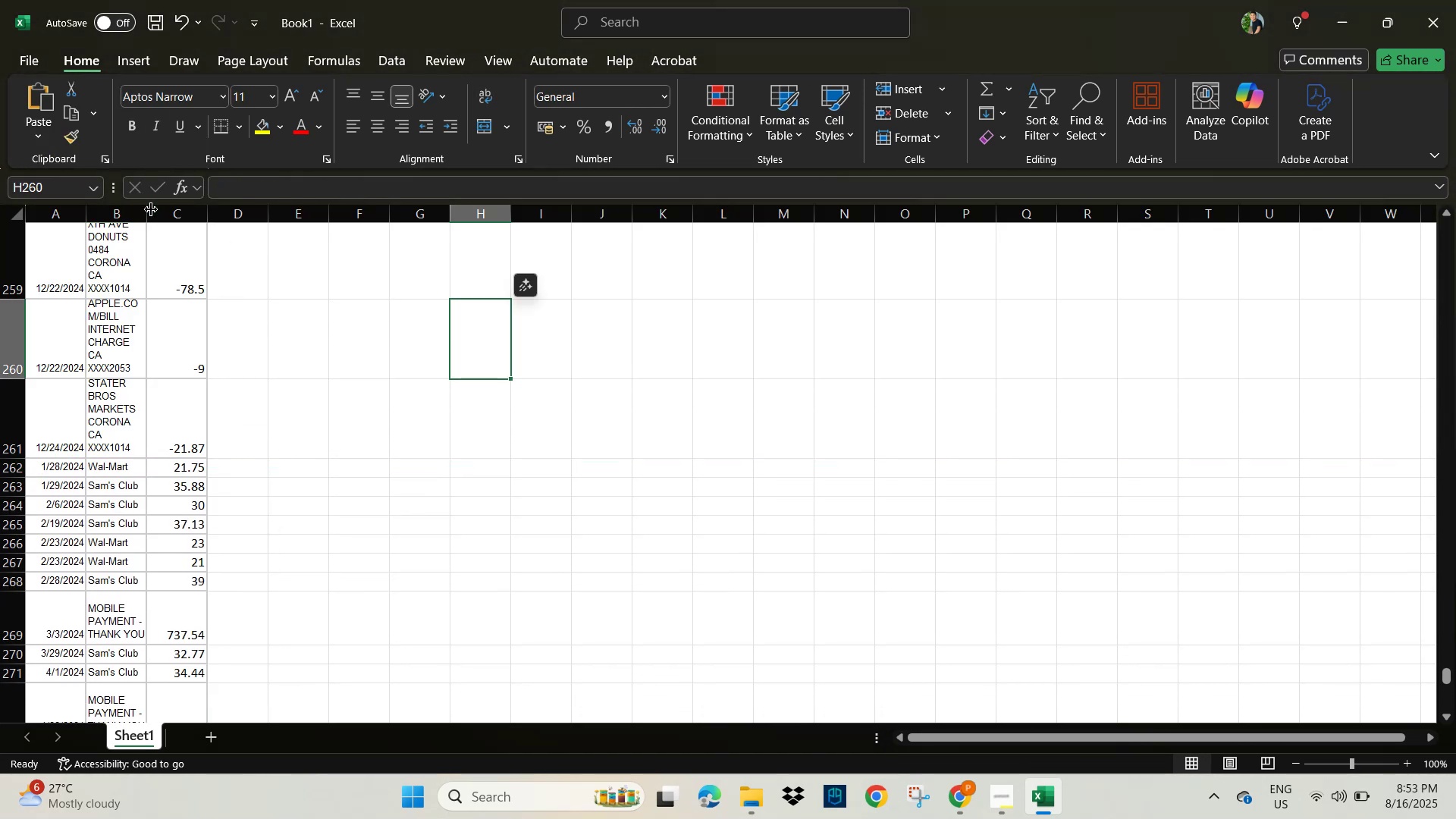 
left_click_drag(start_coordinate=[149, 216], to_coordinate=[410, 234])
 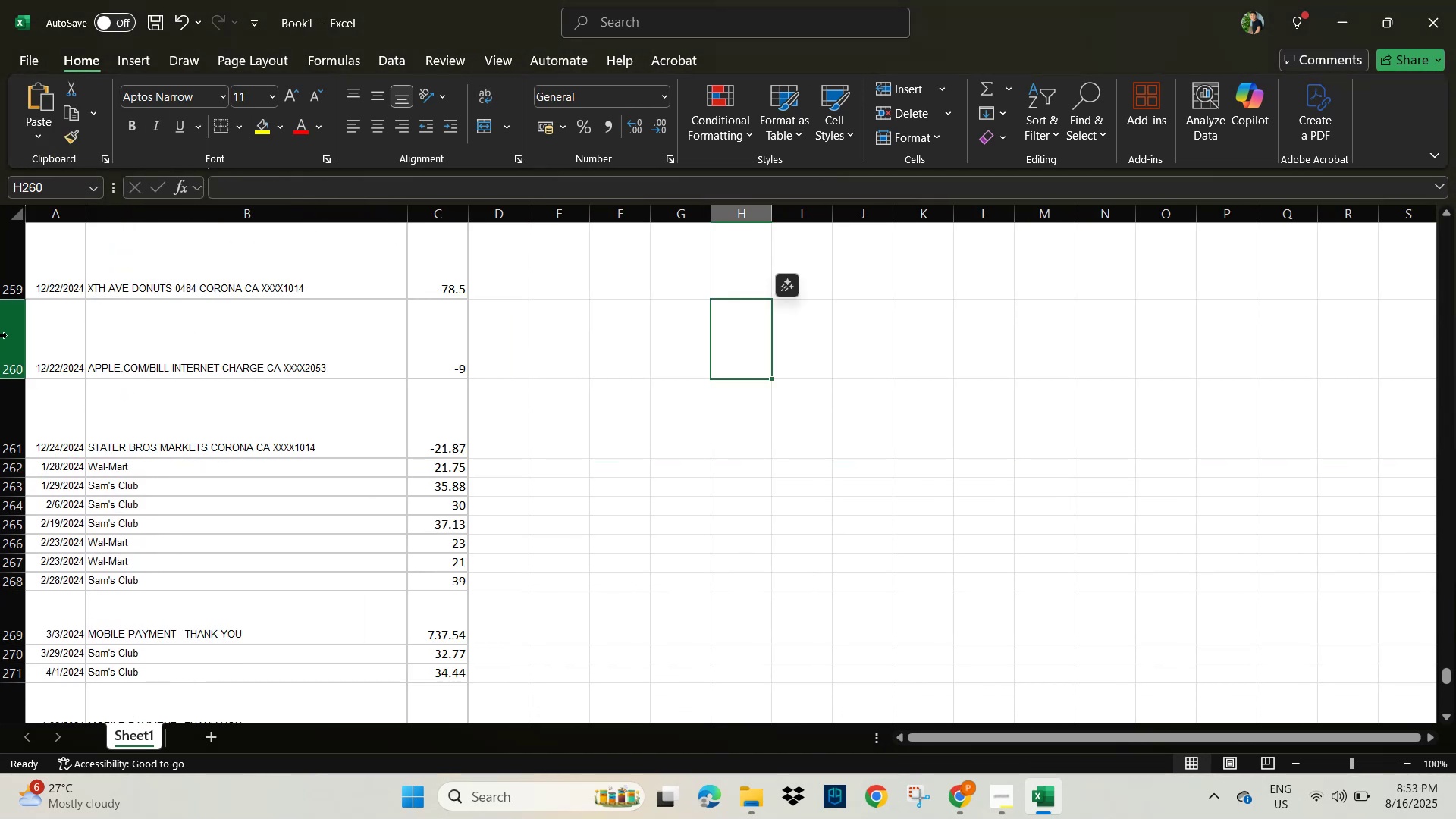 
key(Control+A)
 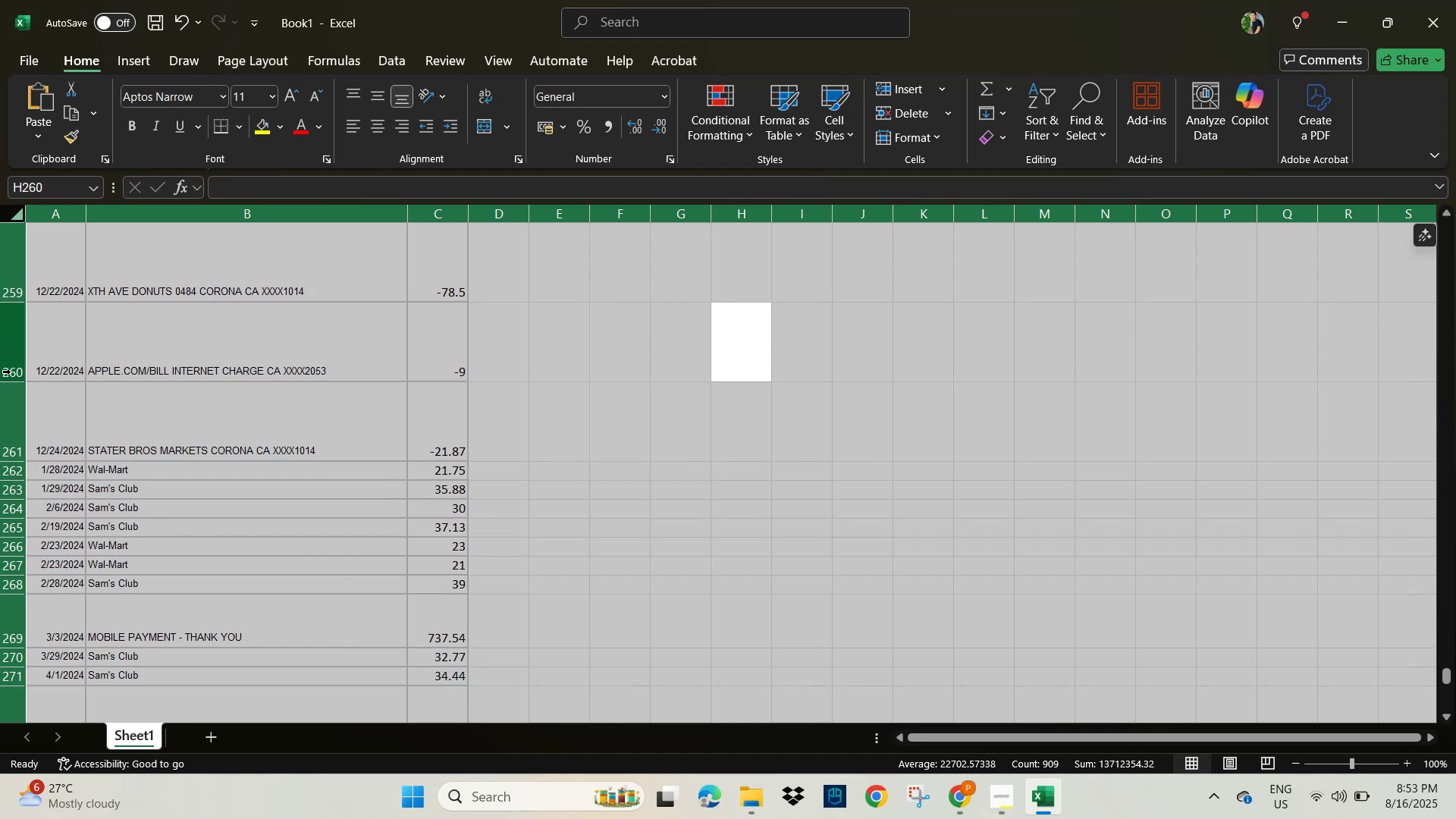 
left_click_drag(start_coordinate=[11, 383], to_coordinate=[16, 337])
 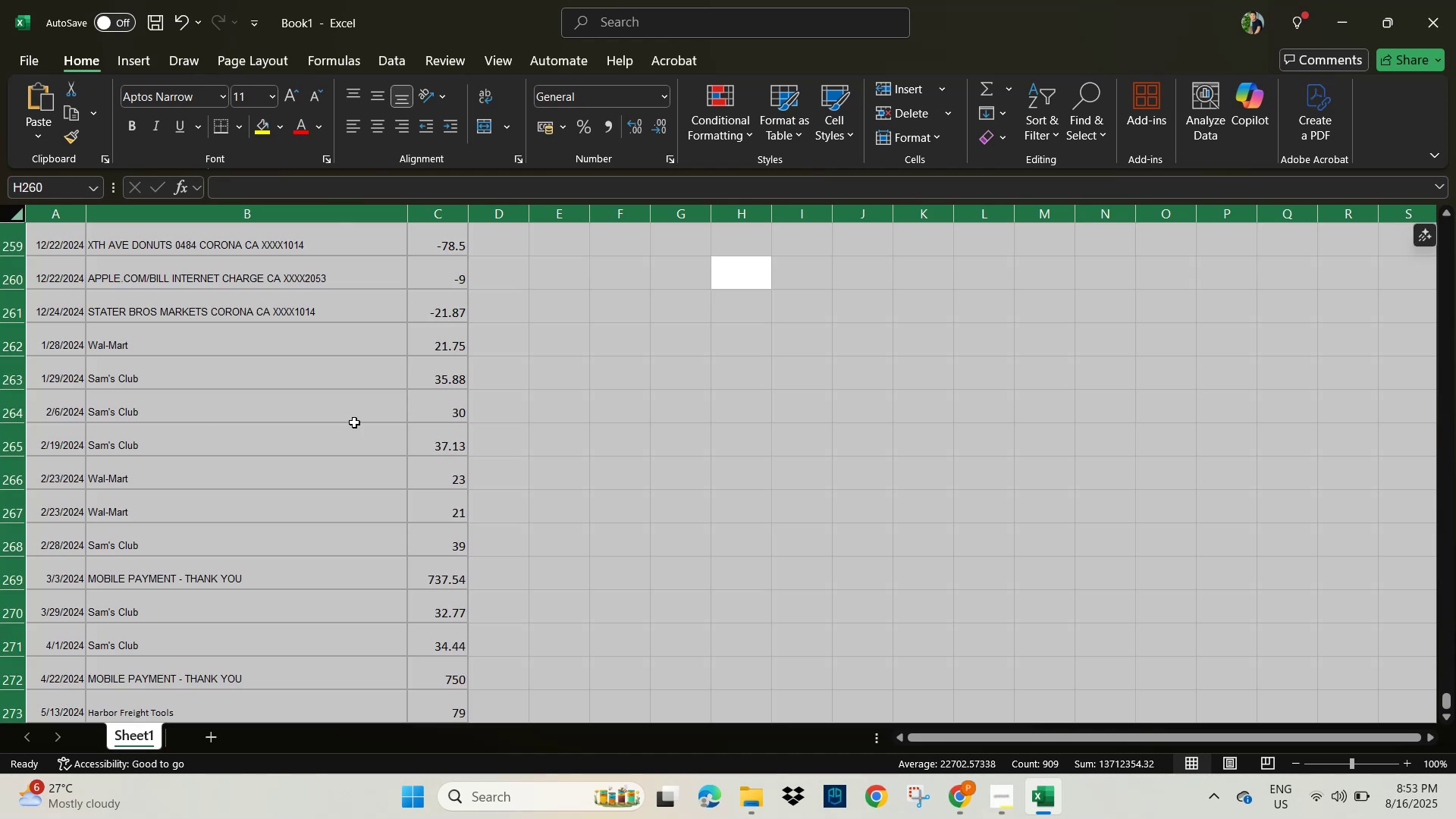 
left_click([728, 422])
 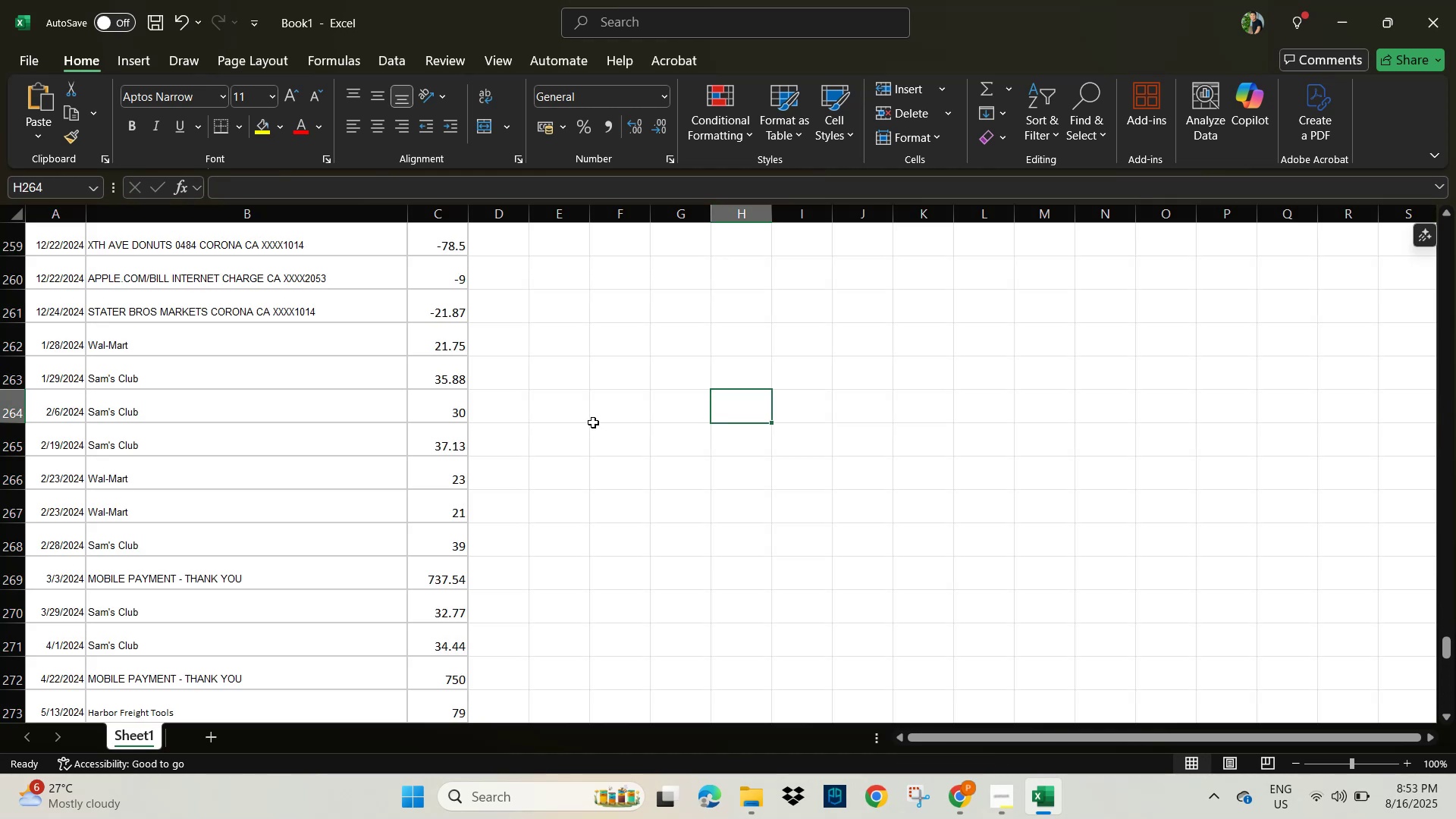 
scroll: coordinate [549, 425], scroll_direction: up, amount: 2.0
 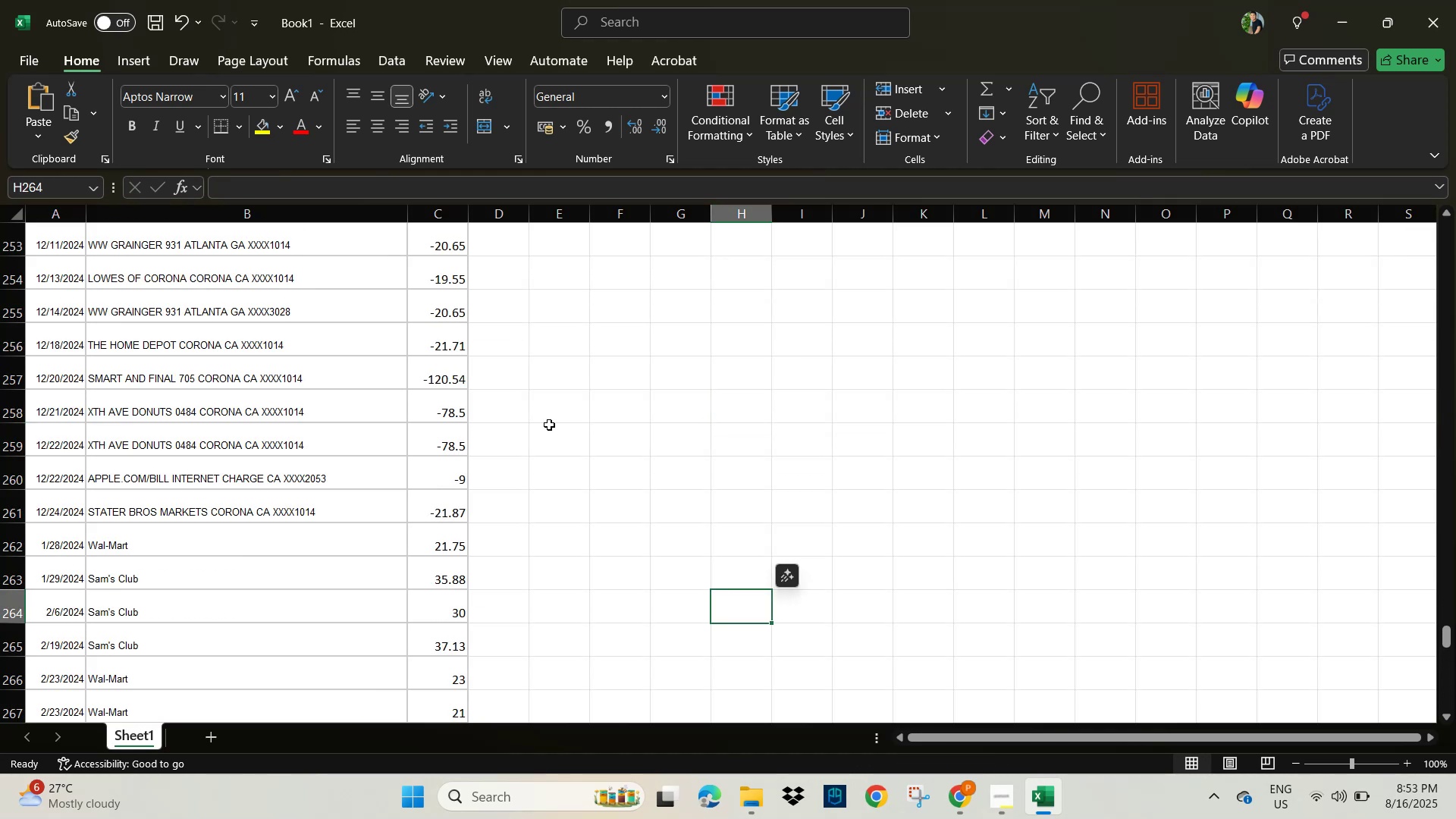 
scroll: coordinate [545, 445], scroll_direction: down, amount: 12.0
 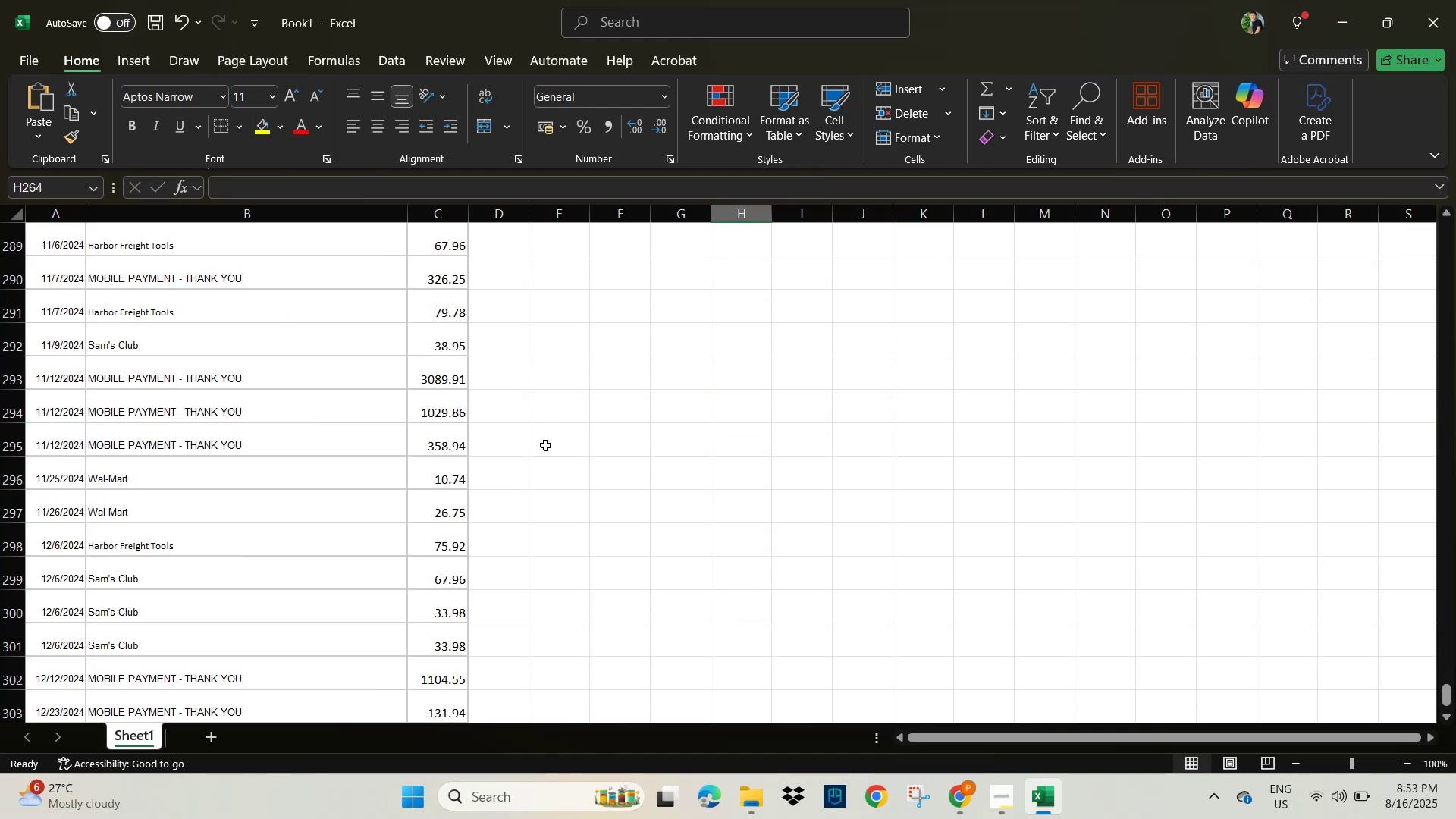 
scroll: coordinate [563, 435], scroll_direction: up, amount: 49.0
 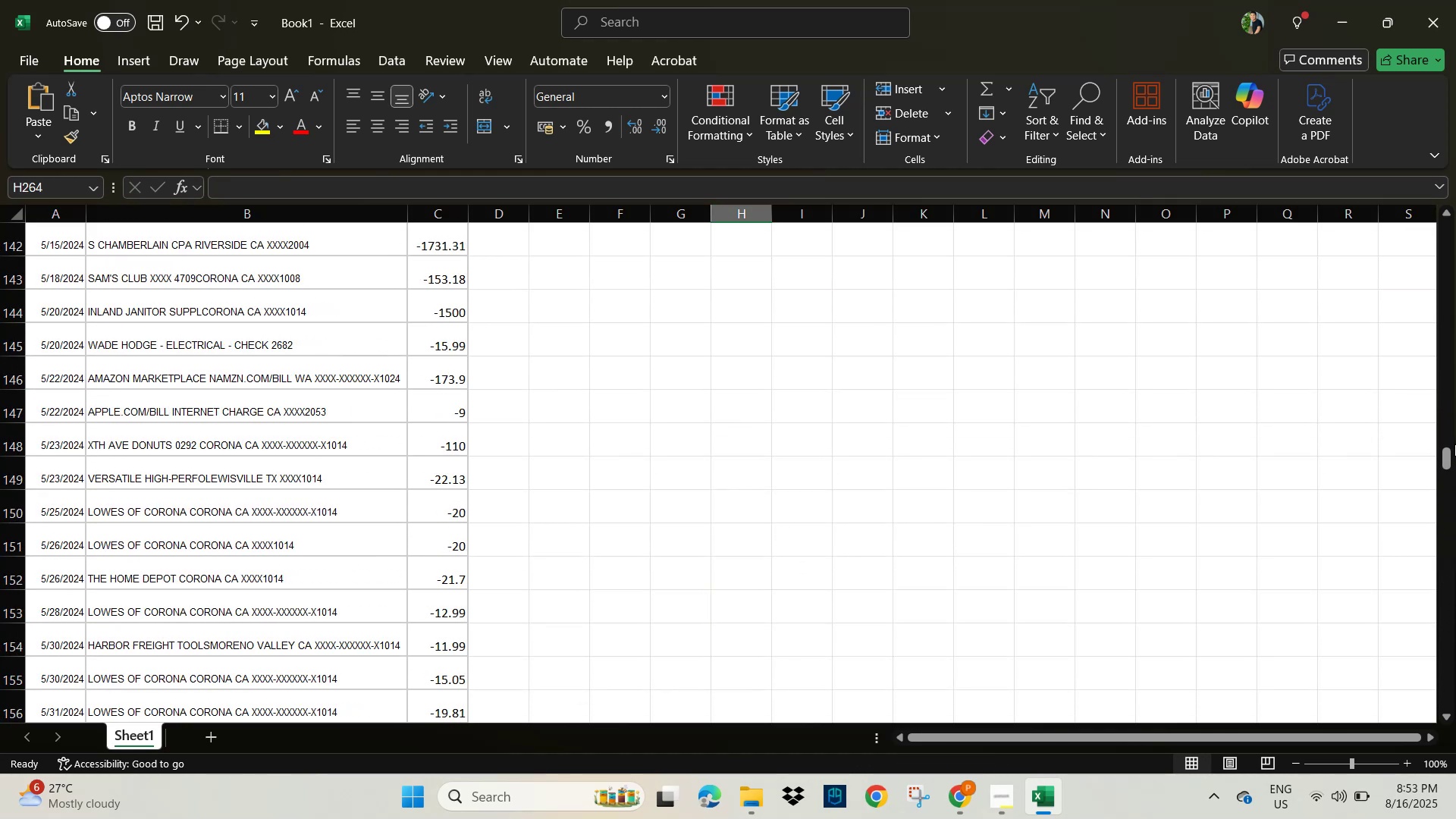 
left_click_drag(start_coordinate=[1445, 456], to_coordinate=[1404, 218])
 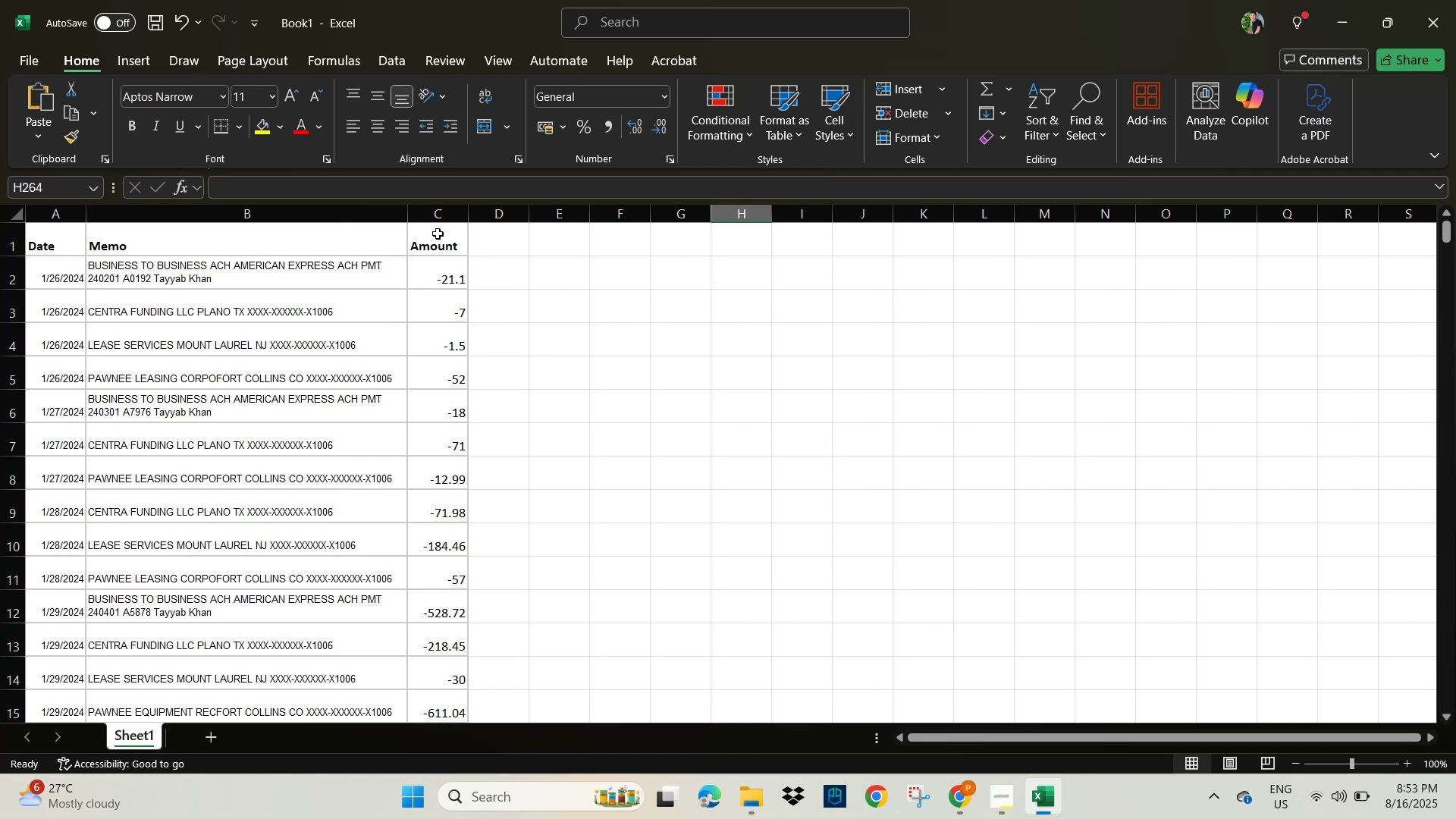 
left_click([438, 214])
 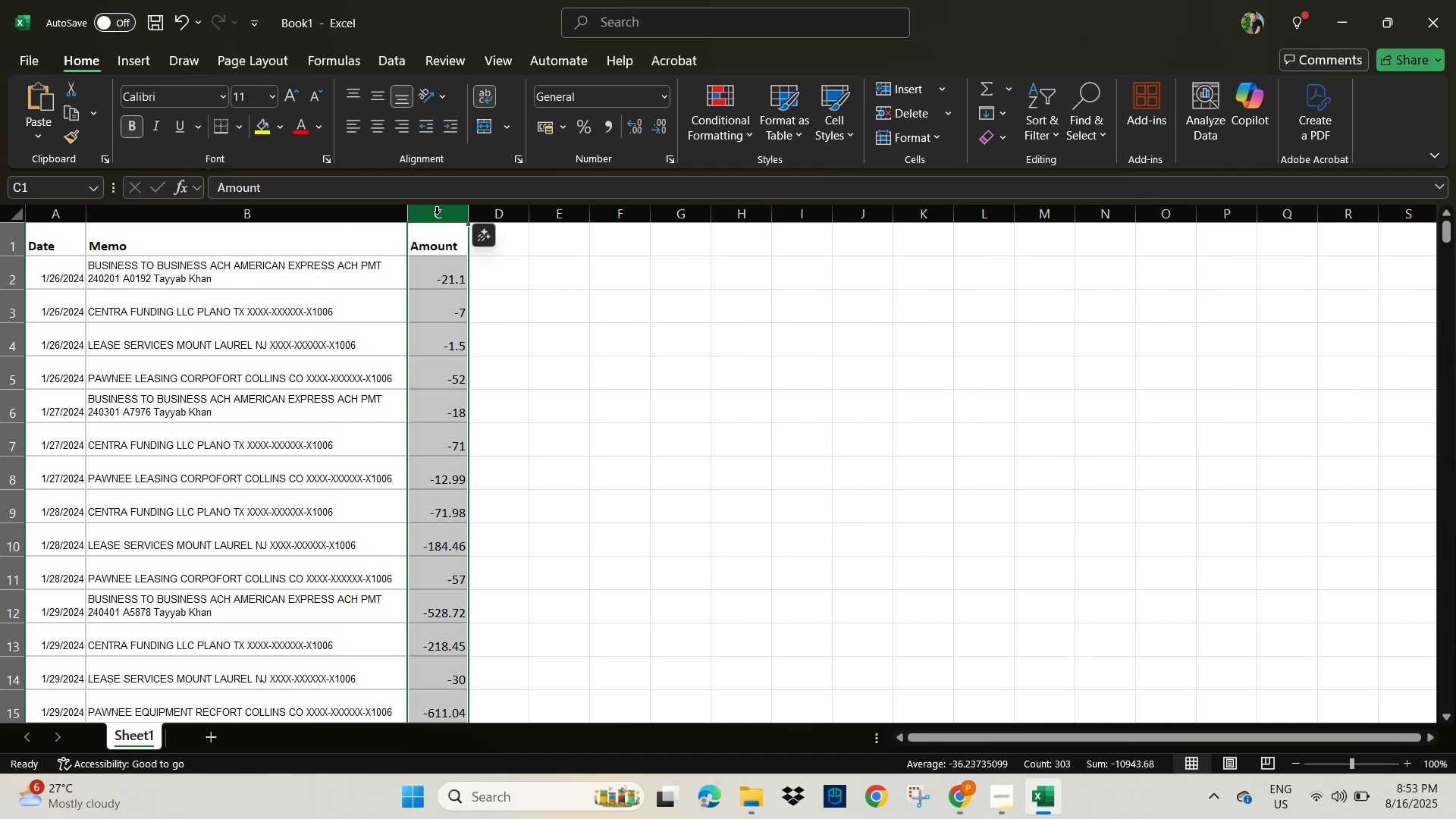 
key(Alt+Tab)
 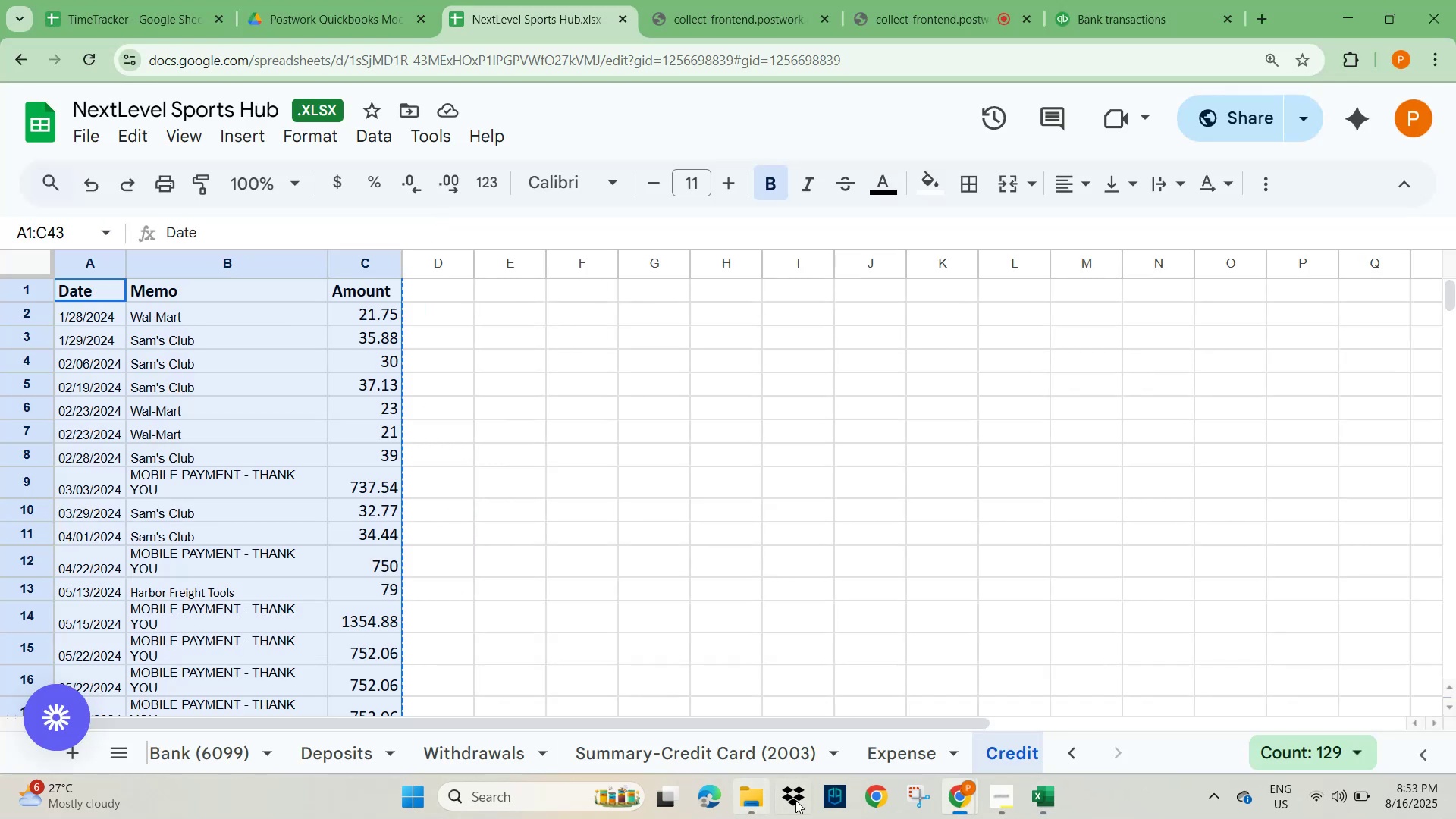 
left_click([780, 755])
 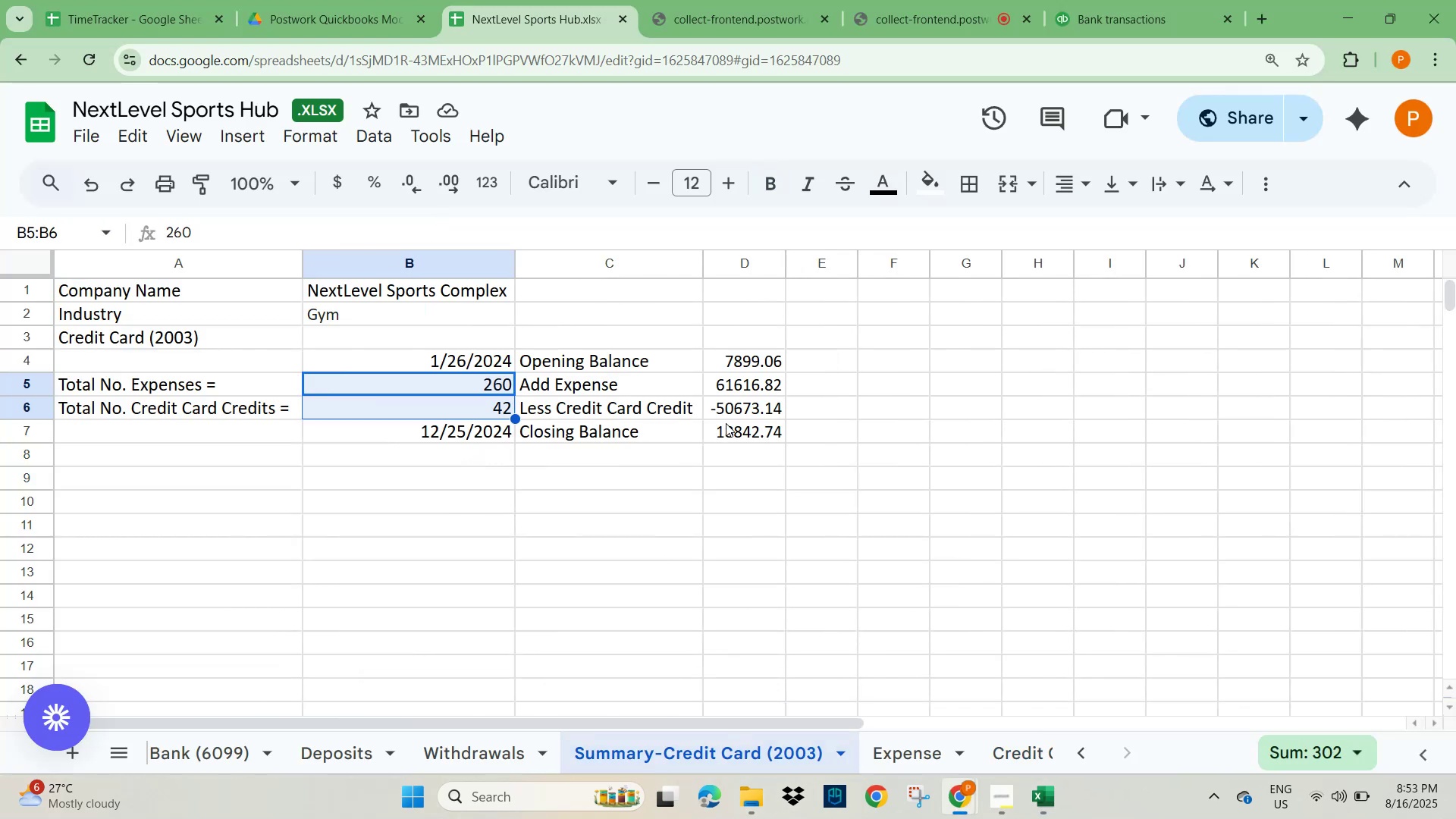 
left_click([726, 391])
 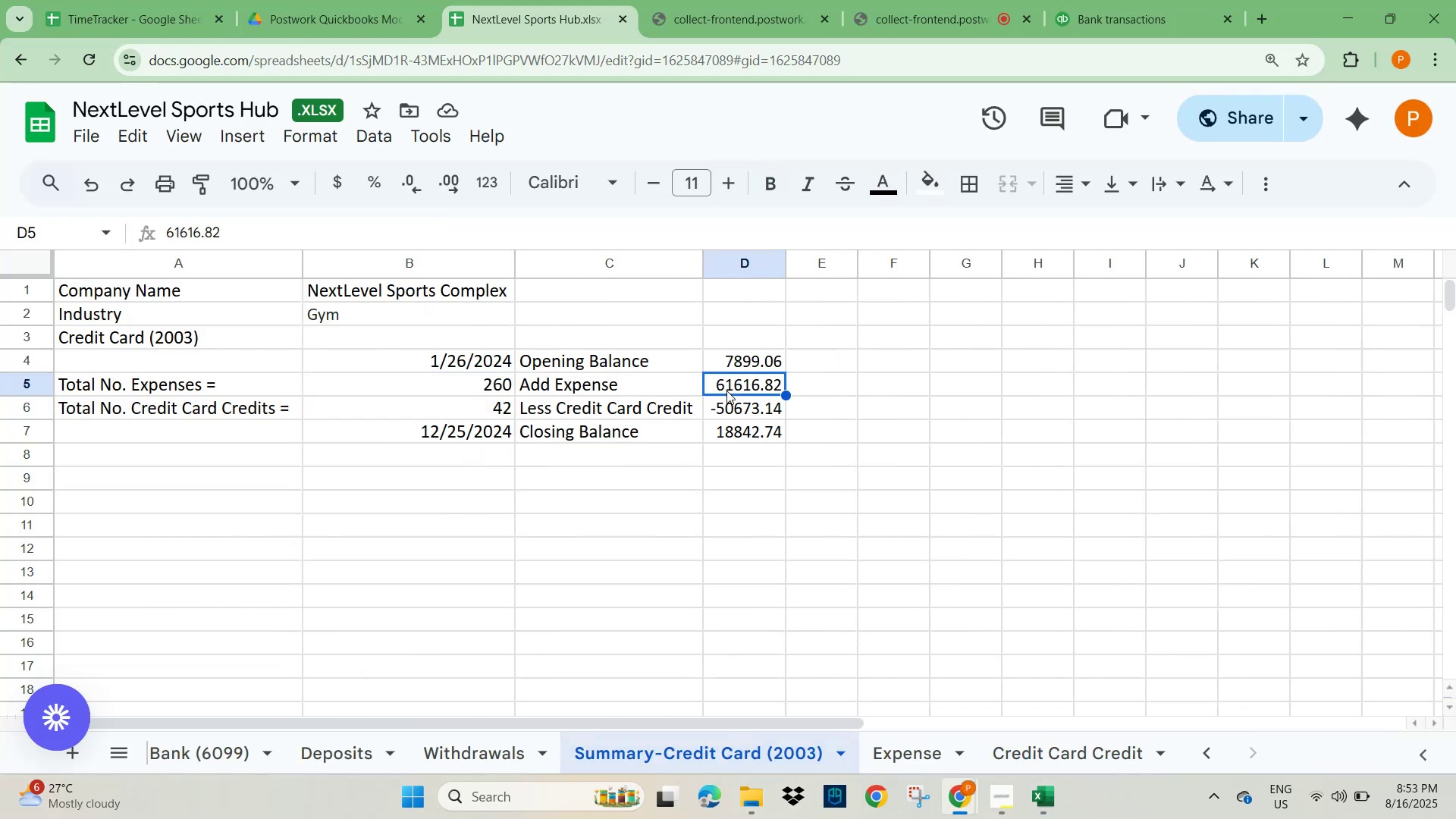 
key(Shift+ArrowDown)
 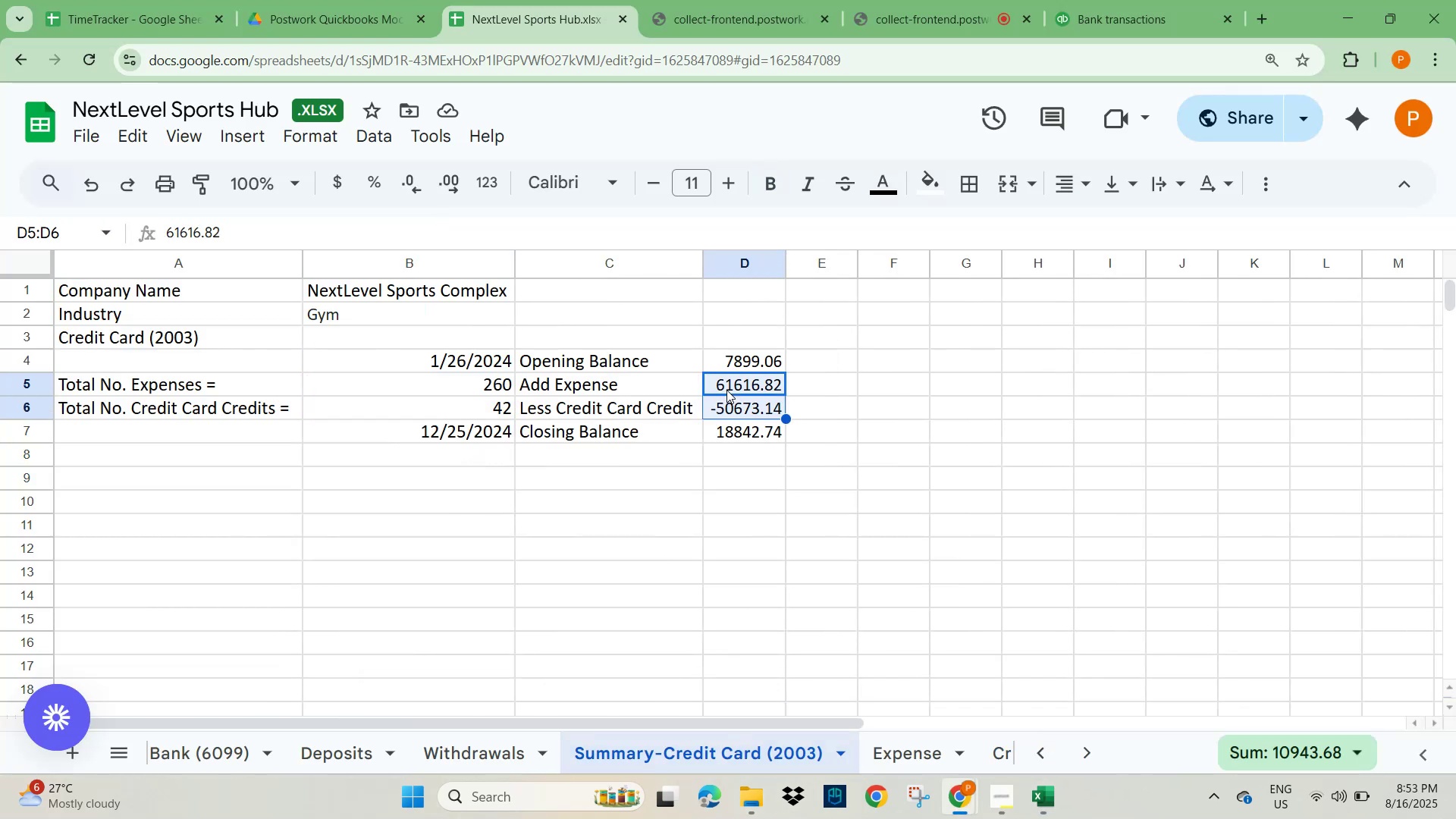 
key(Alt+AltLeft)
 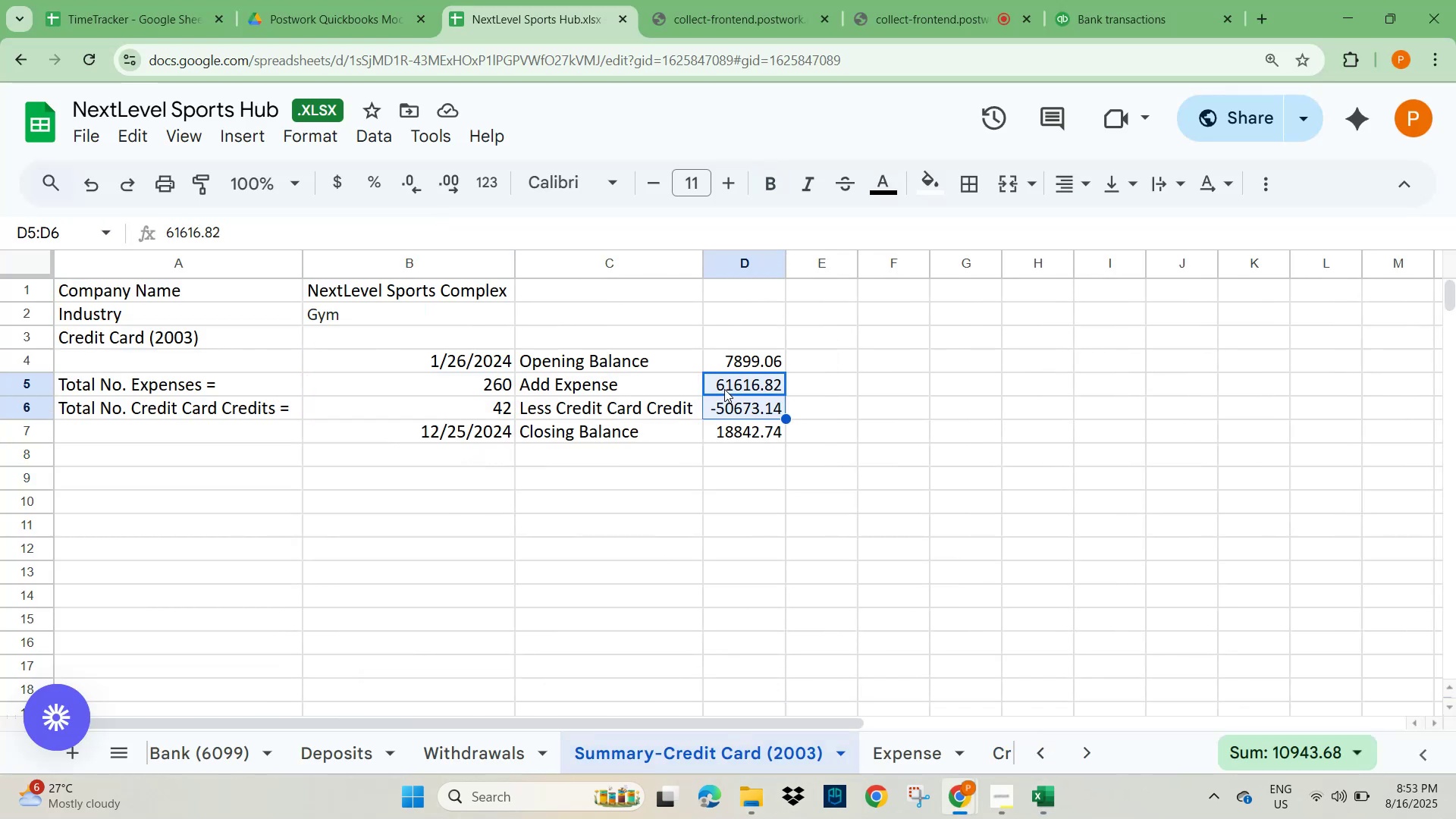 
key(Alt+Tab)
 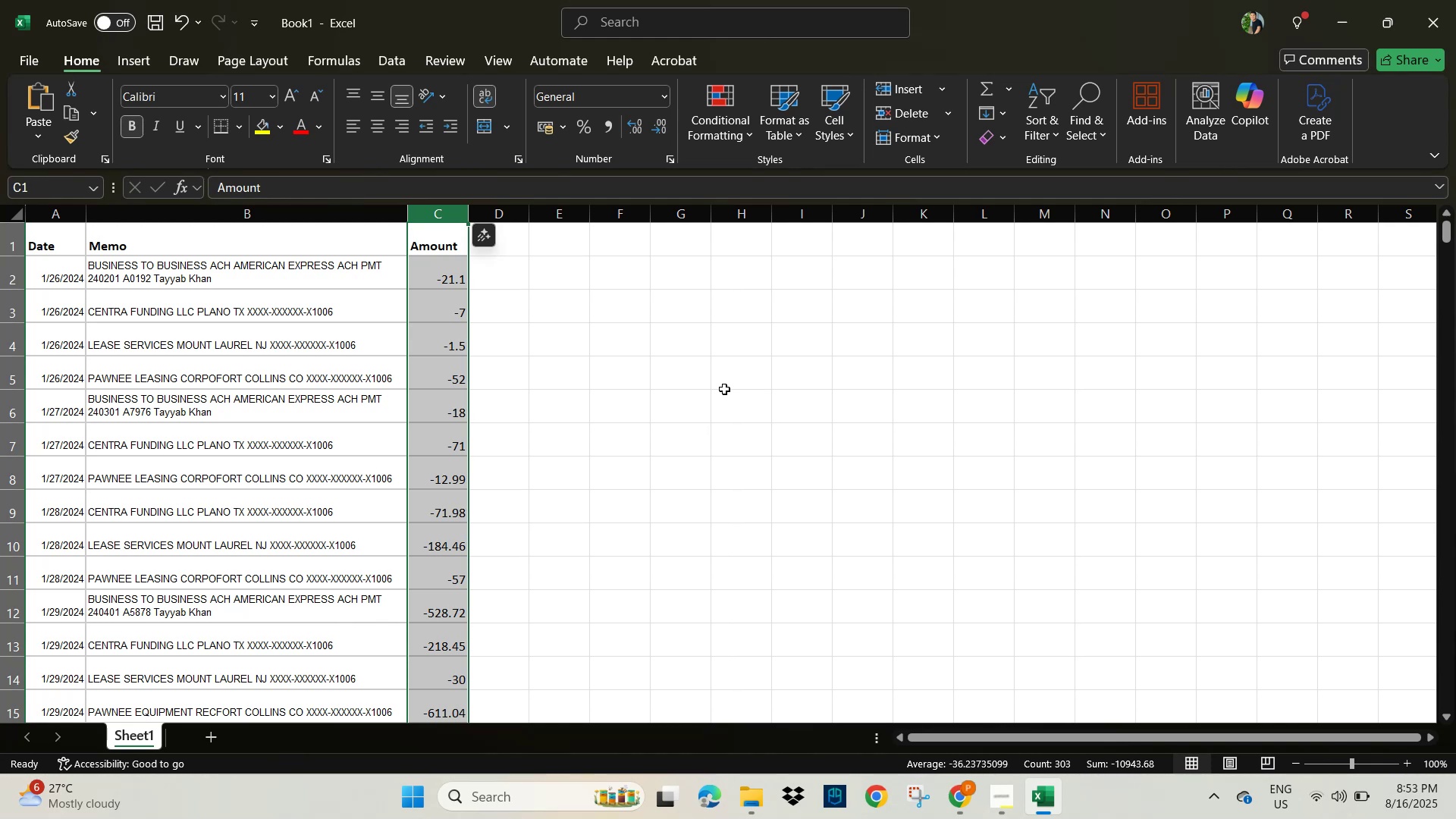 
wait(7.1)
 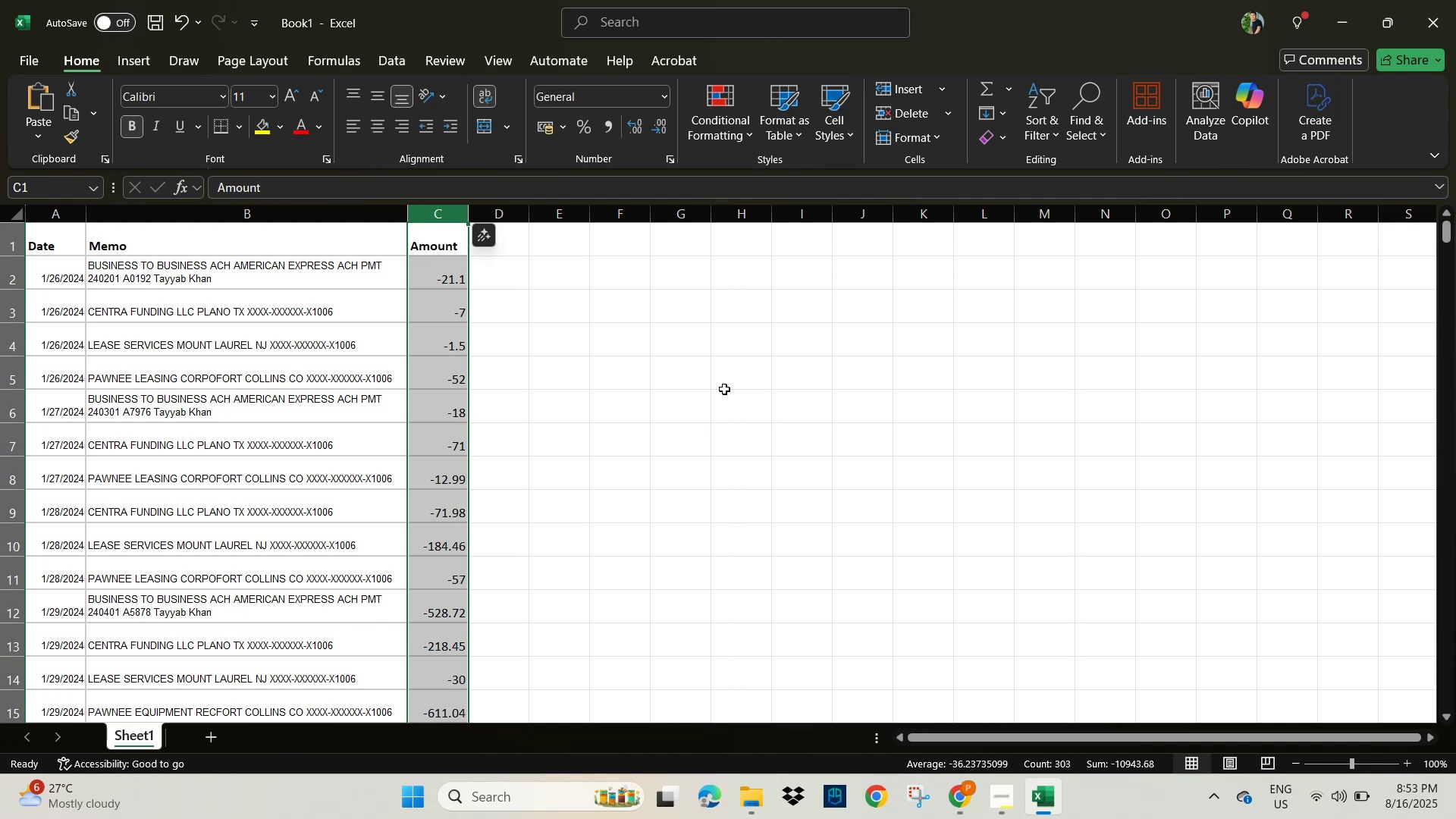 
key(Alt+Tab)
 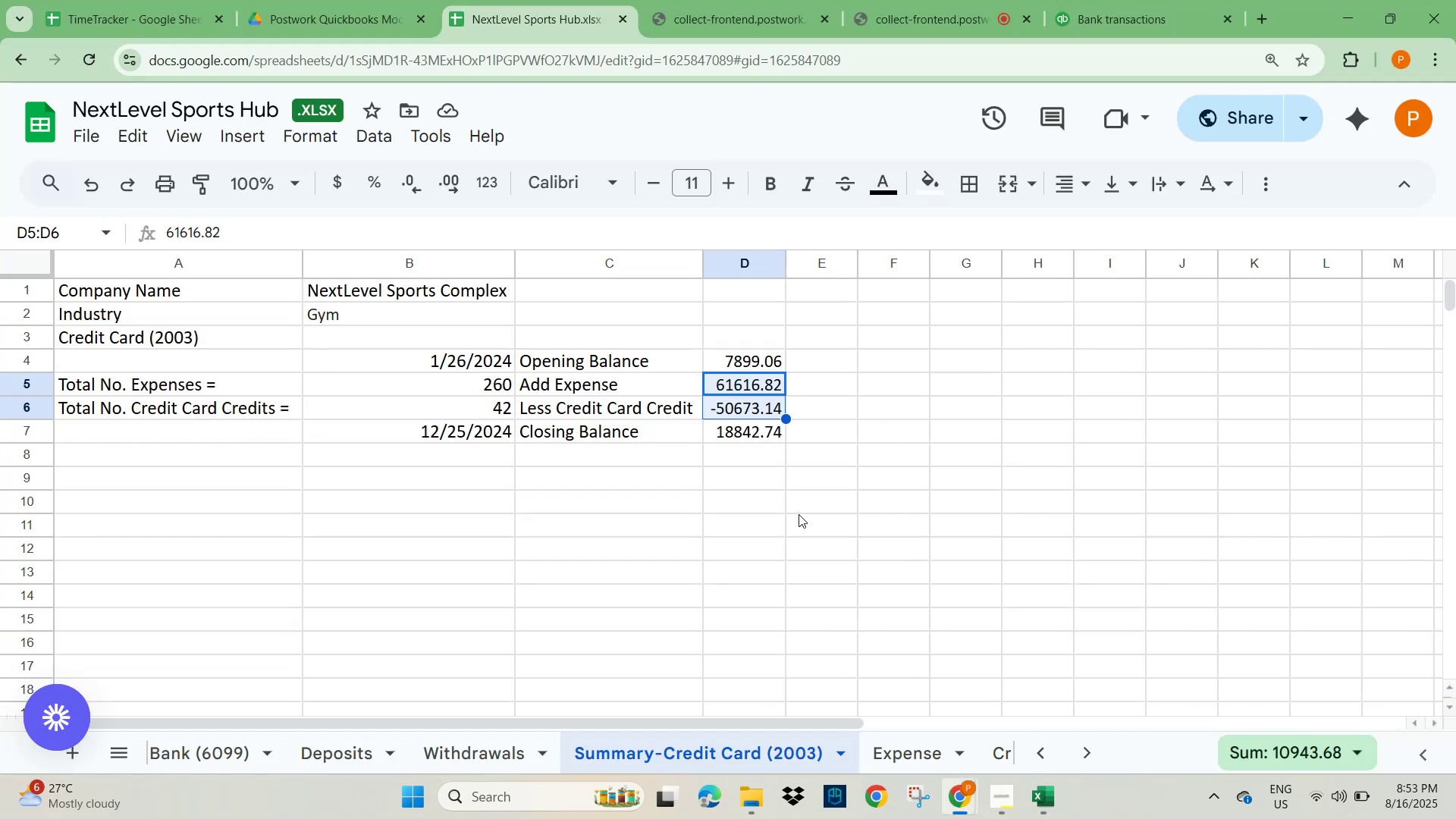 
wait(8.73)
 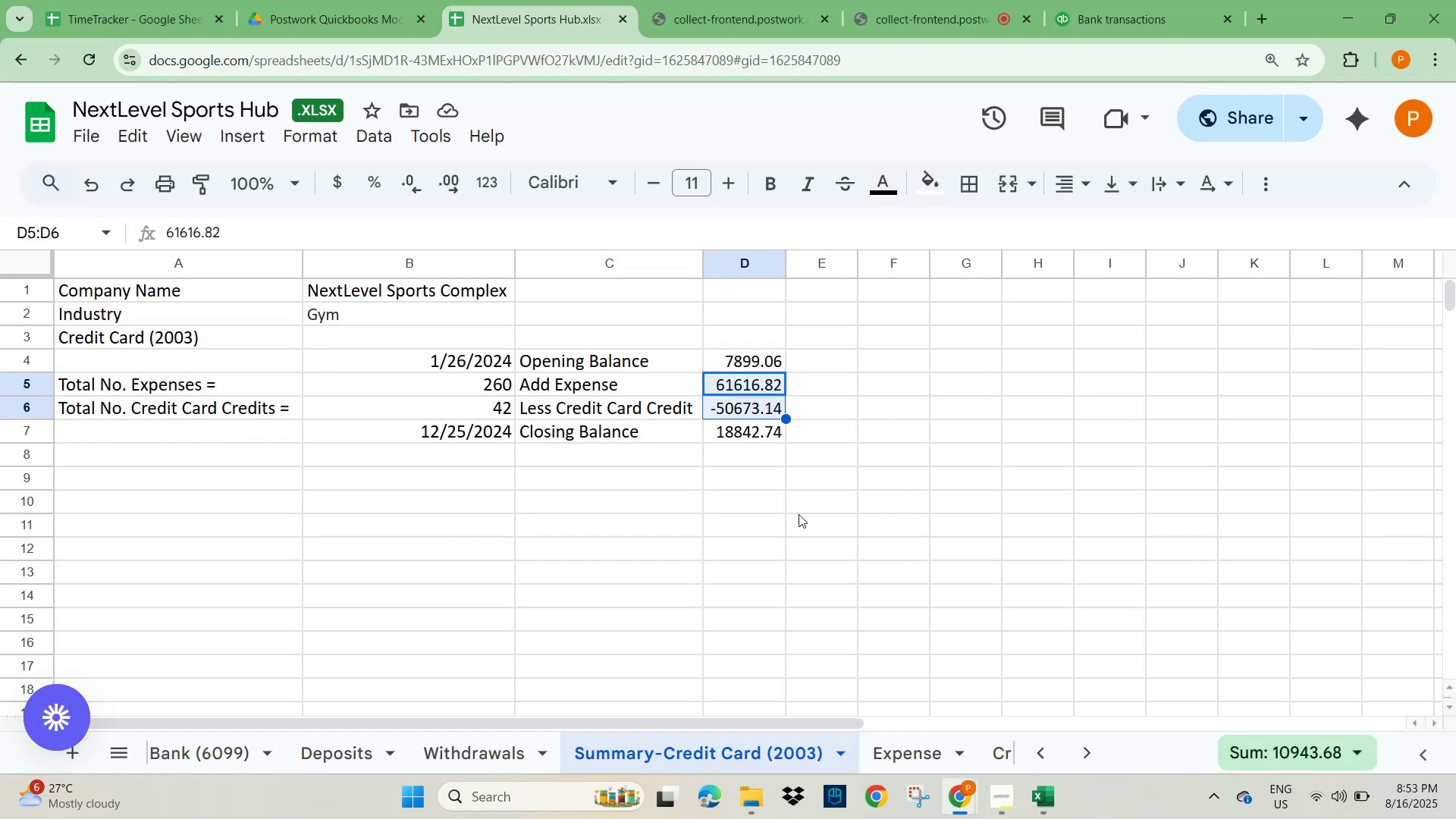 
key(Alt+Tab)
 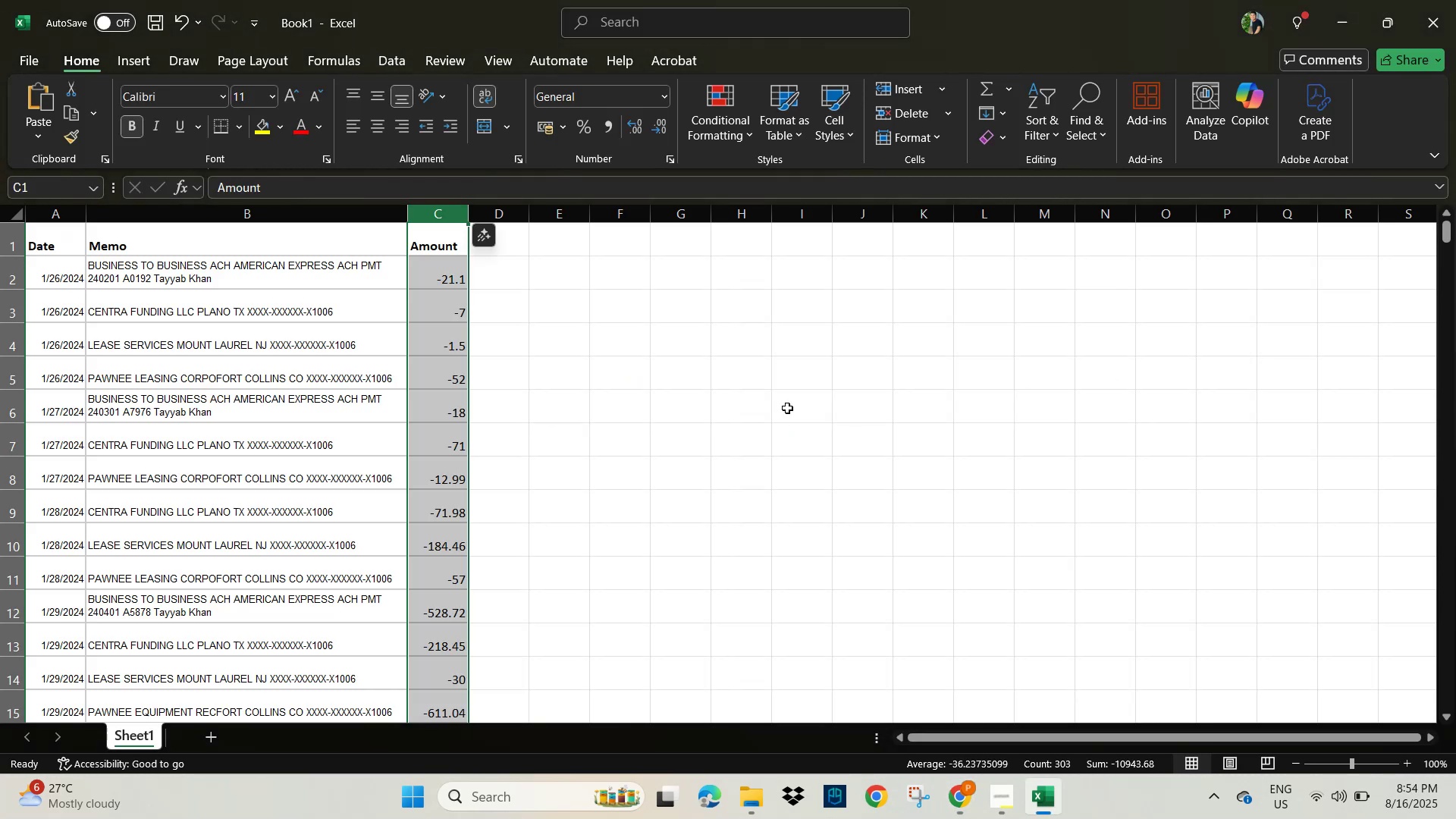 
left_click([783, 456])
 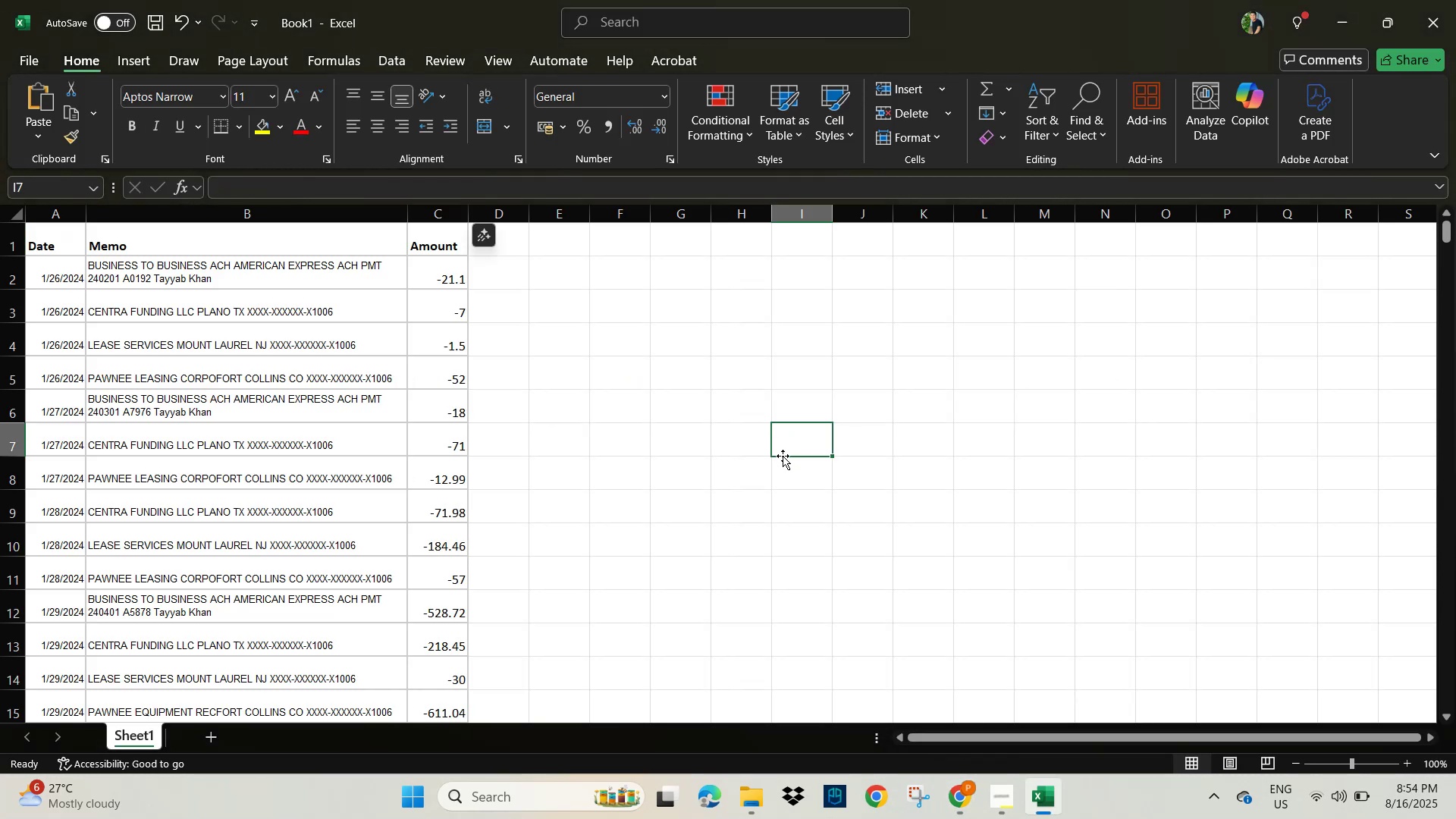 
key(Alt+AltLeft)
 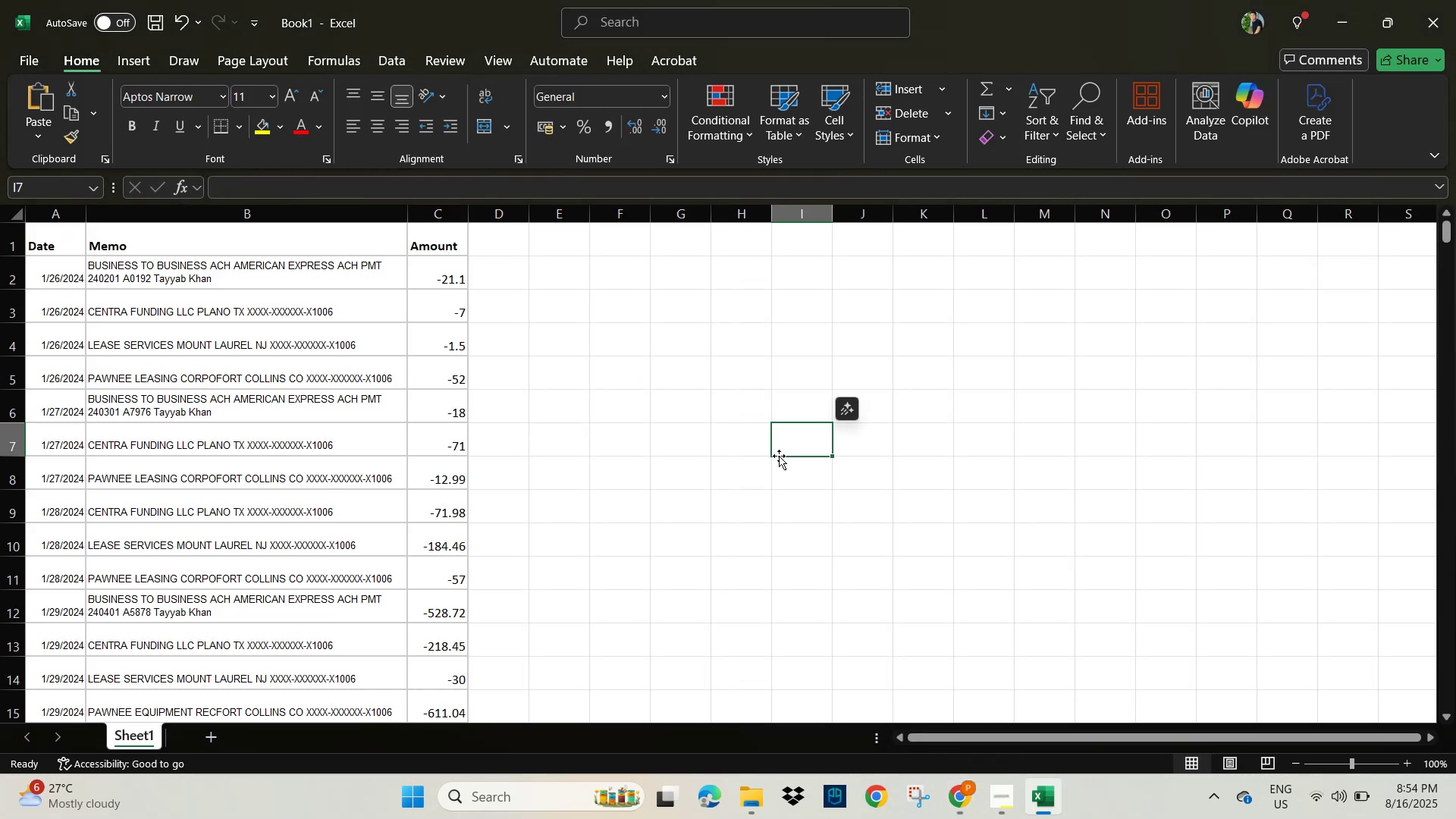 
key(Alt+Tab)
 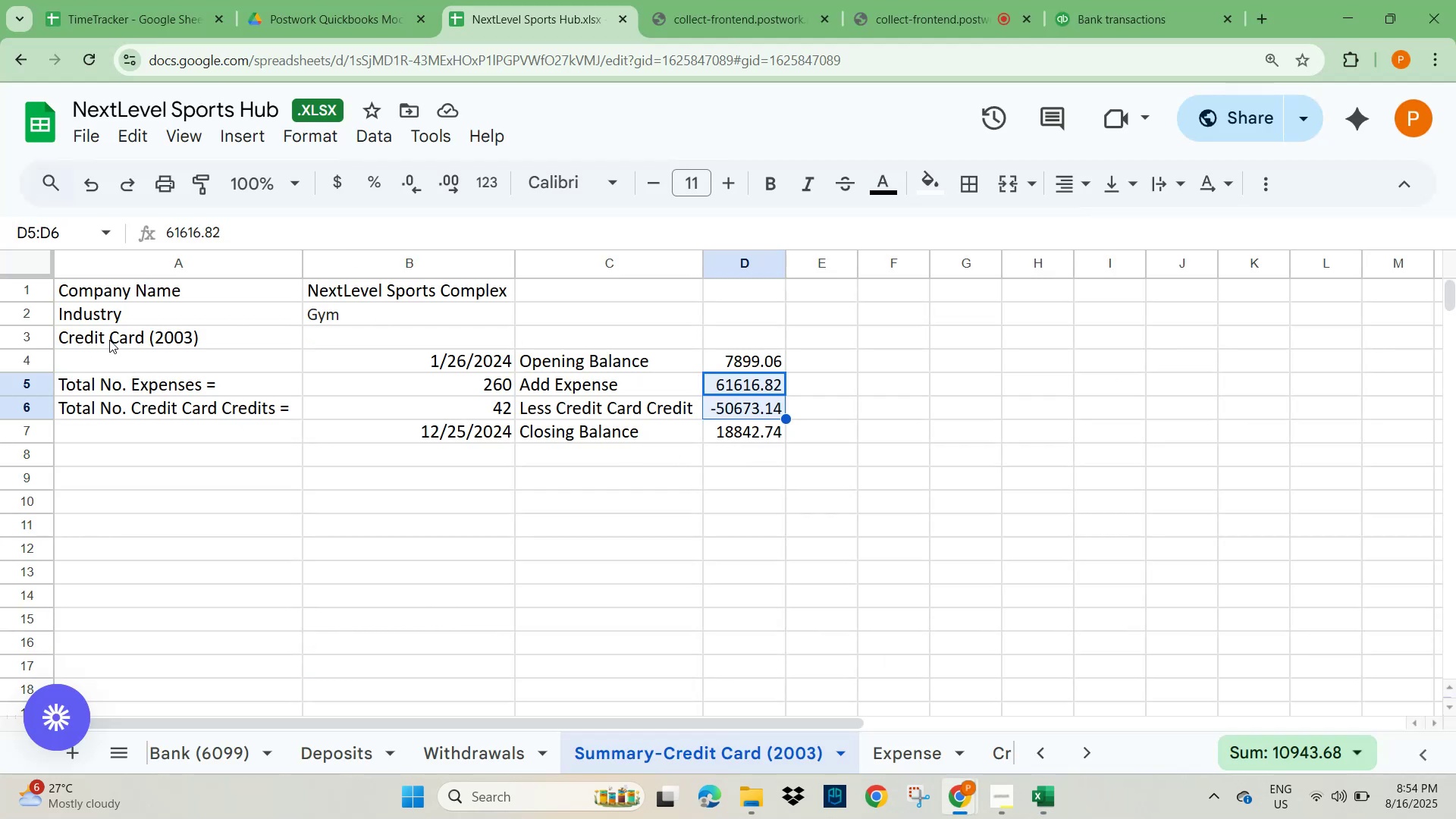 
left_click([149, 336])
 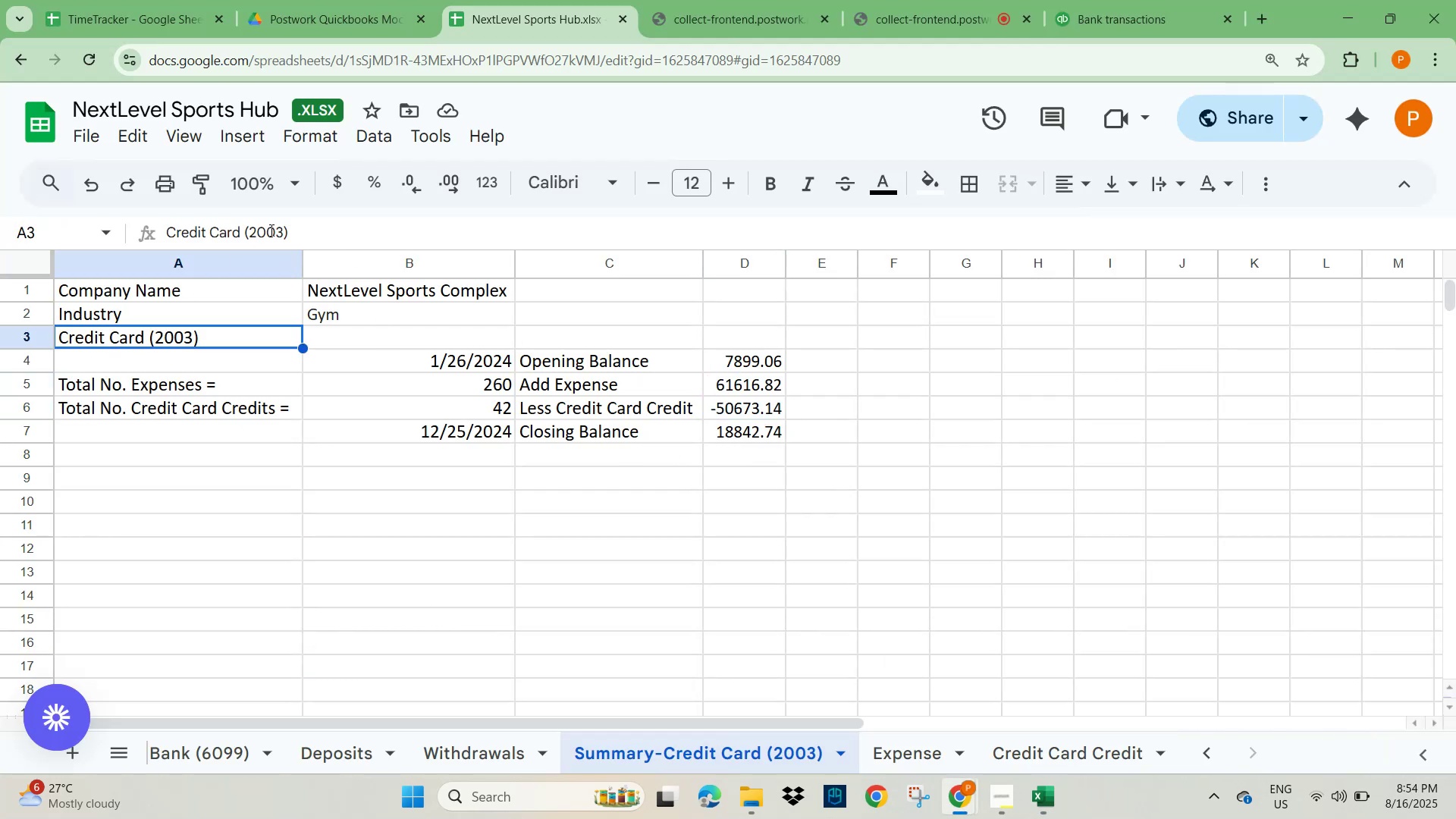 
left_click_drag(start_coordinate=[292, 228], to_coordinate=[158, 232])
 